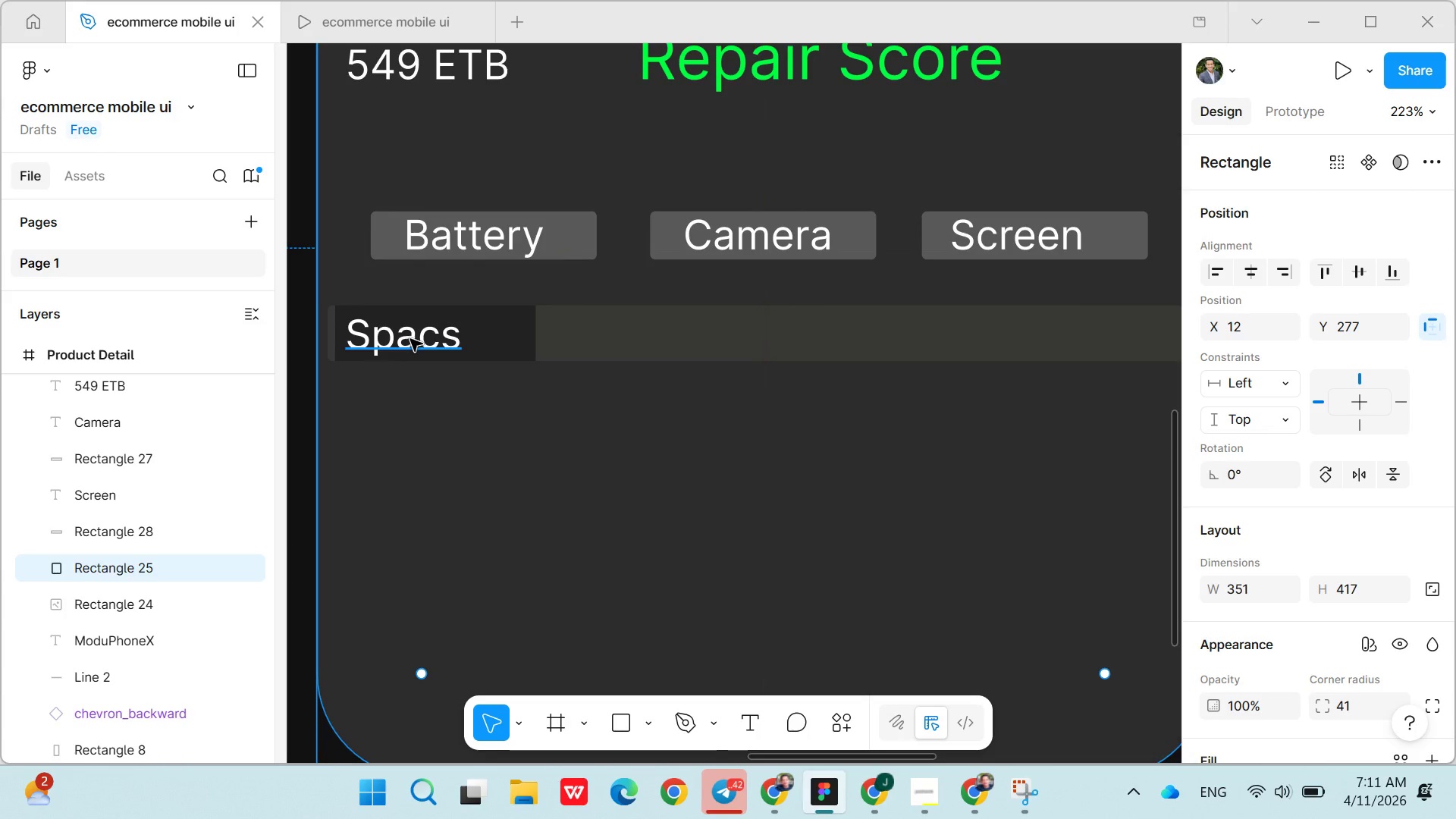 
left_click([410, 339])
 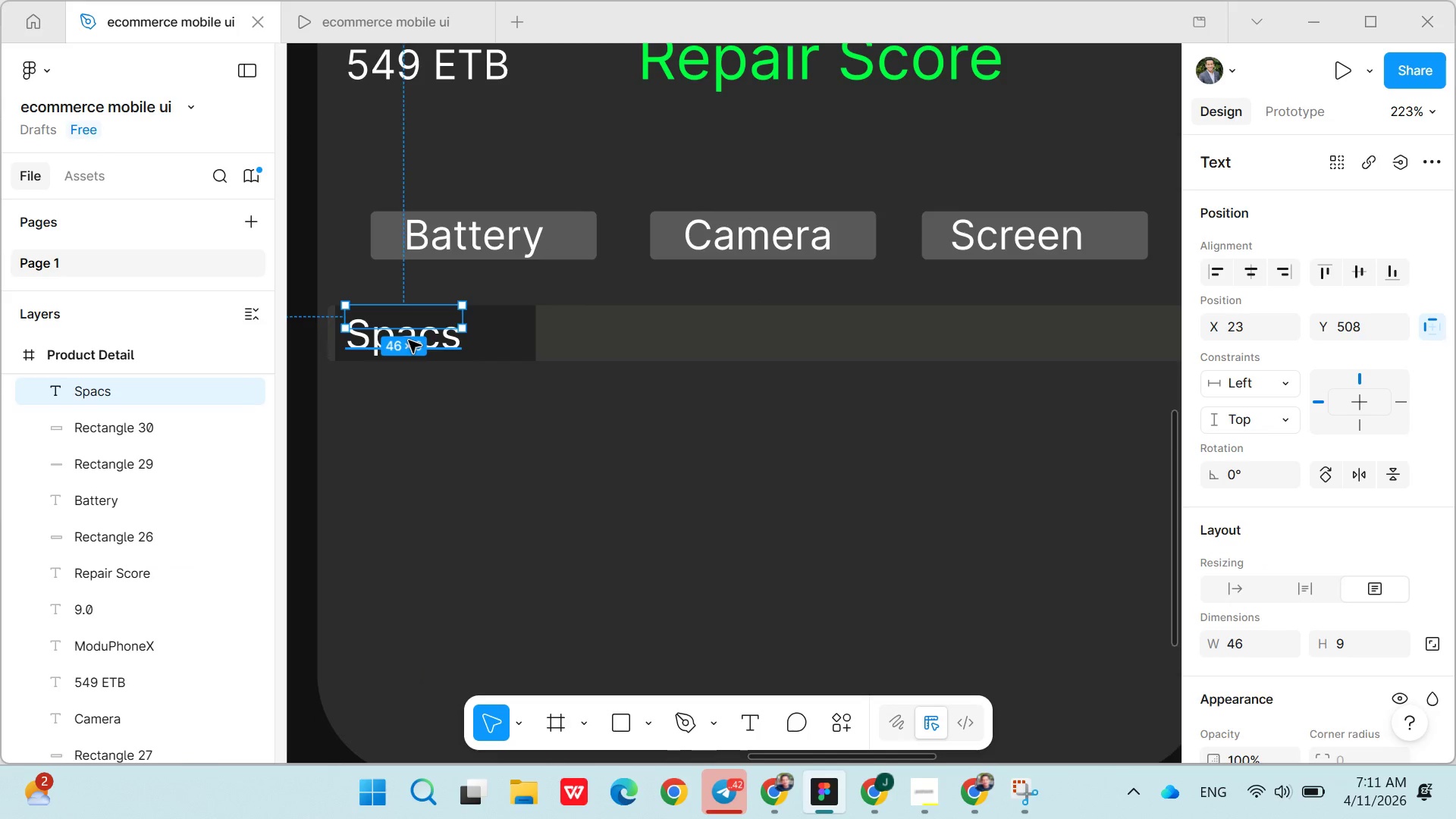 
left_click_drag(start_coordinate=[409, 340], to_coordinate=[419, 331])
 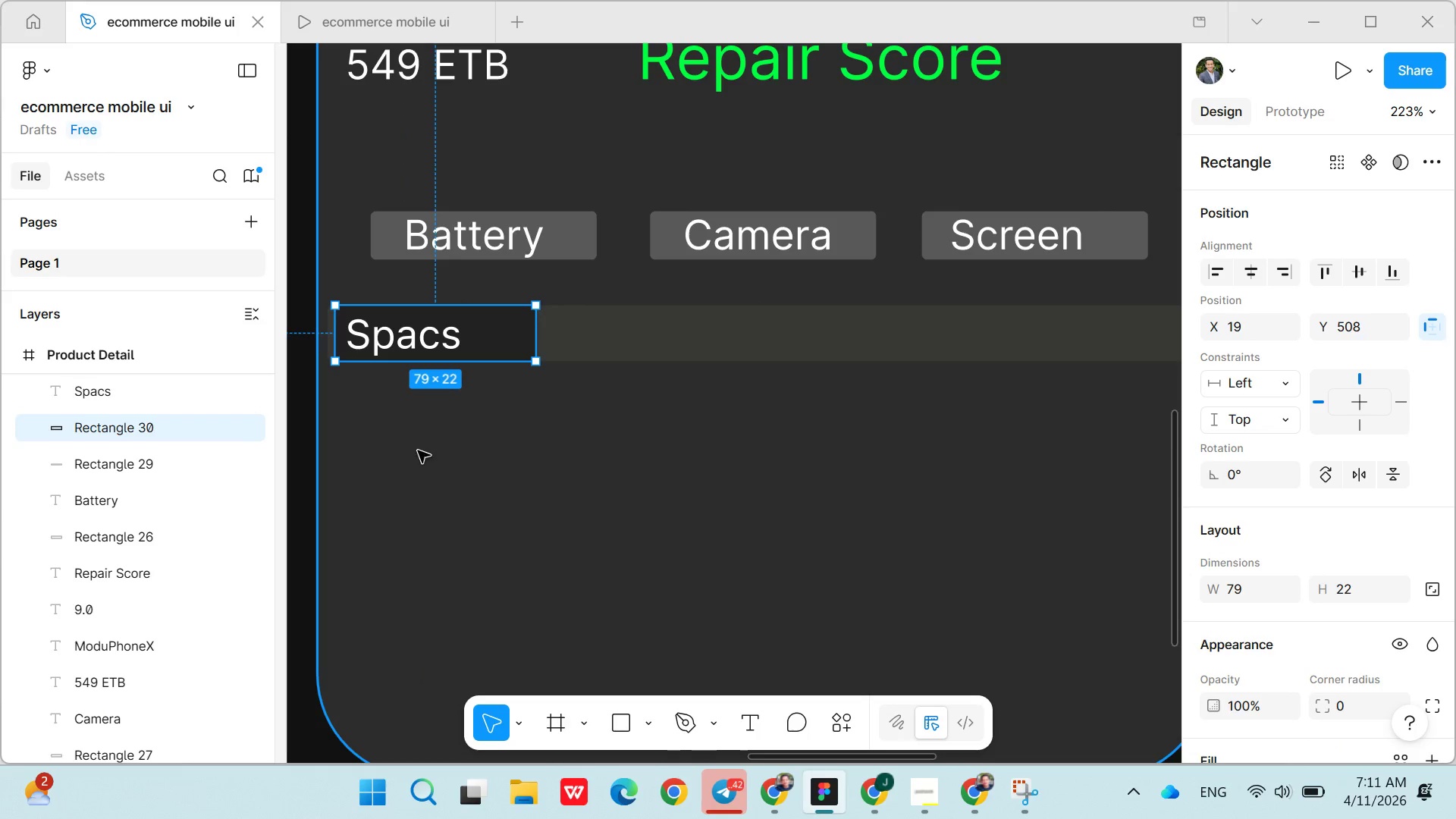 
left_click([418, 450])
 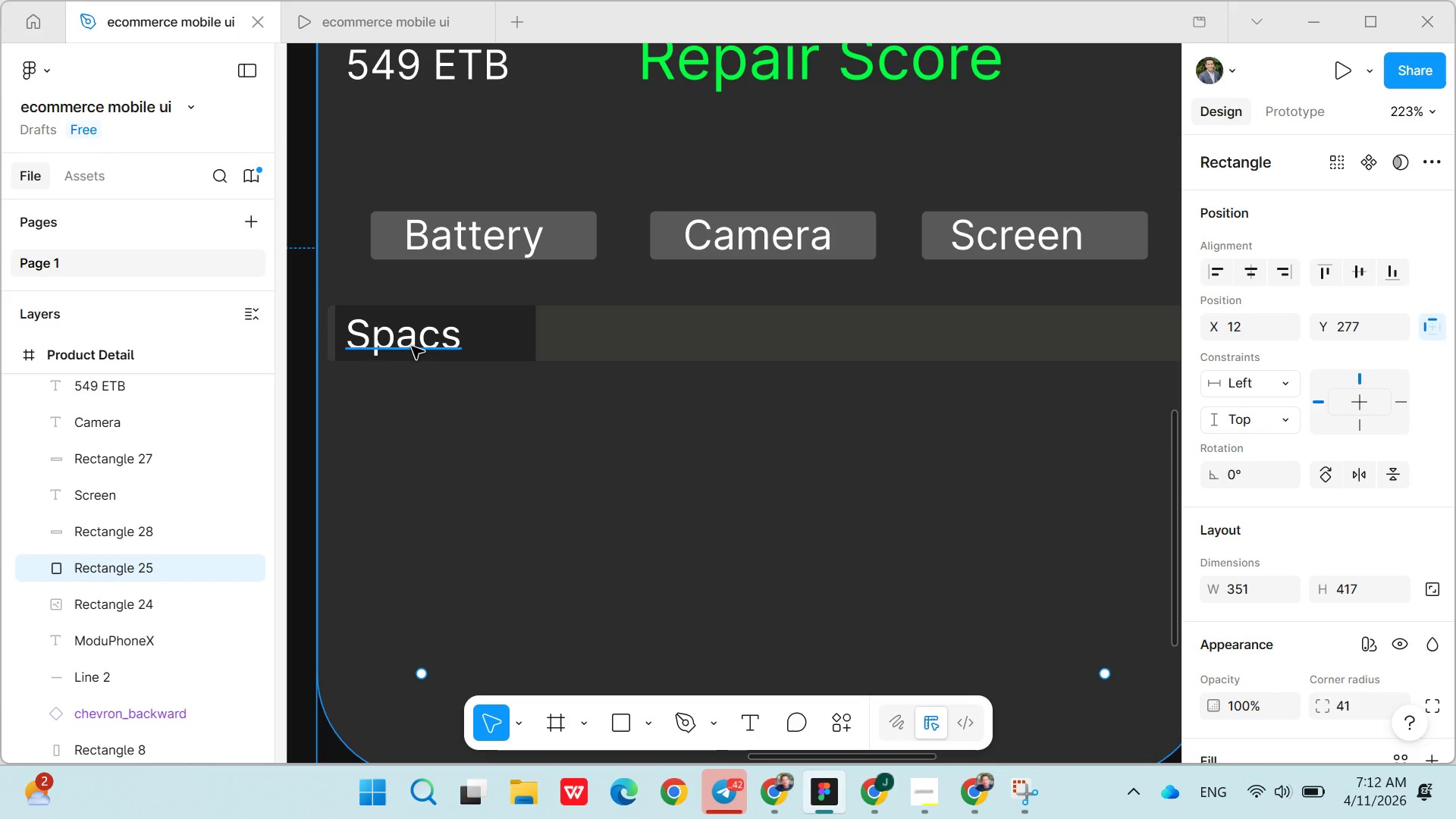 
left_click([412, 347])
 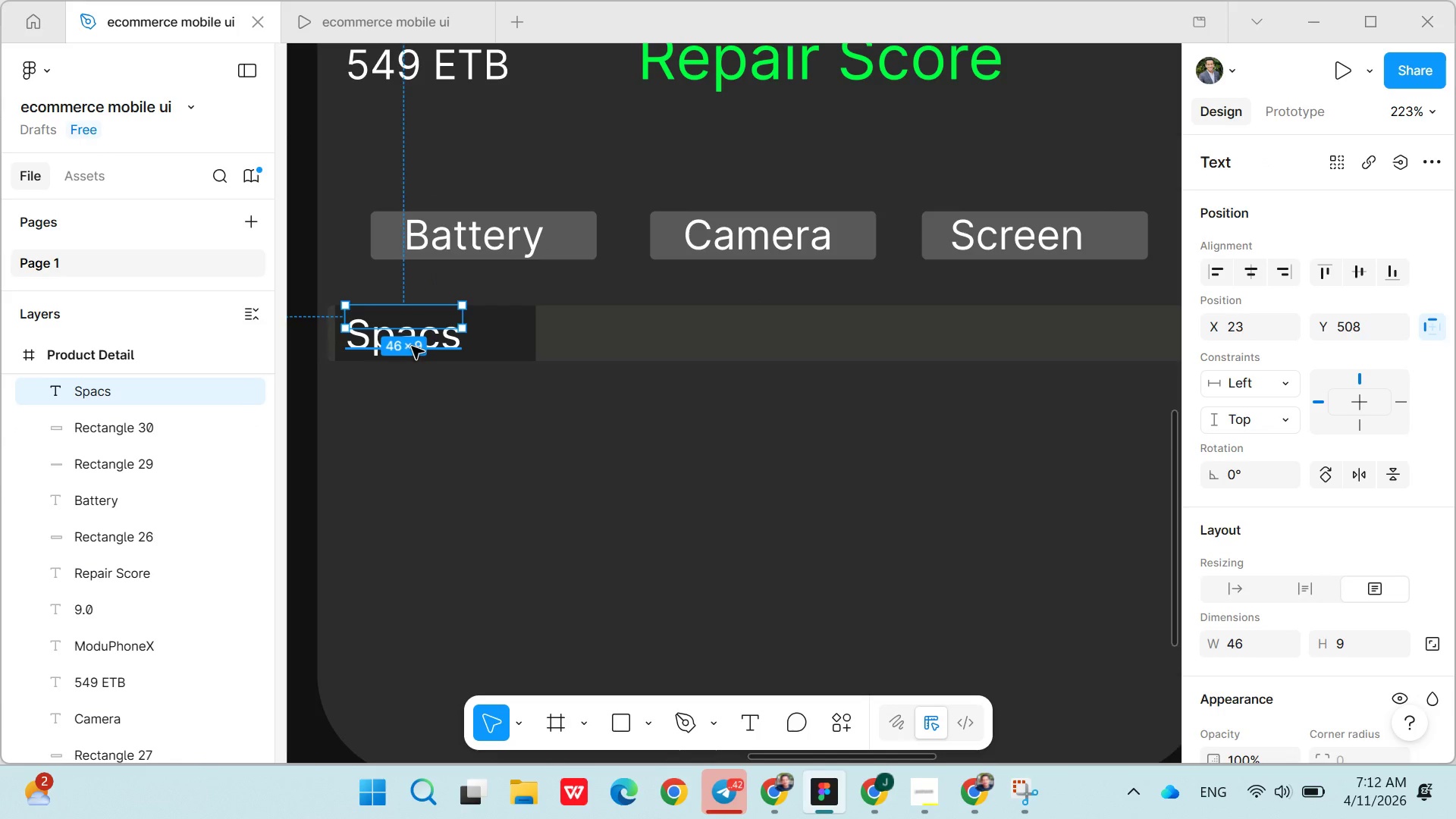 
left_click_drag(start_coordinate=[412, 347], to_coordinate=[422, 337])
 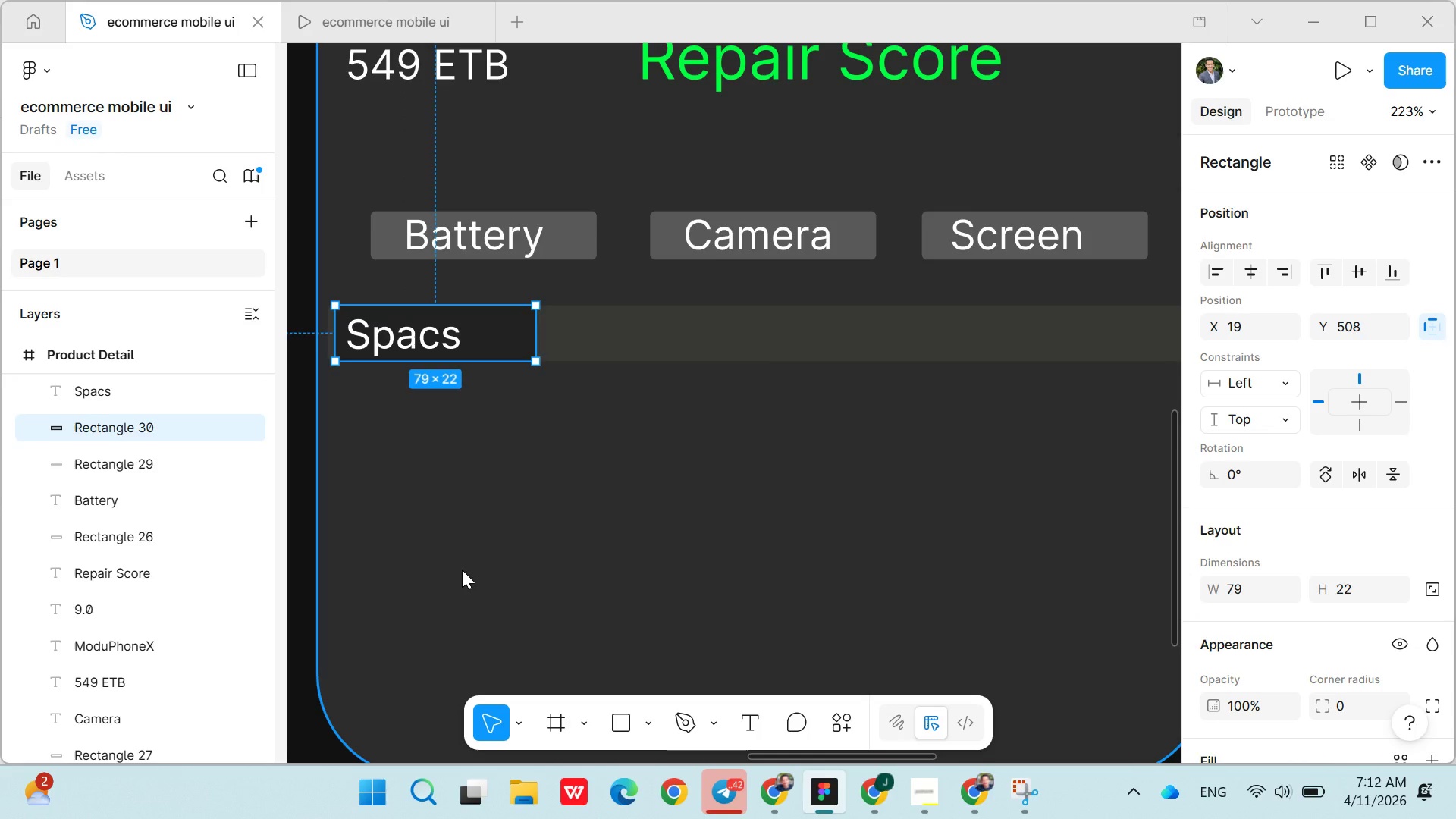 
left_click([462, 570])
 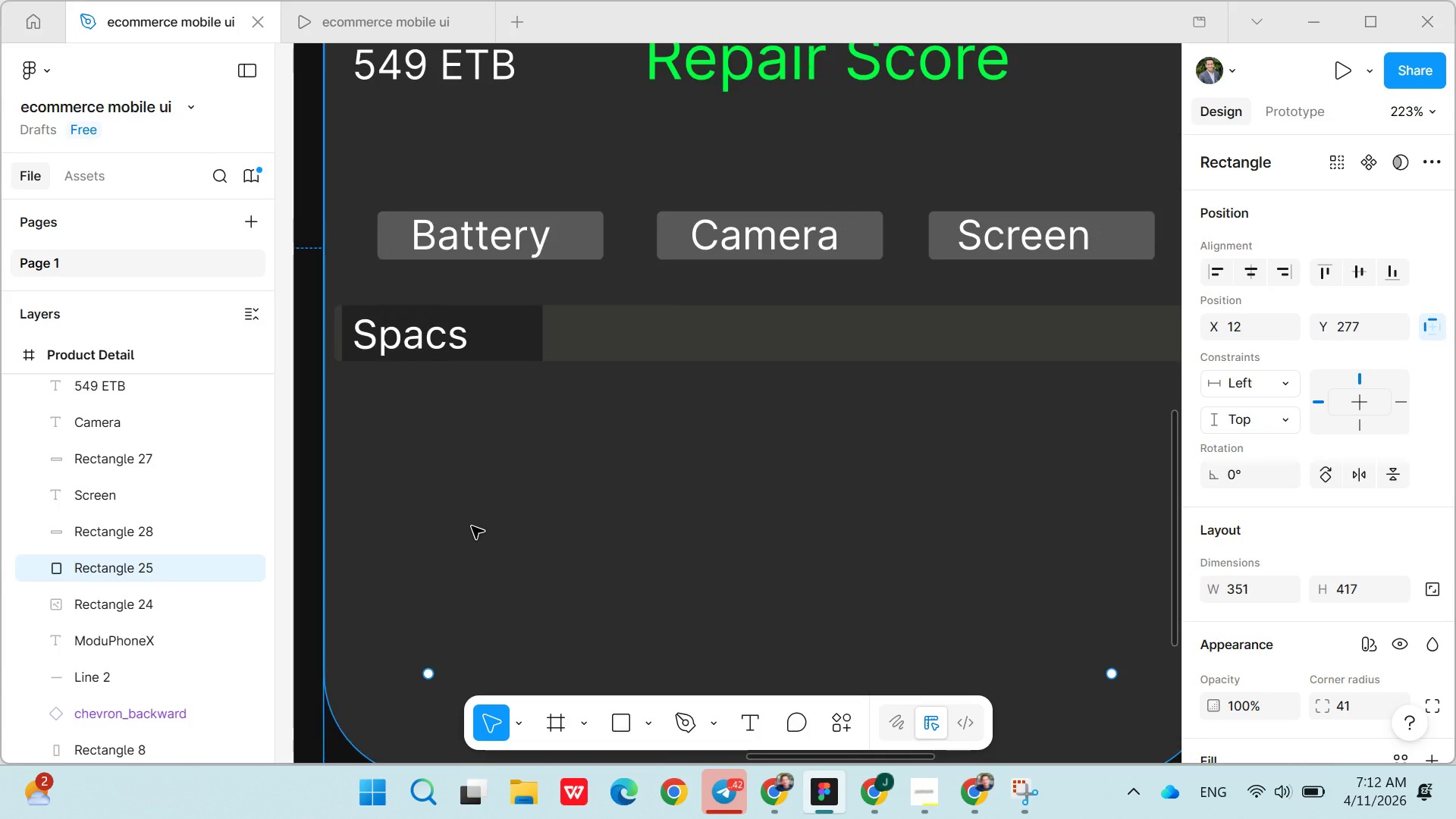 
left_click_drag(start_coordinate=[469, 526], to_coordinate=[746, 709])
 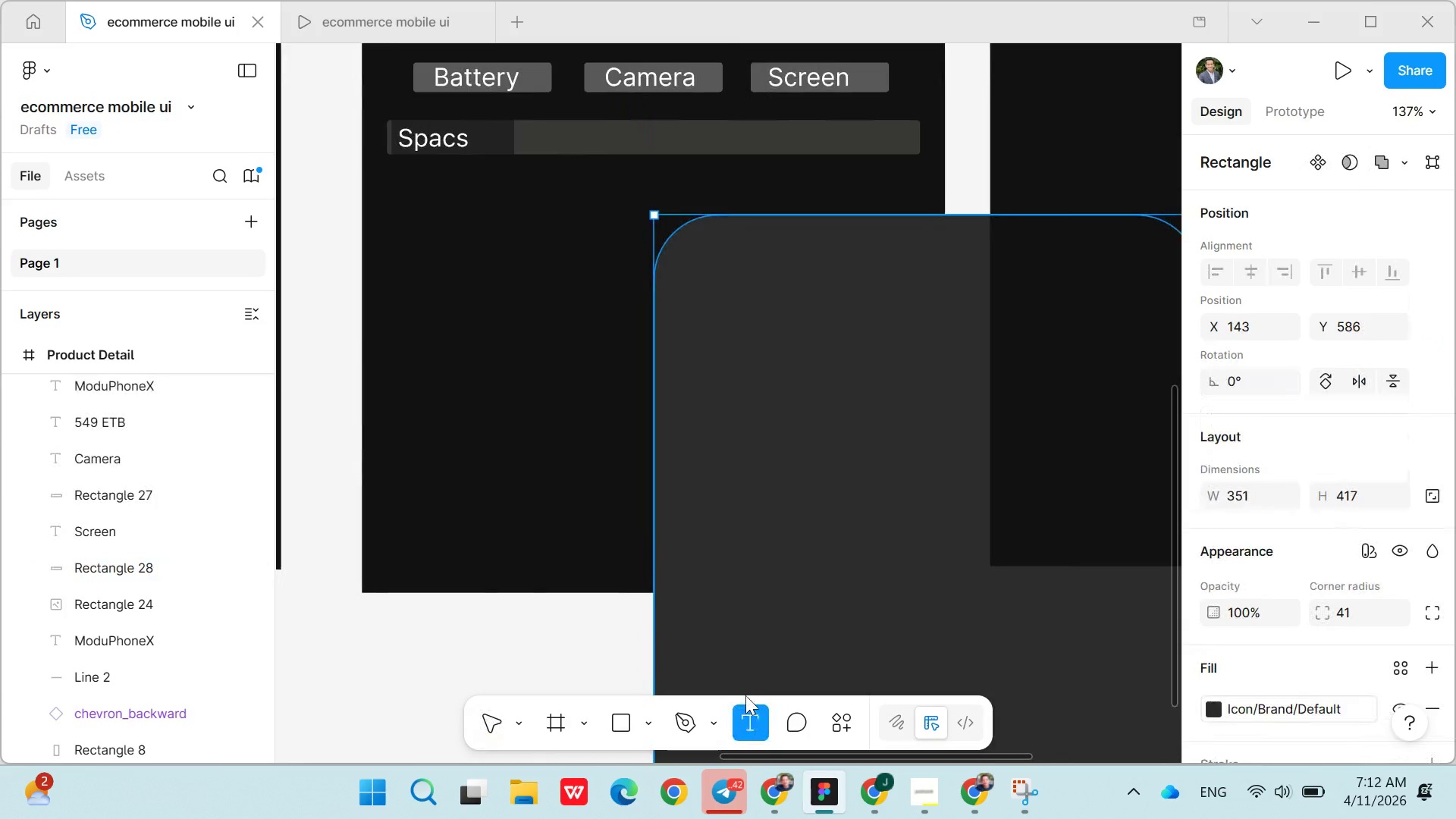 
left_click([746, 709])
 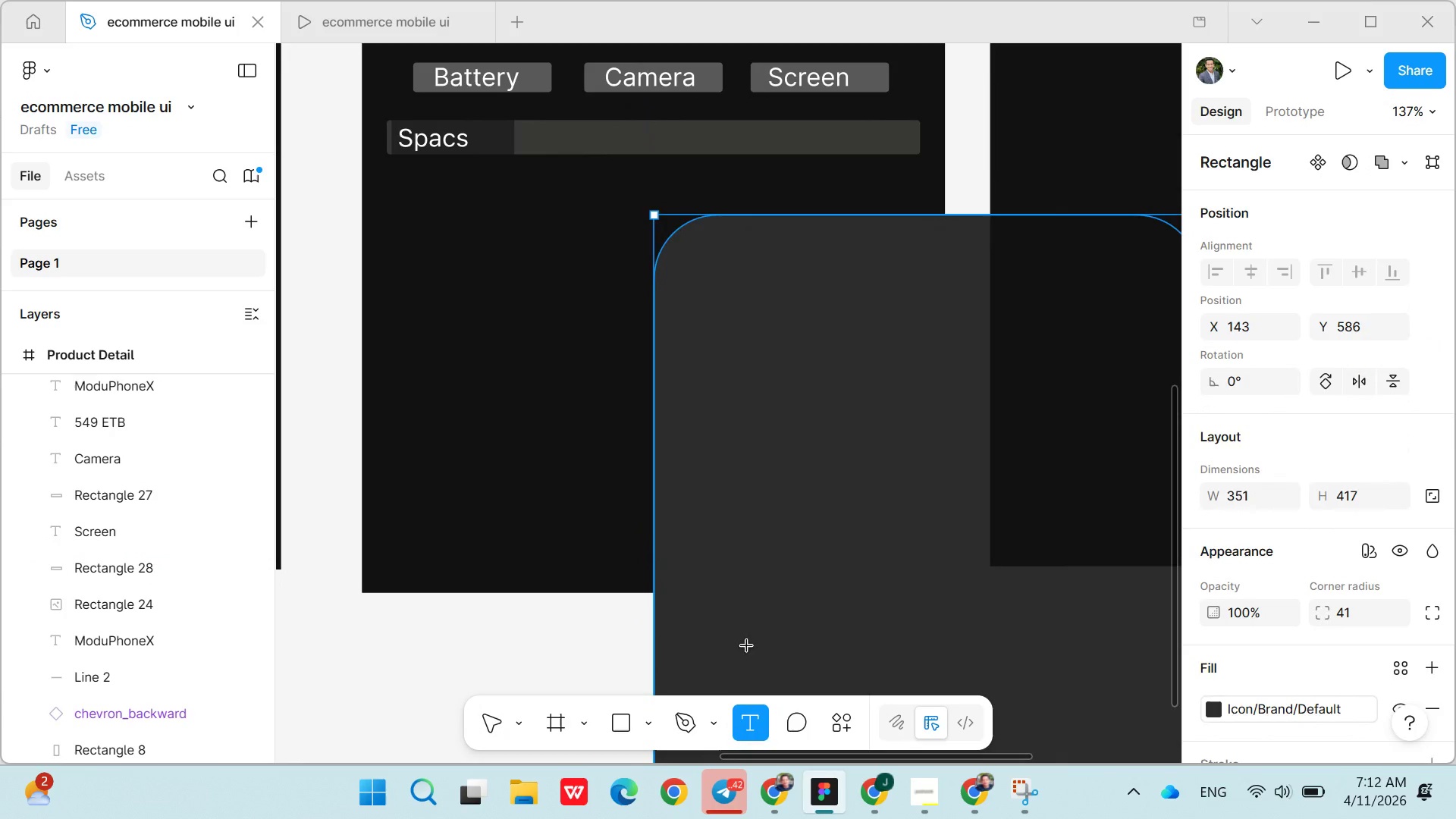 
key(Control+Z)
 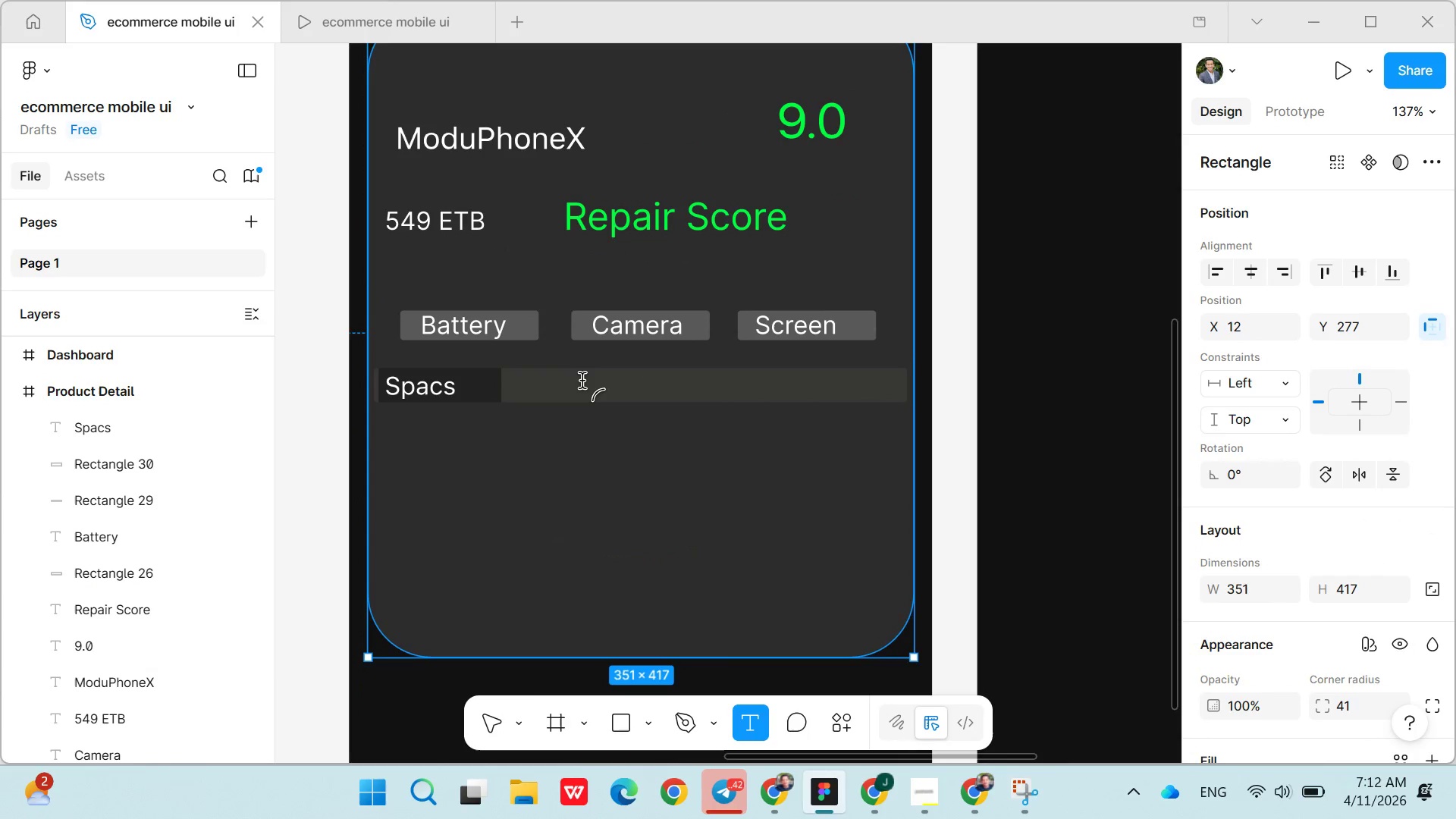 
wait(7.81)
 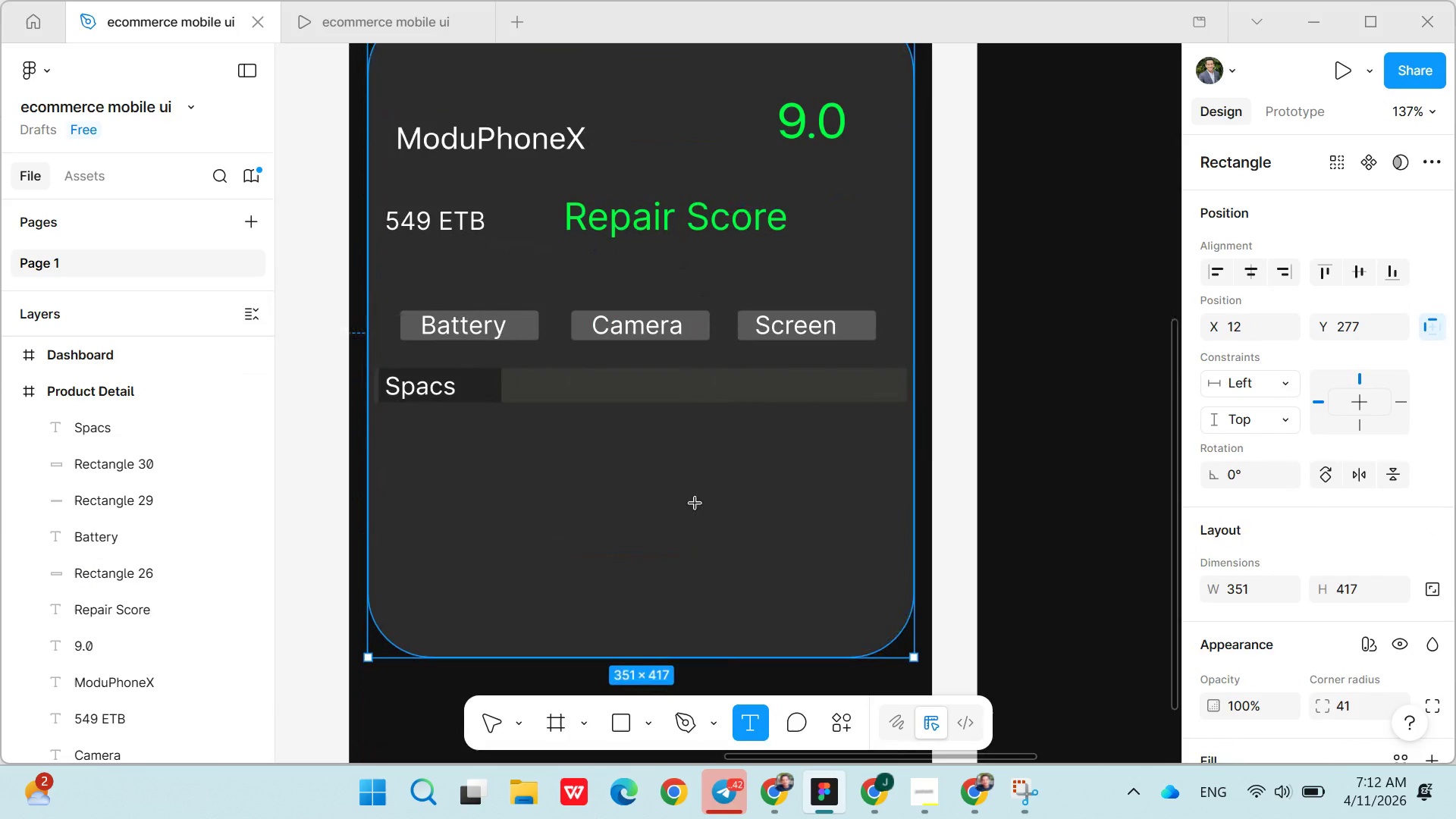 
left_click([584, 379])
 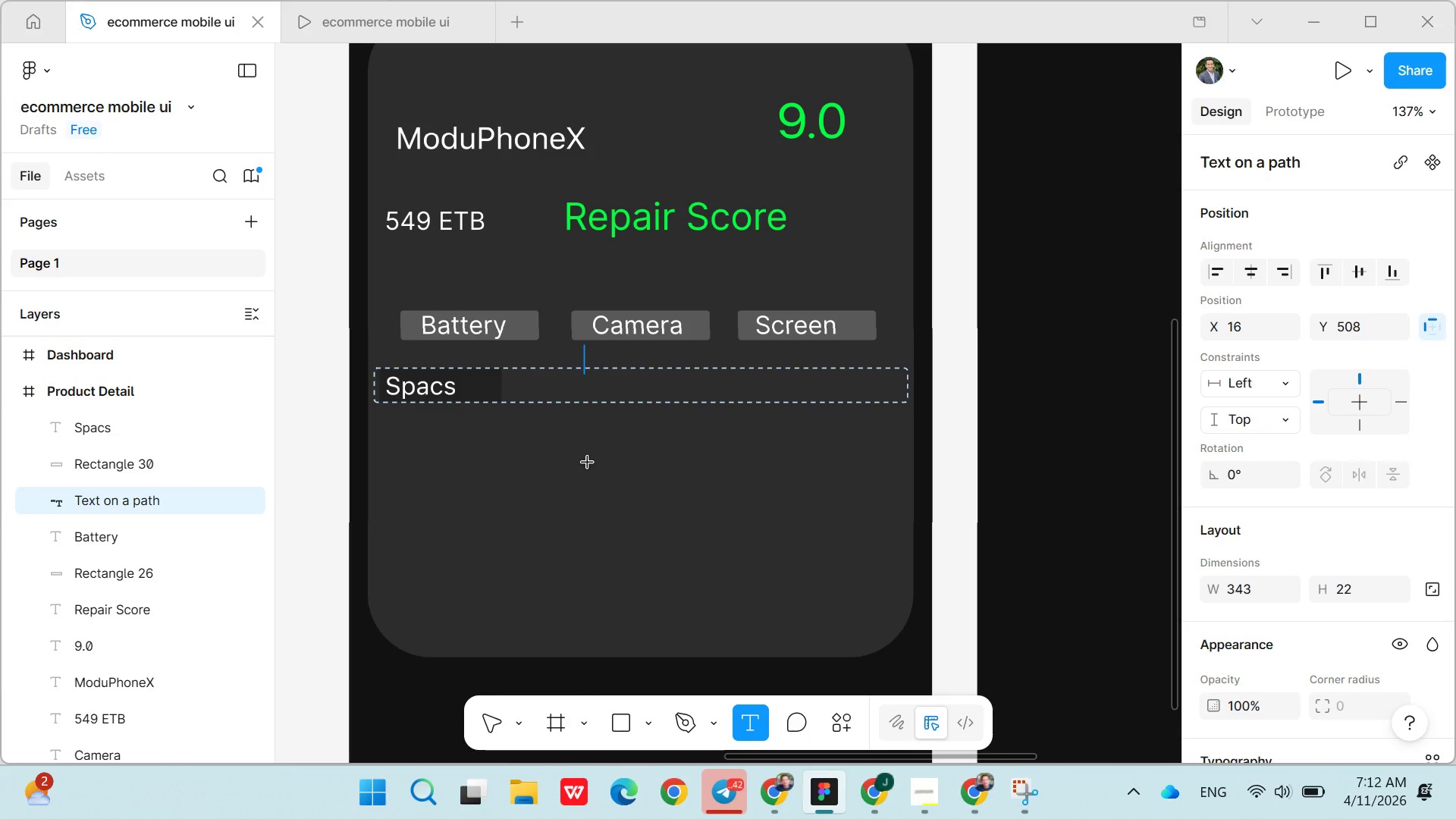 
left_click([591, 494])
 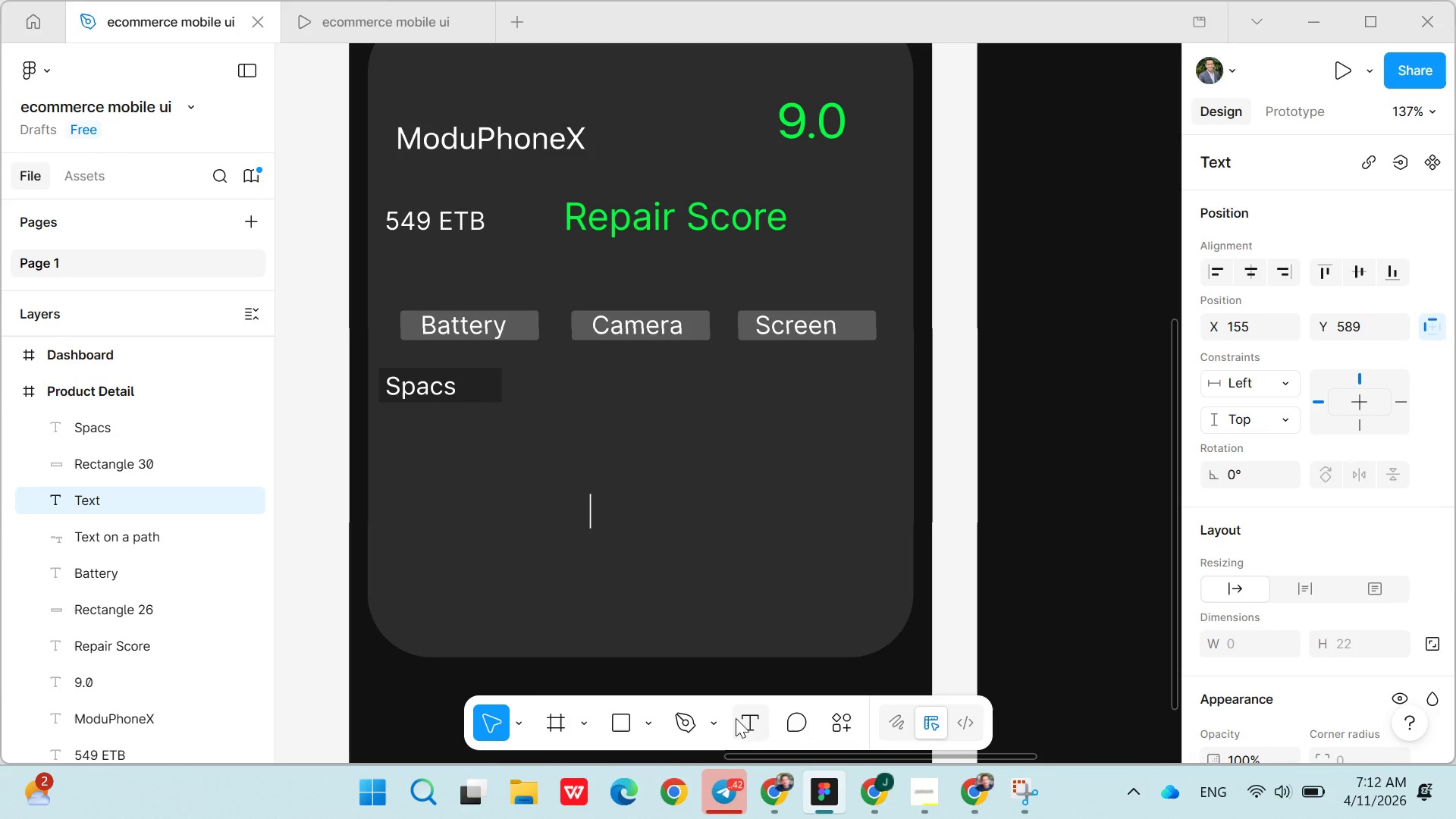 
key(Control+Z)
 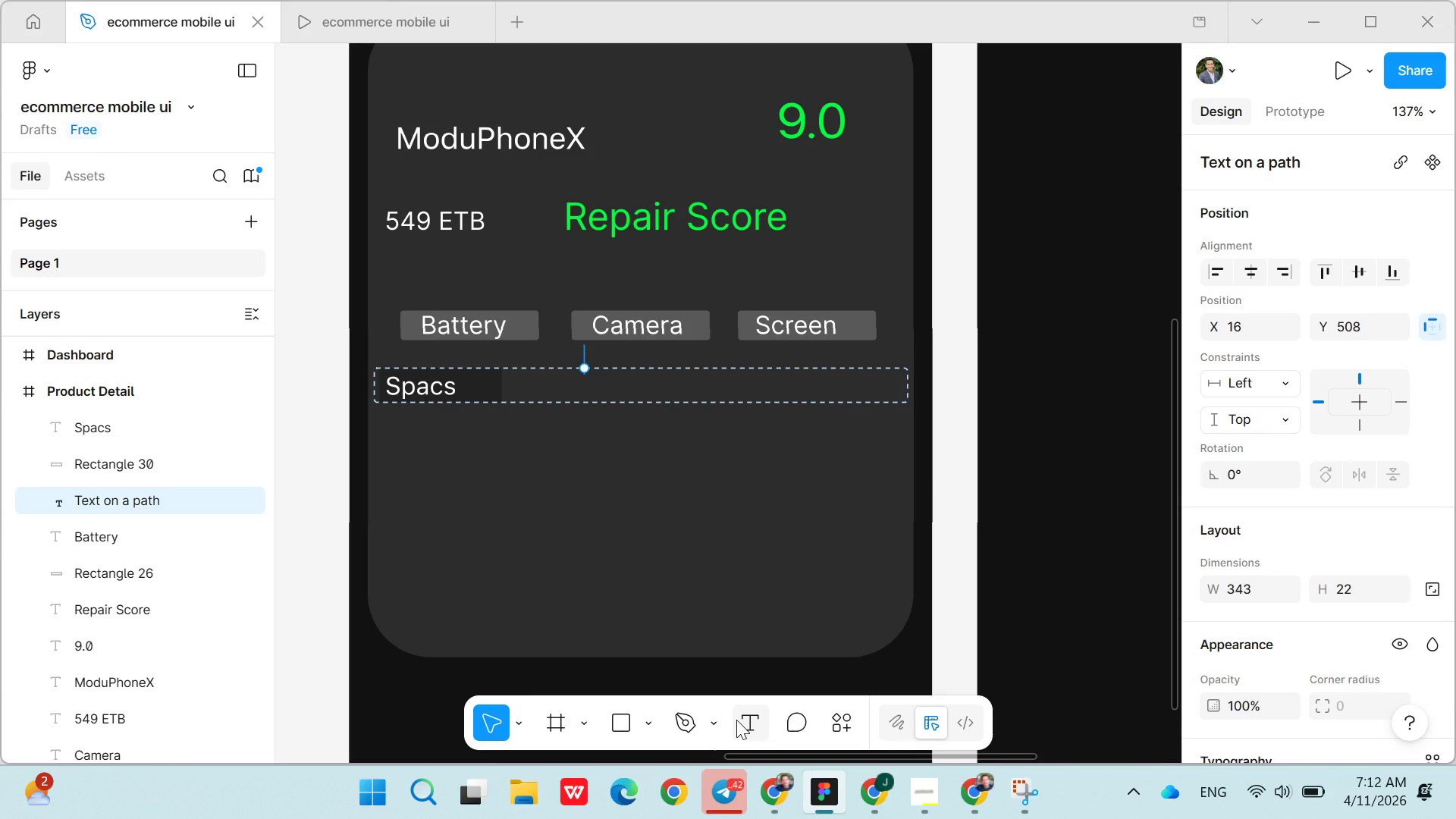 
key(Control+Z)
 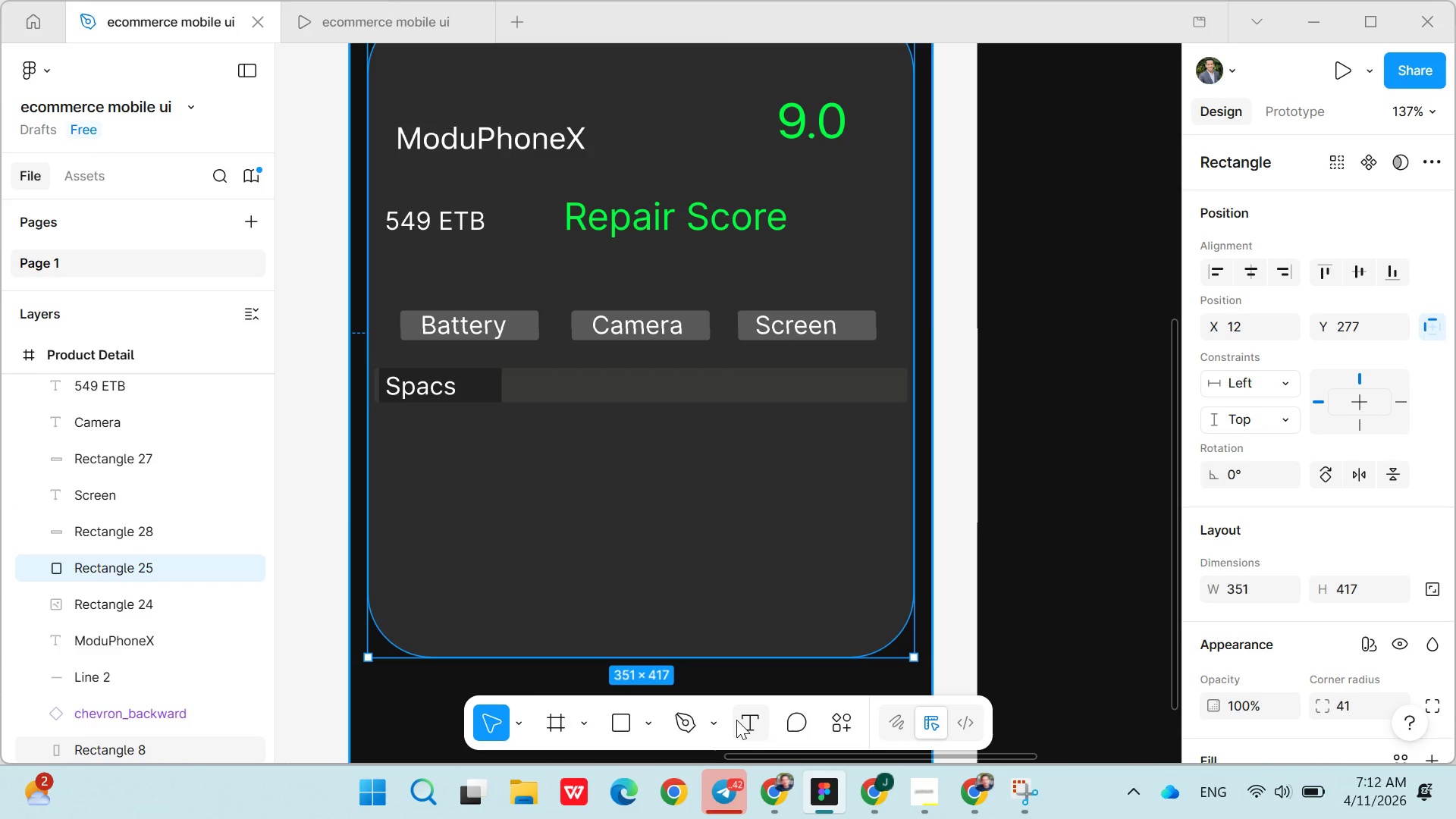 
left_click([736, 720])
 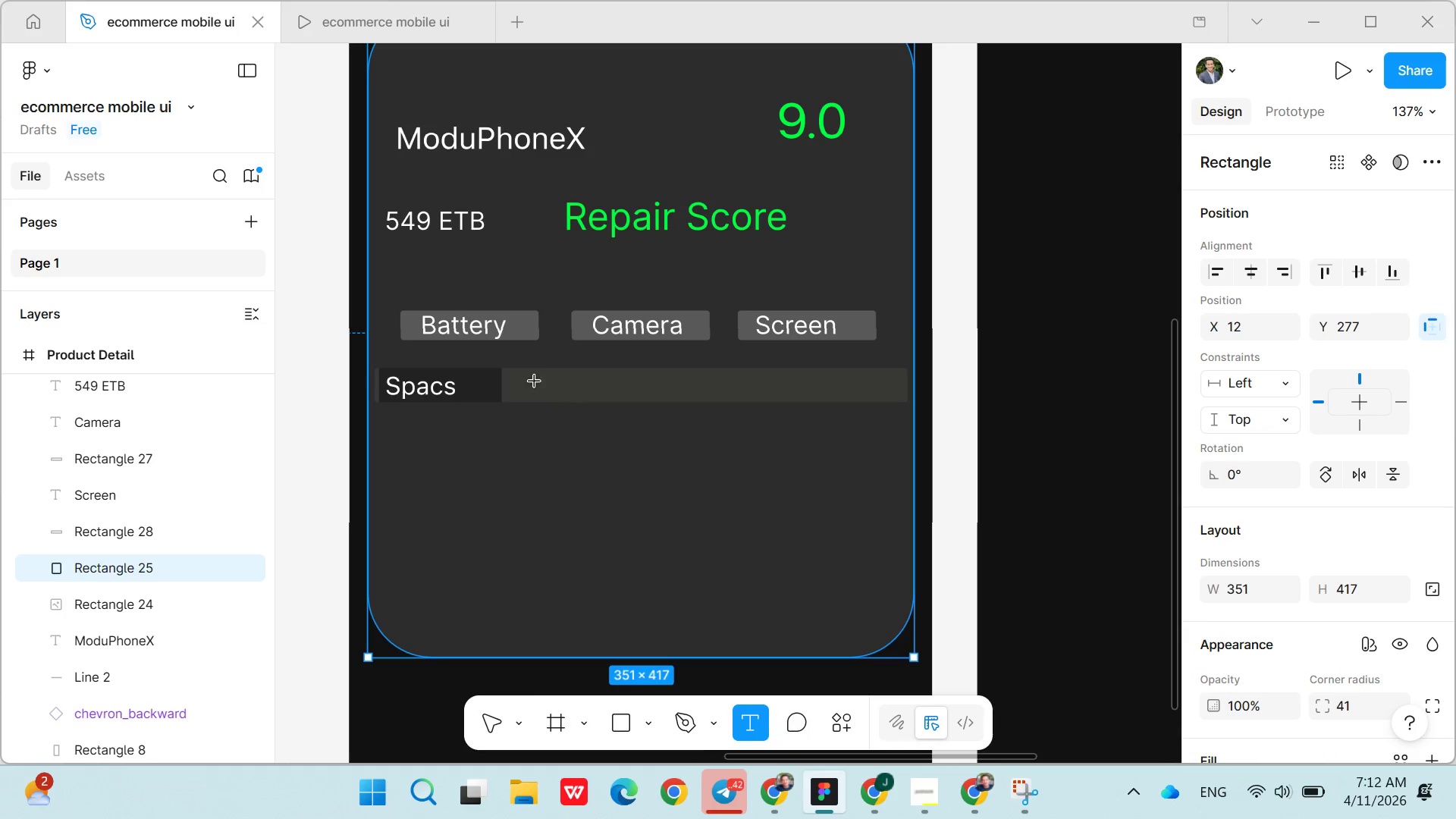 
left_click([532, 384])
 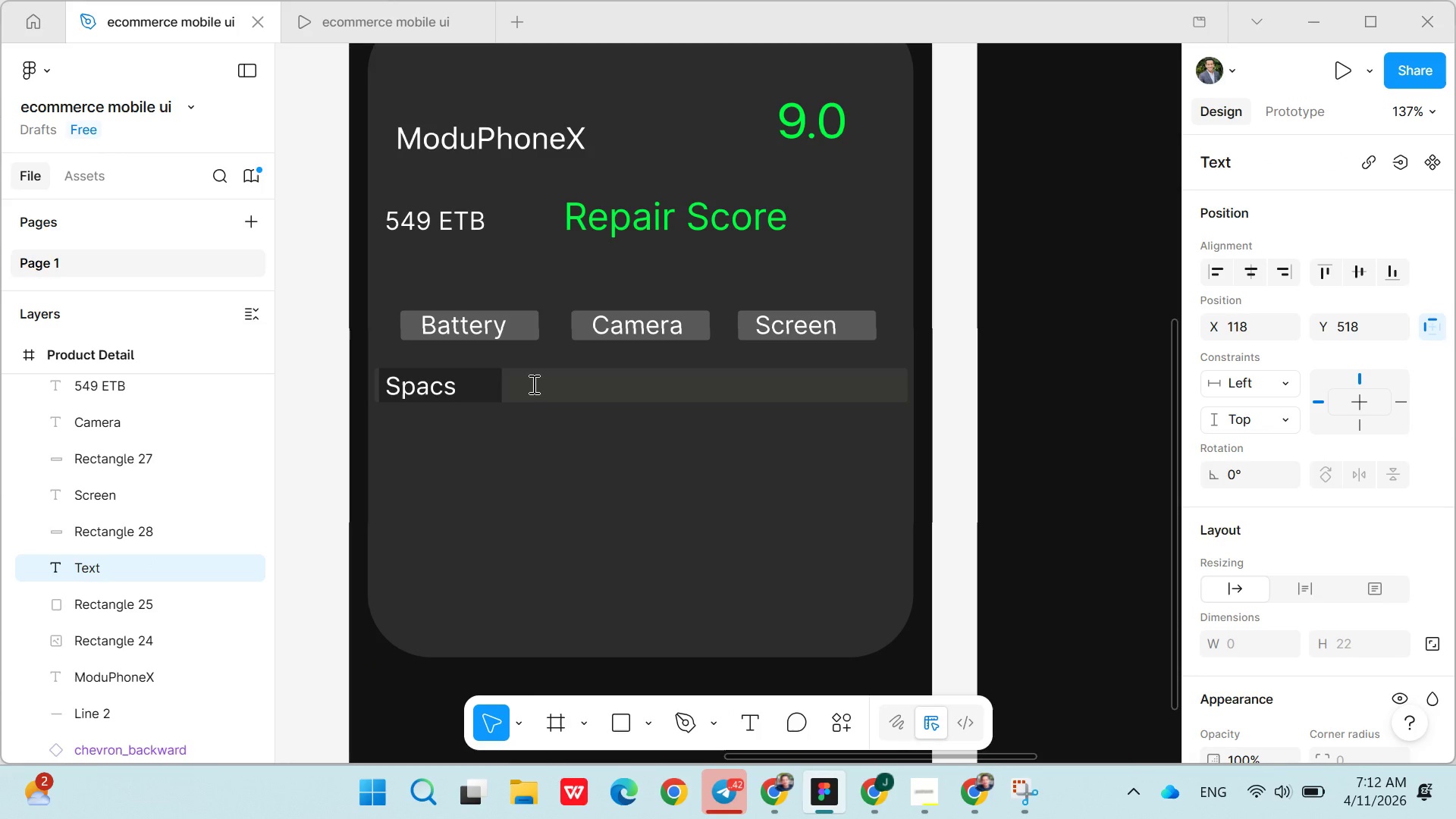 
type(Repair Guidance)
 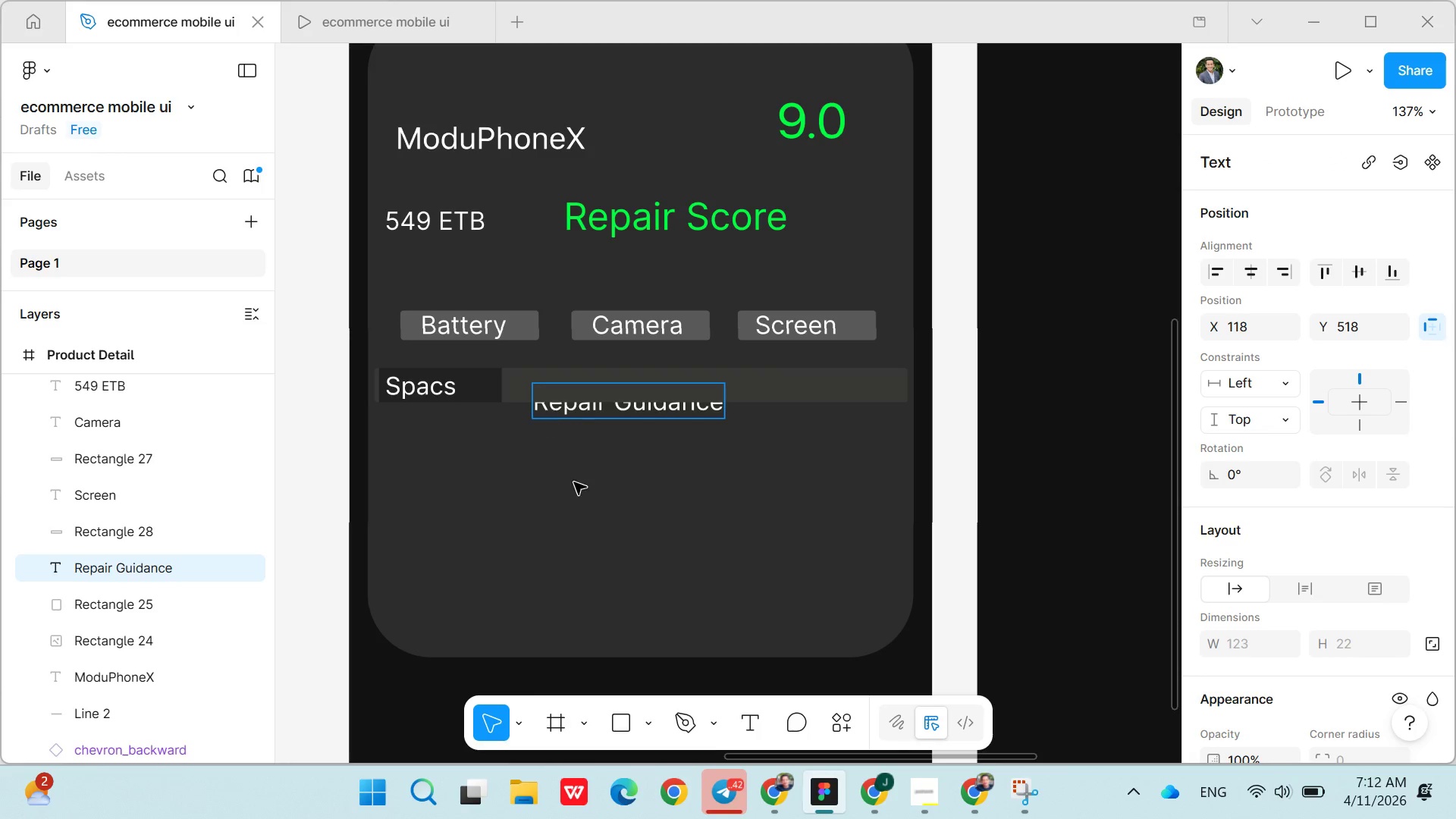 
left_click([579, 494])
 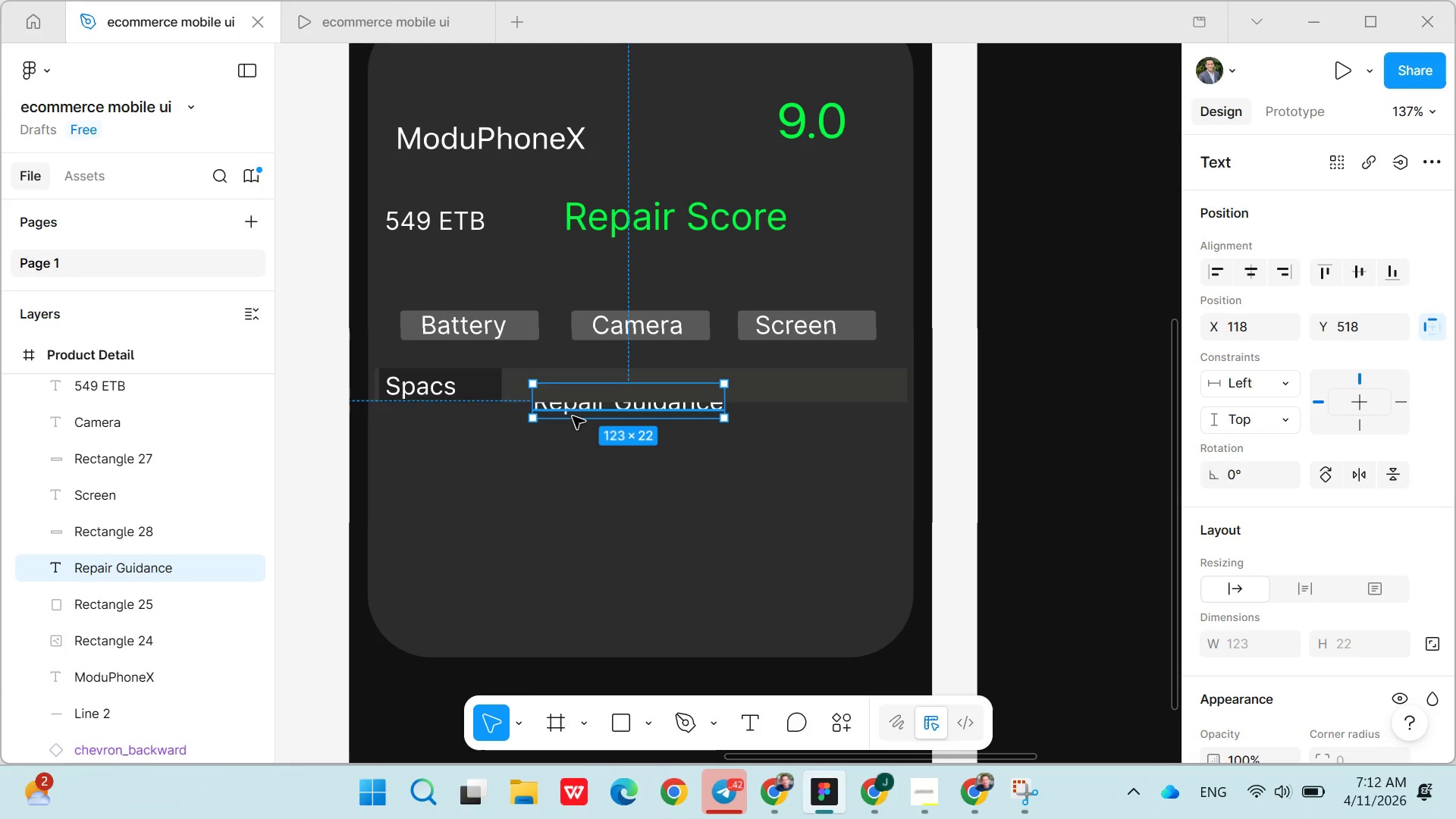 
left_click([573, 416])
 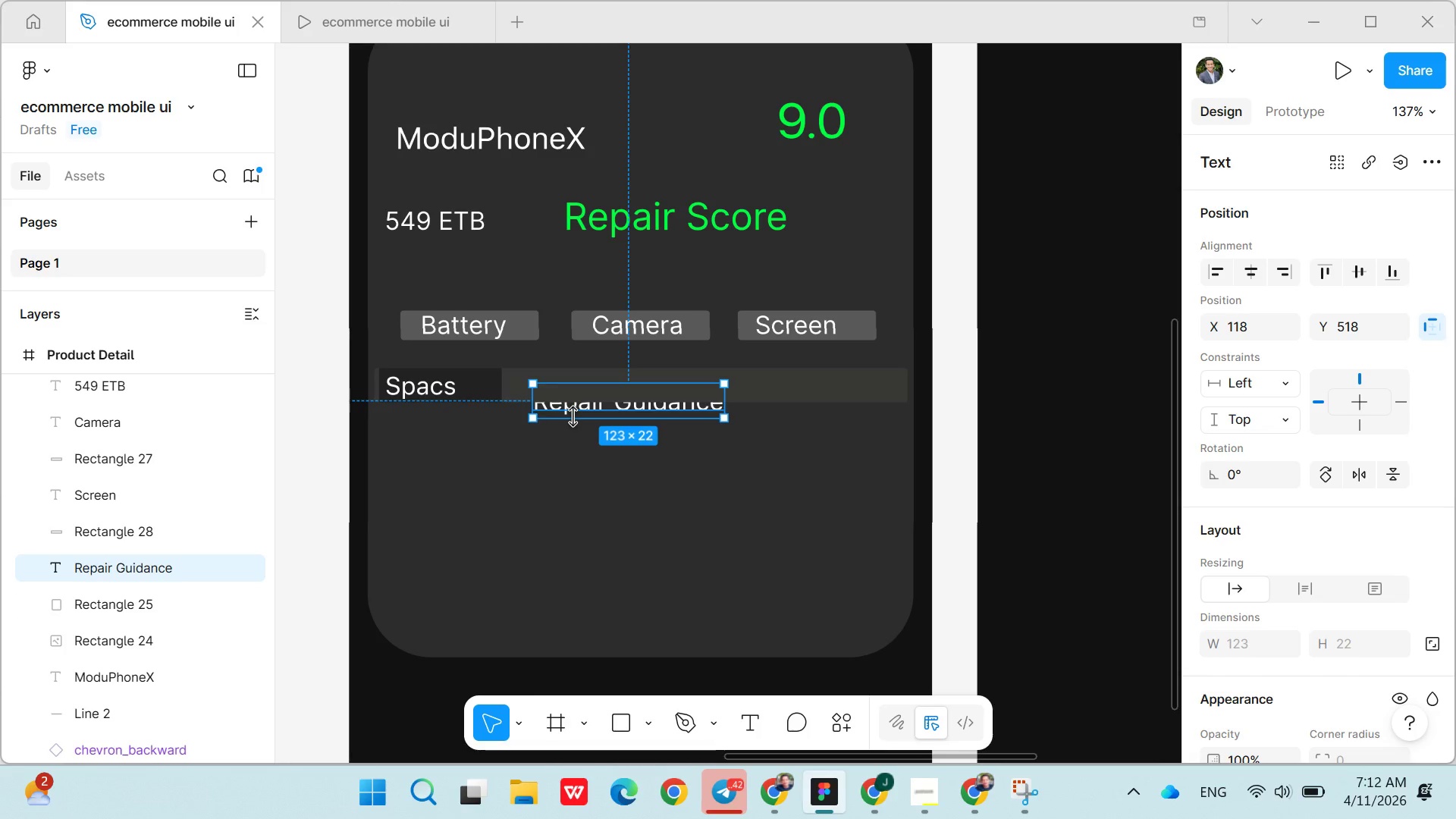 
left_click_drag(start_coordinate=[573, 416], to_coordinate=[572, 432])
 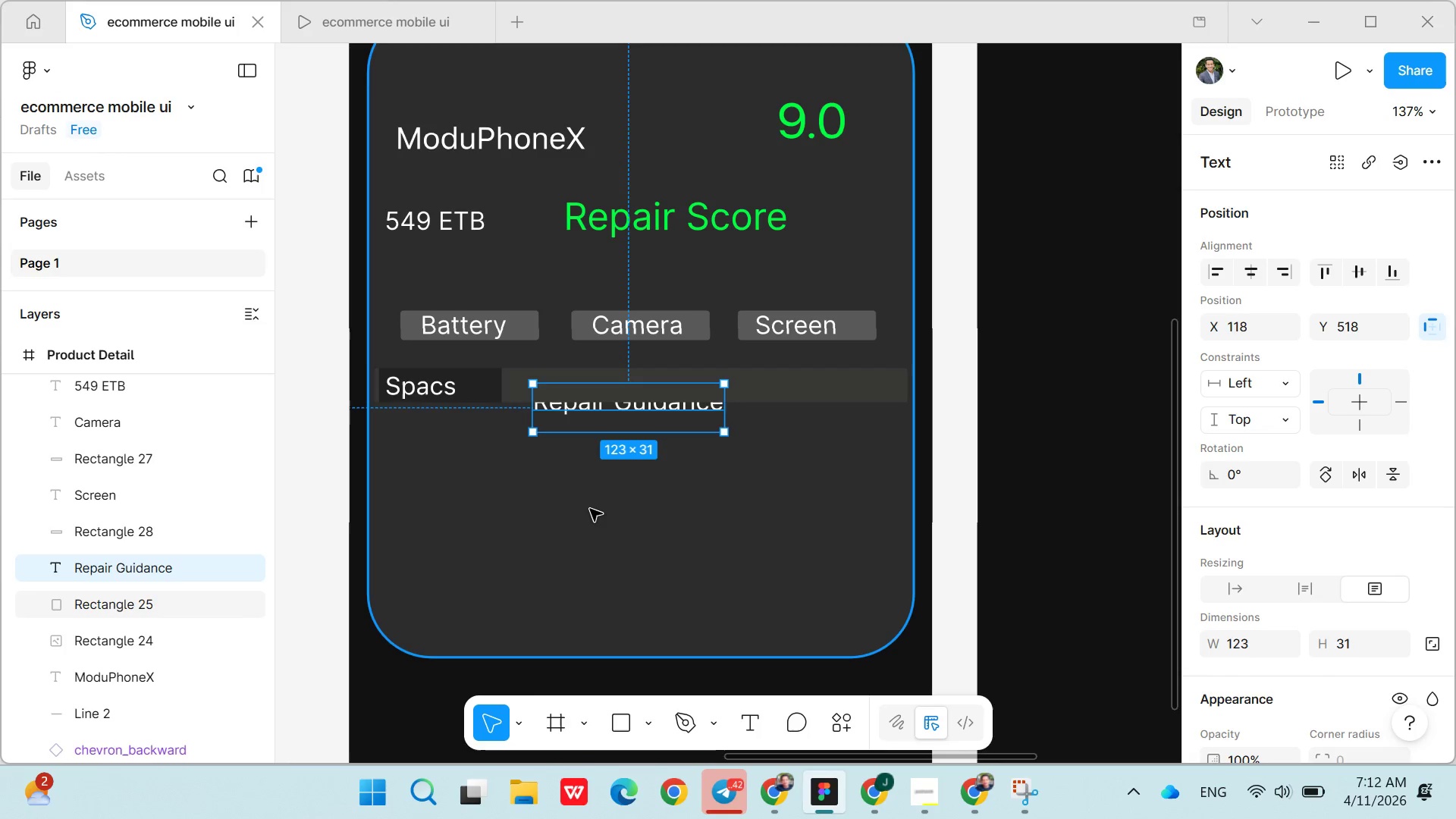 
left_click([590, 509])
 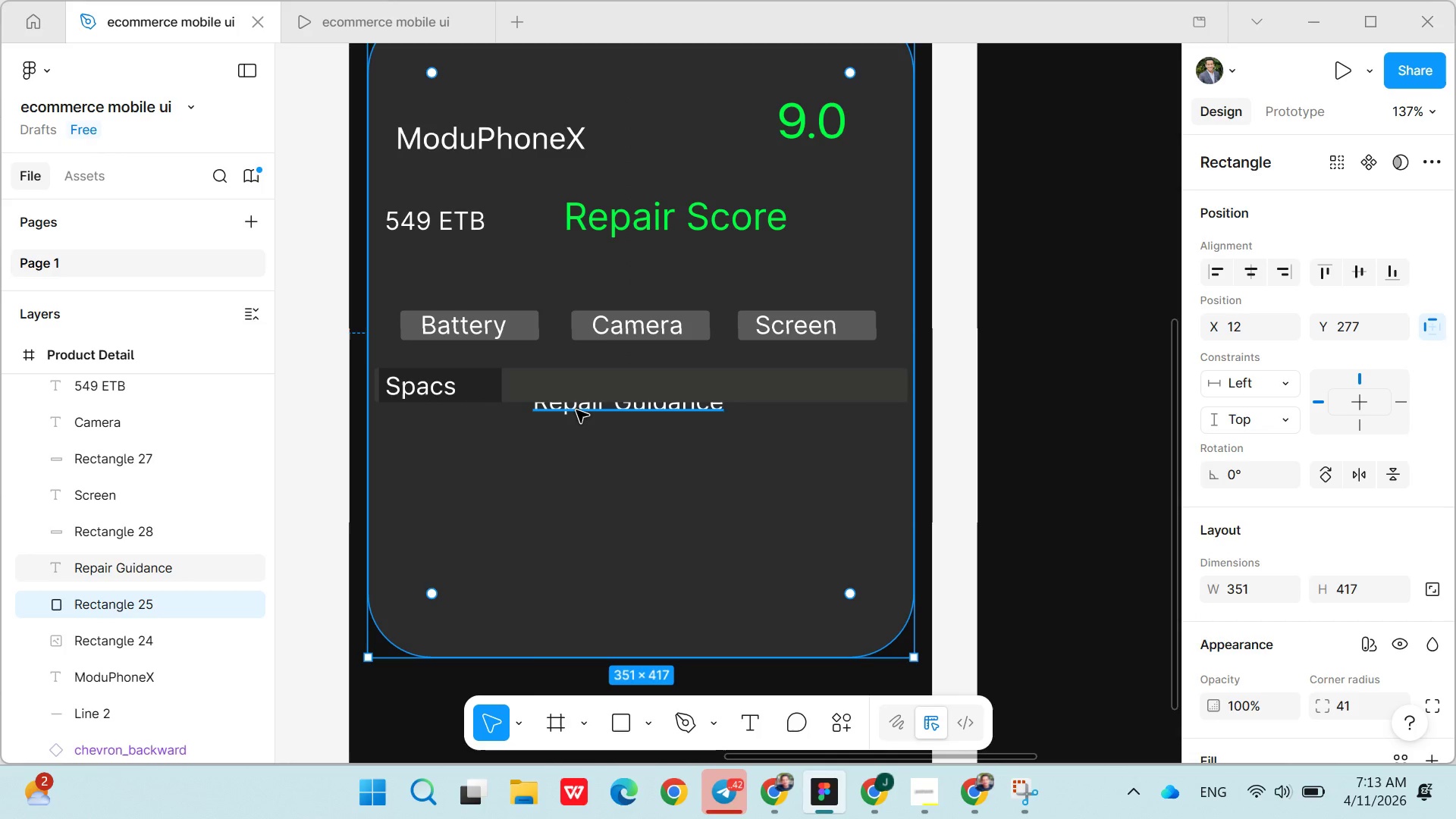 
left_click([576, 410])
 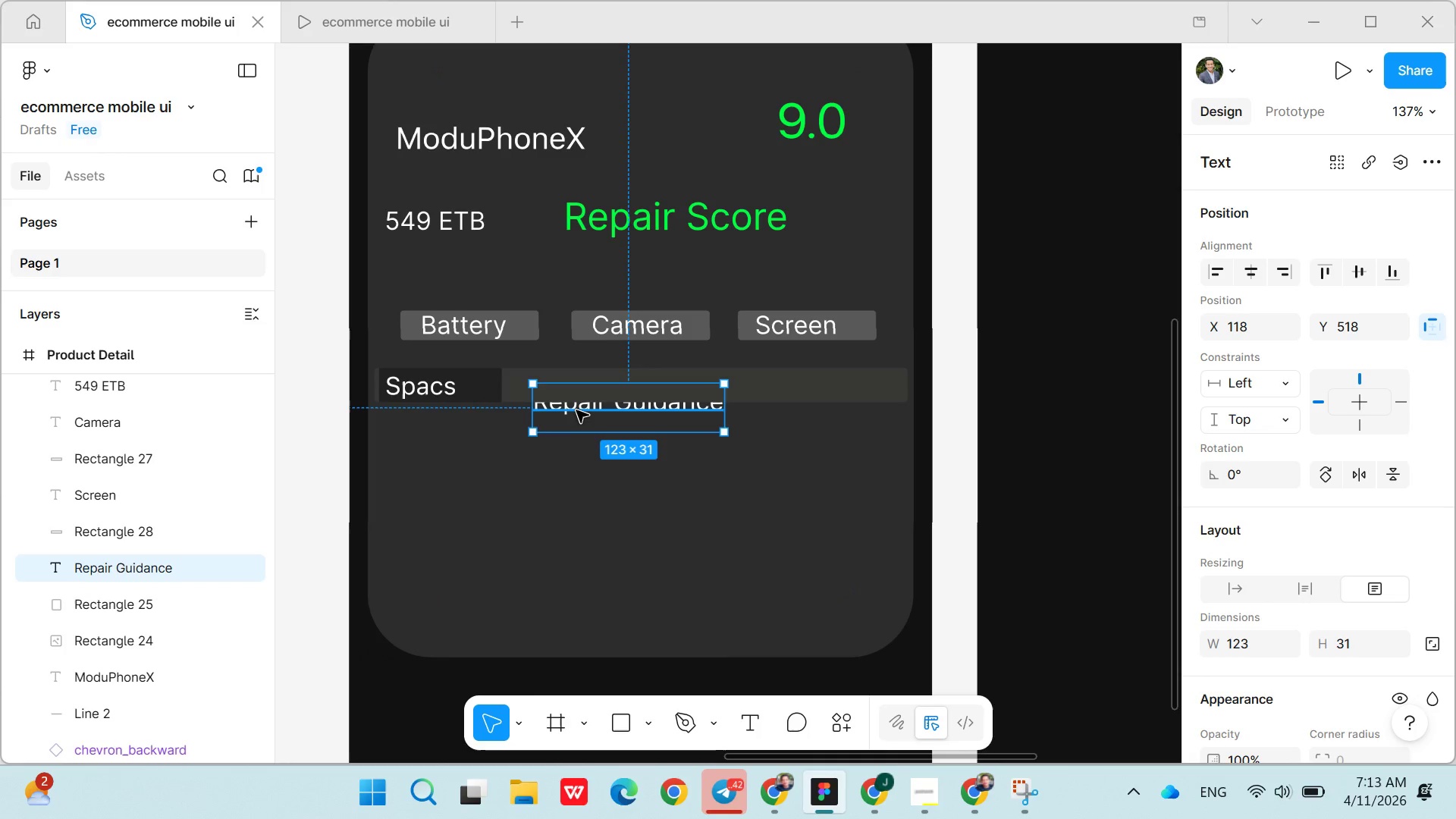 
left_click_drag(start_coordinate=[576, 410], to_coordinate=[592, 453])
 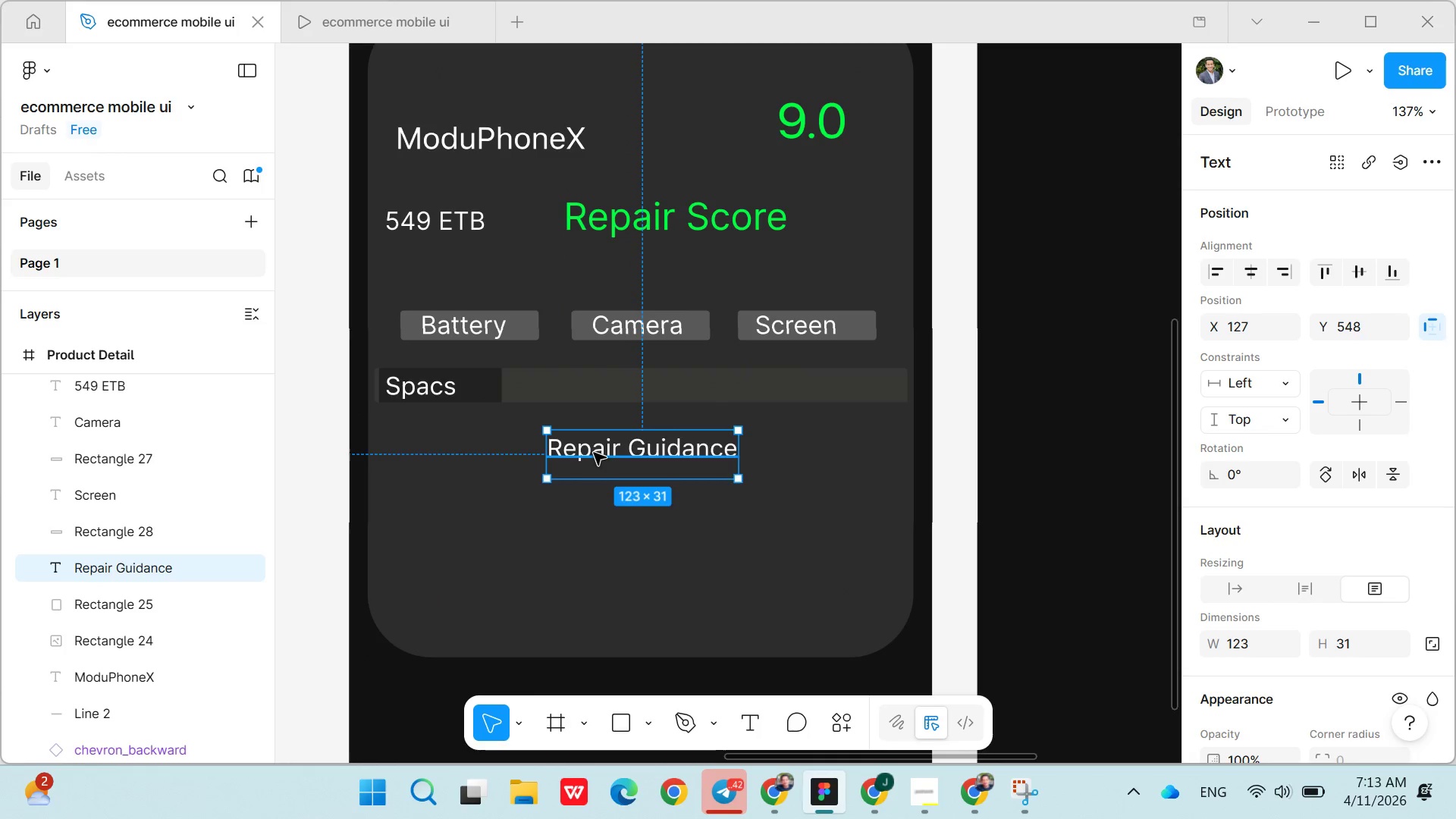 
left_click([594, 453])
 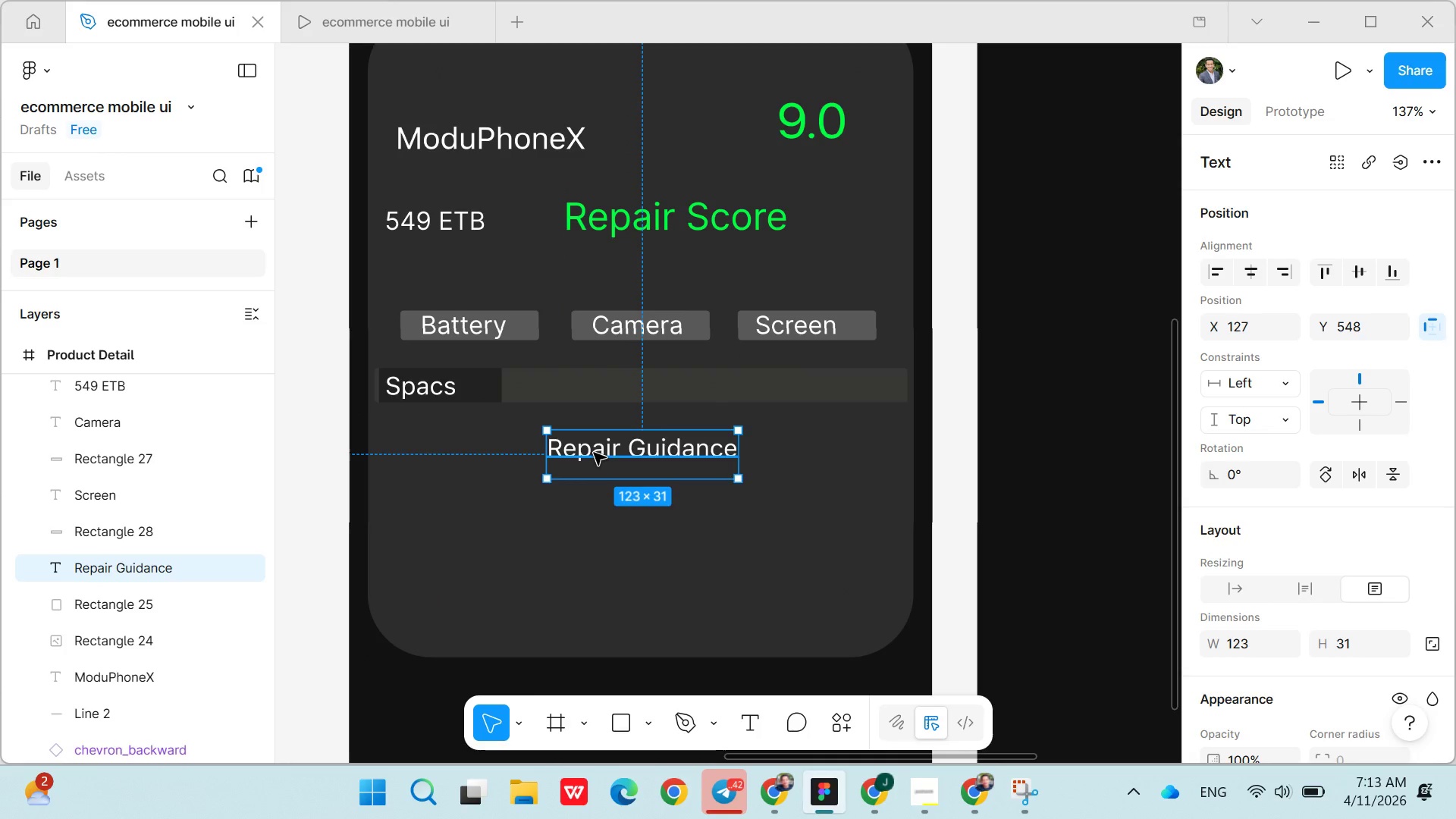 
key(Control+X)
 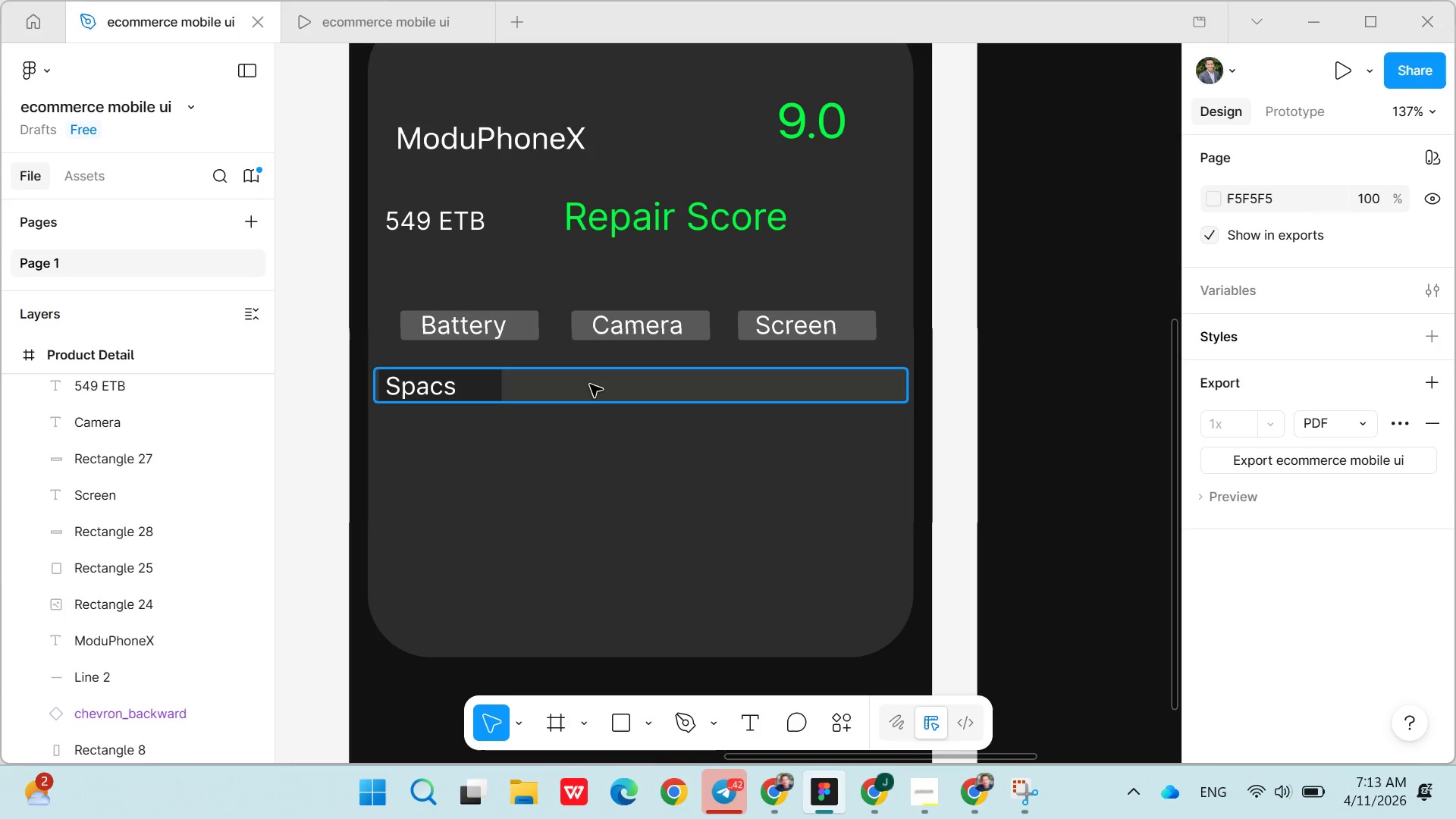 
left_click([590, 384])
 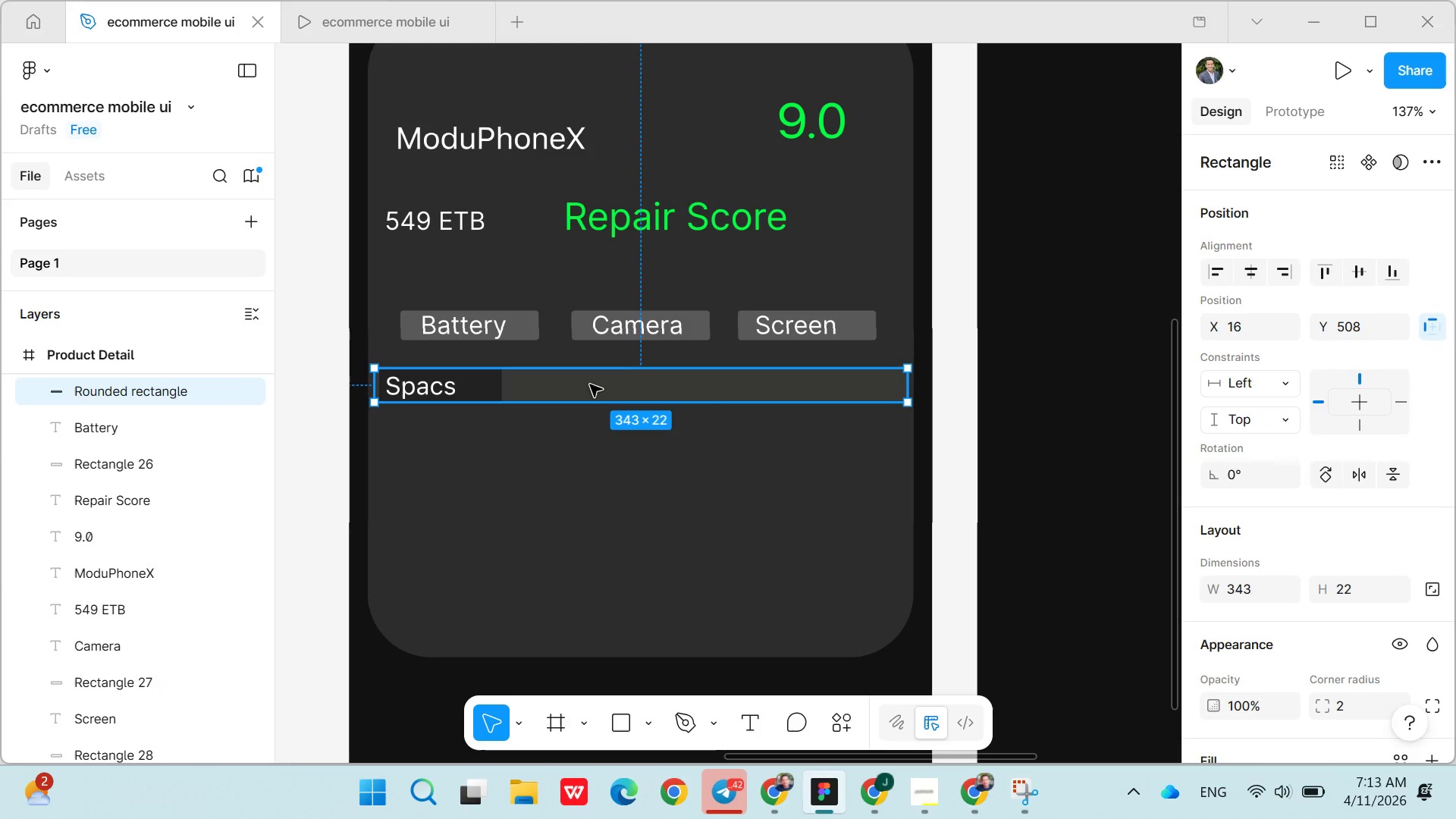 
key(Control+V)
 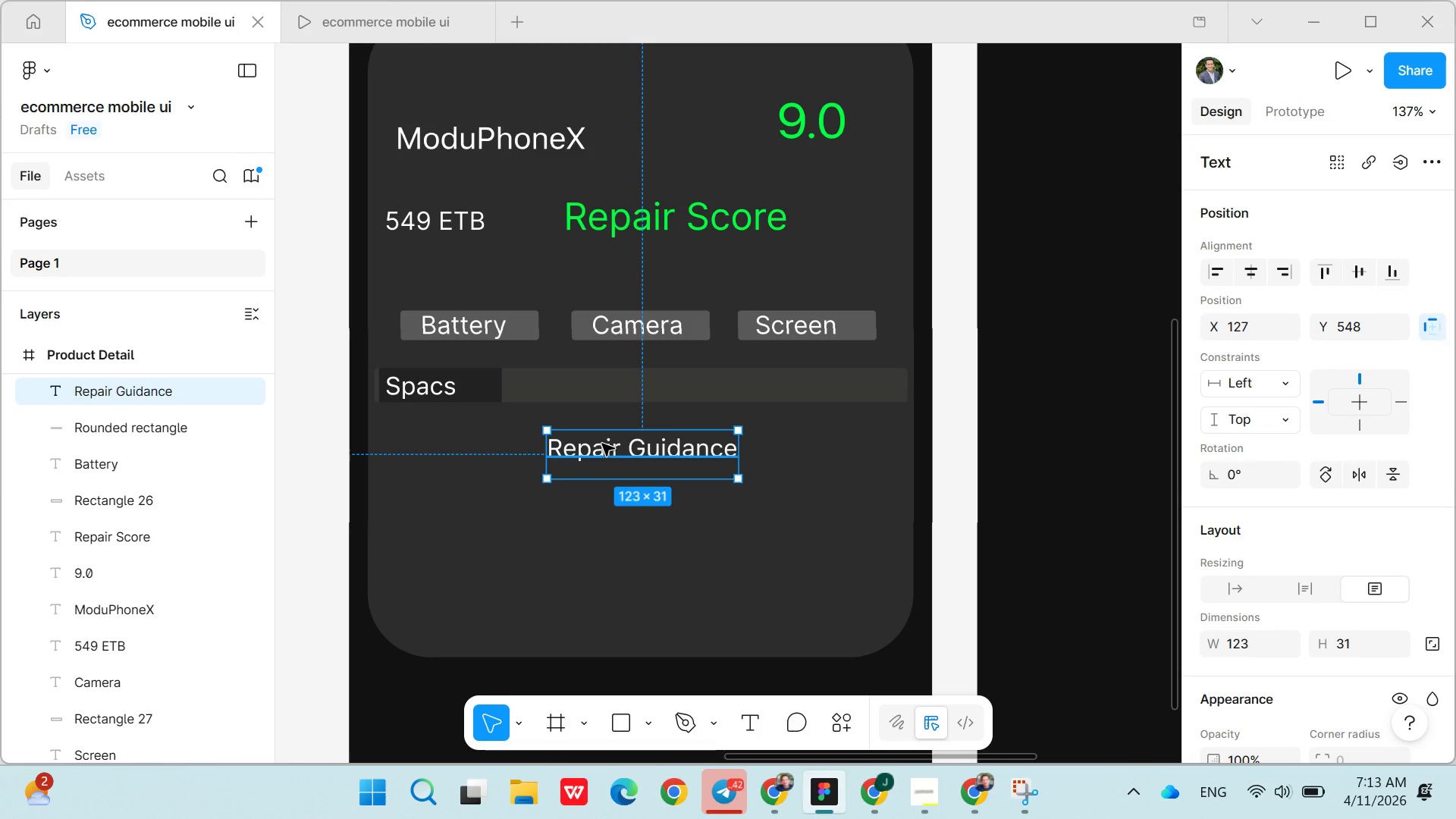 
left_click_drag(start_coordinate=[602, 444], to_coordinate=[598, 382])
 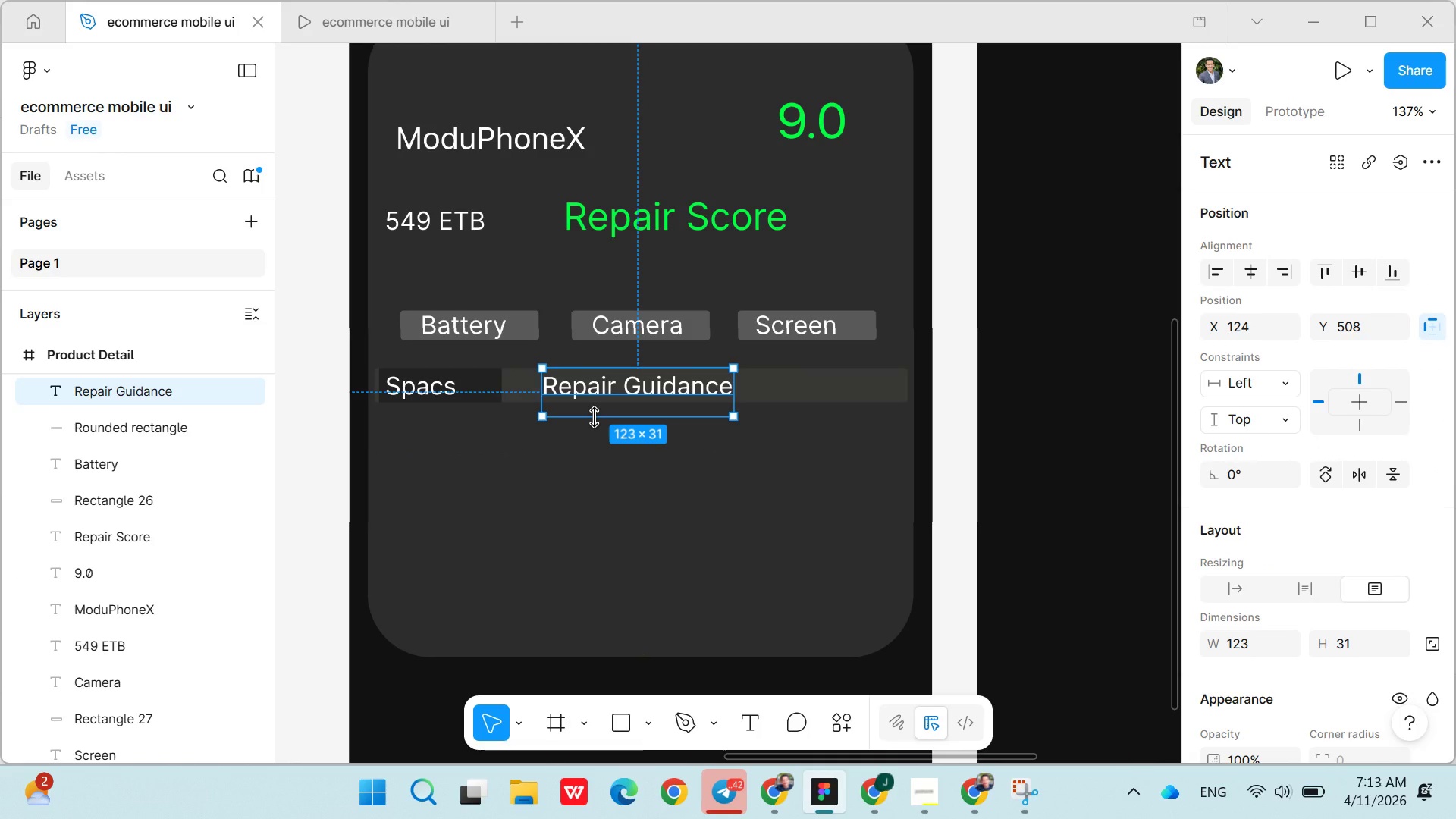 
left_click_drag(start_coordinate=[594, 417], to_coordinate=[594, 403])
 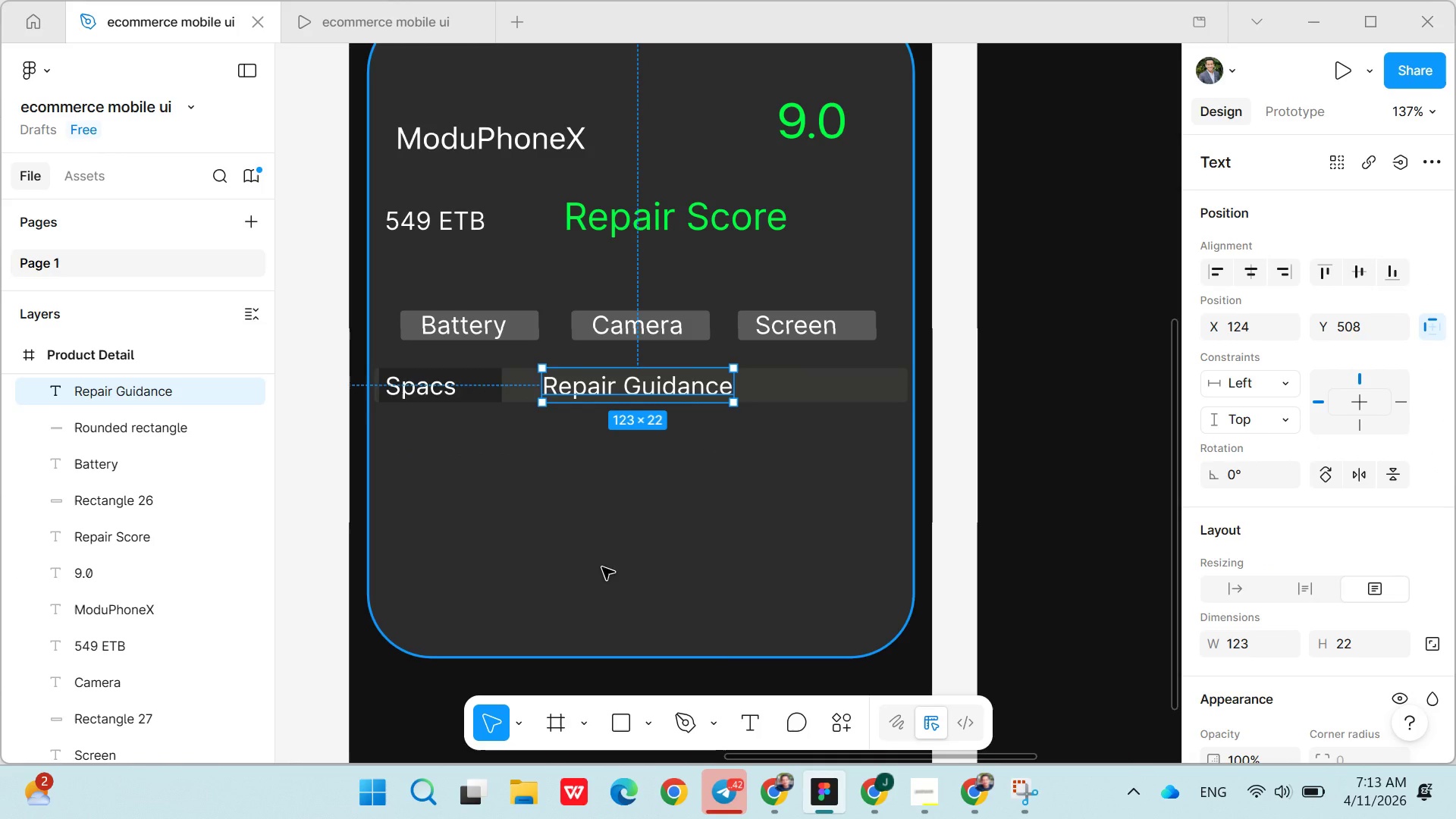 
left_click([602, 567])
 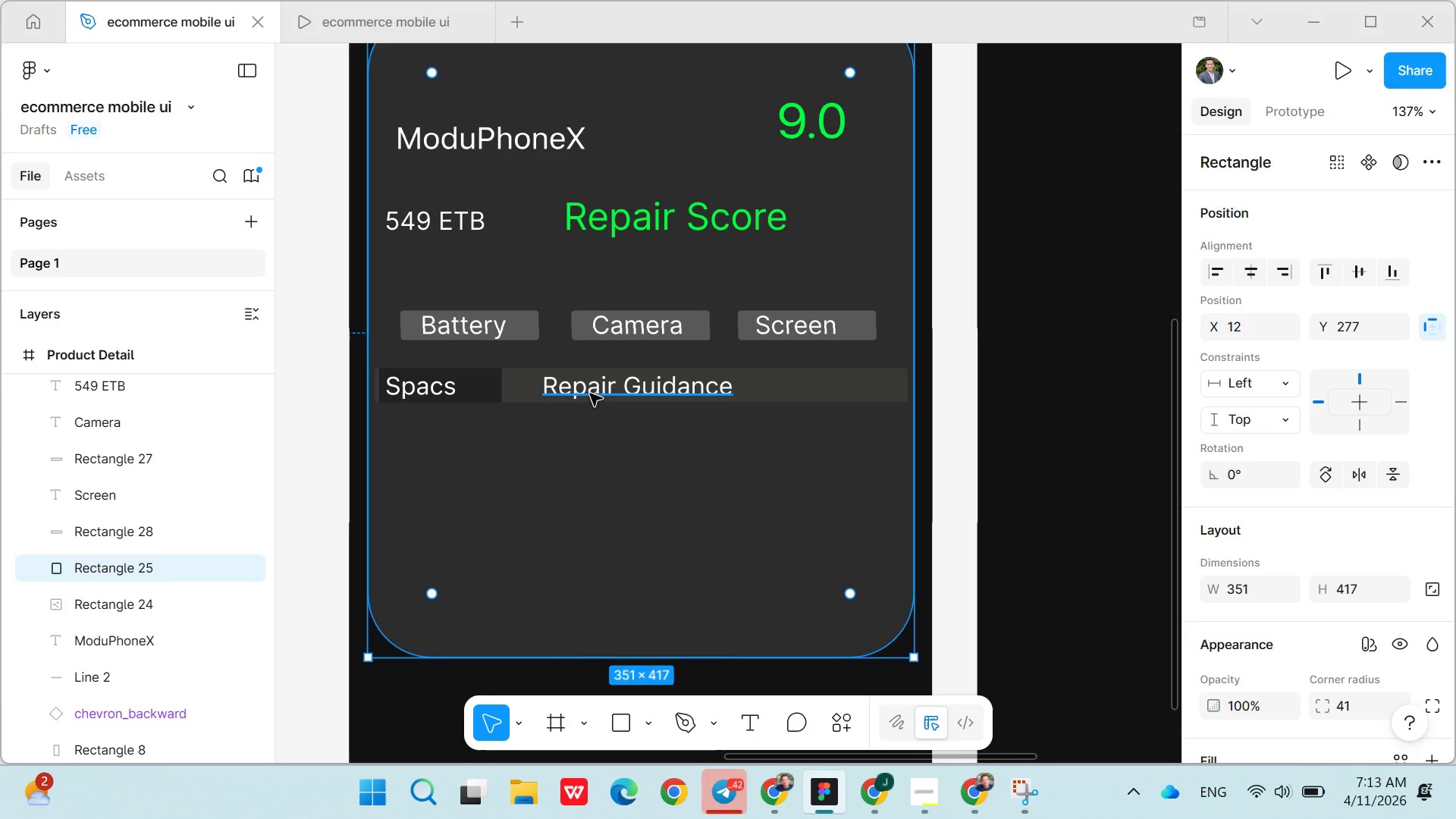 
left_click_drag(start_coordinate=[590, 394], to_coordinate=[597, 416])
 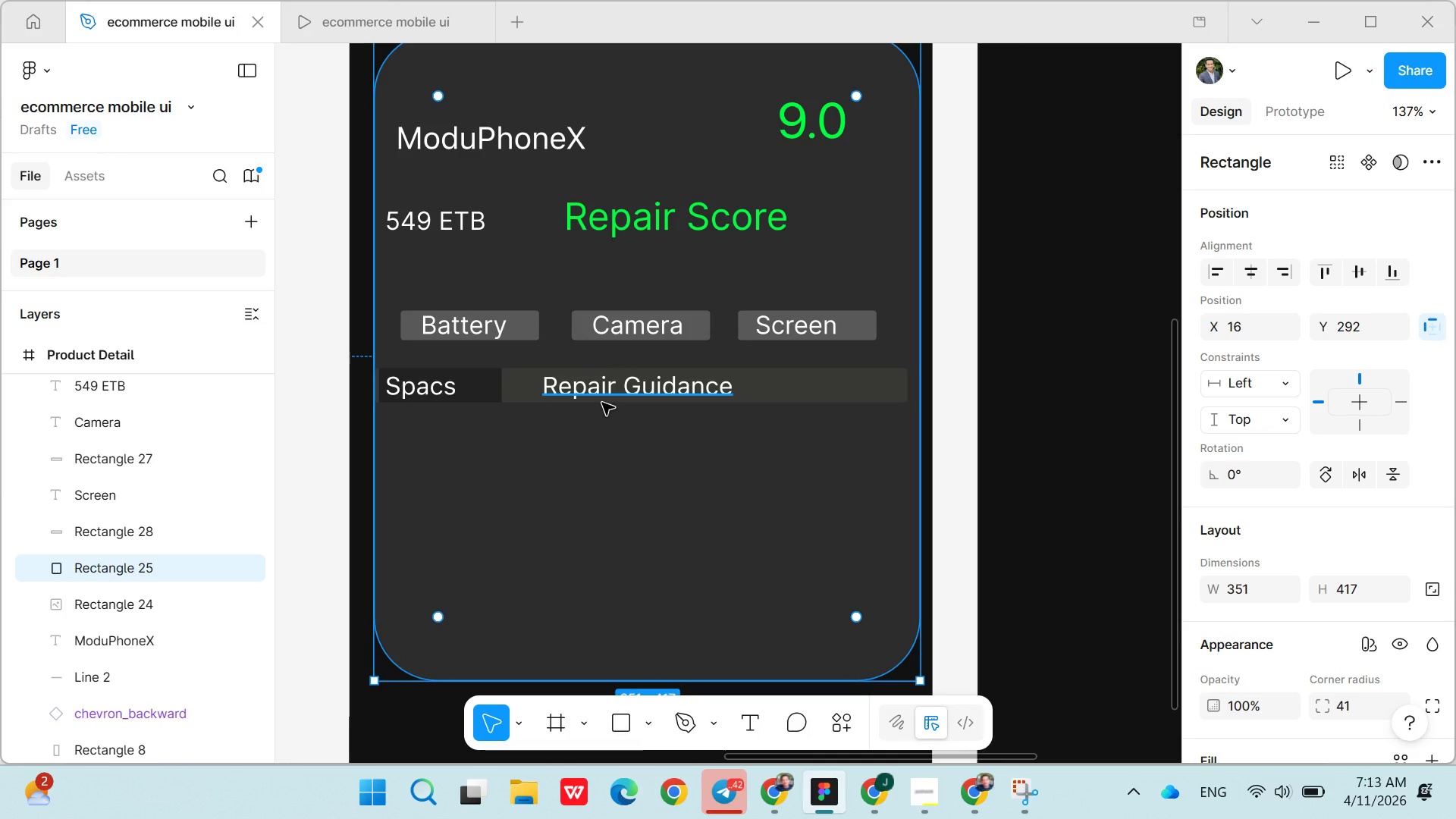 
double_click([602, 403])
 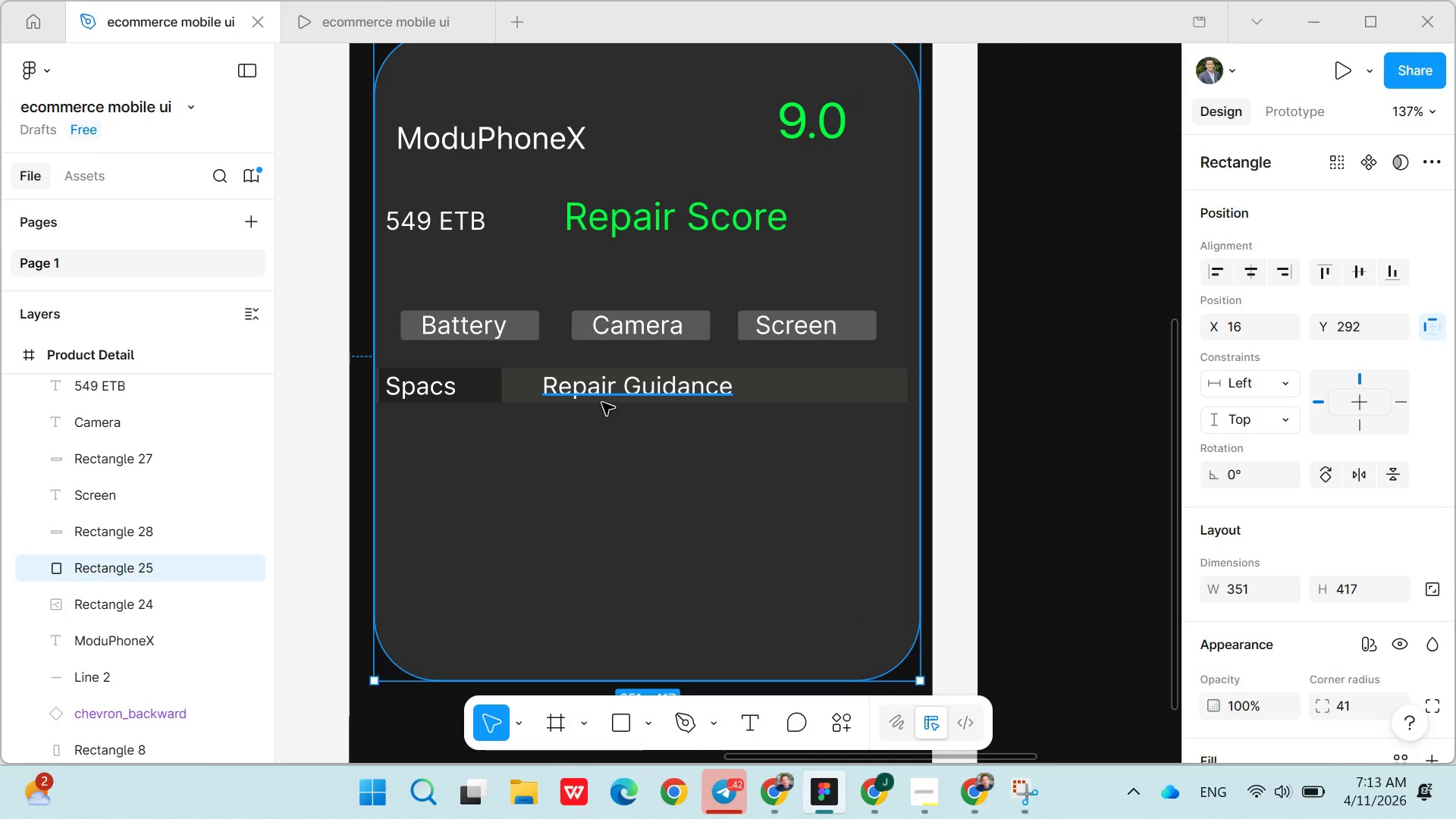 
triple_click([602, 403])
 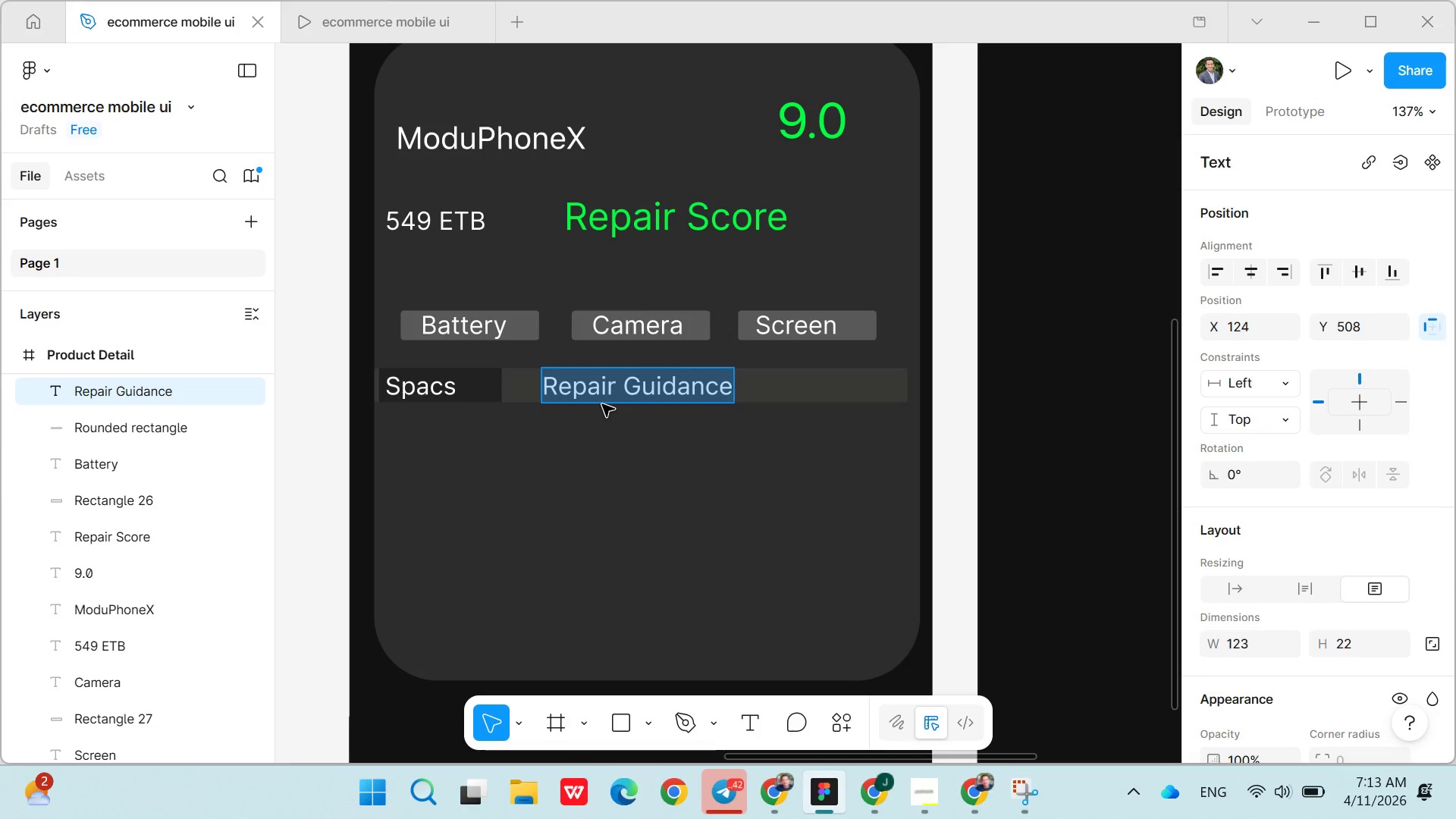 
wait(10.36)
 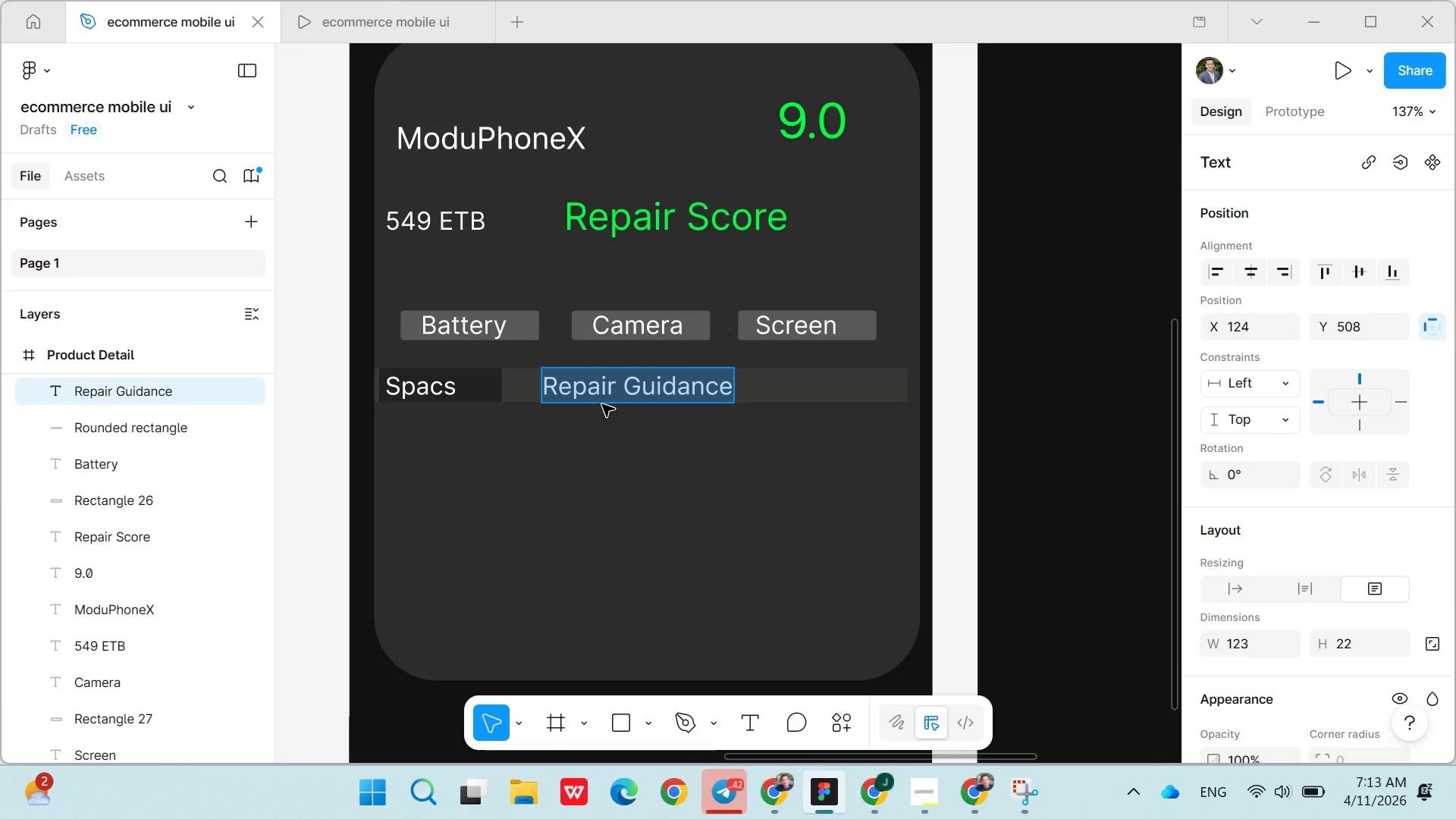 
left_click([593, 541])
 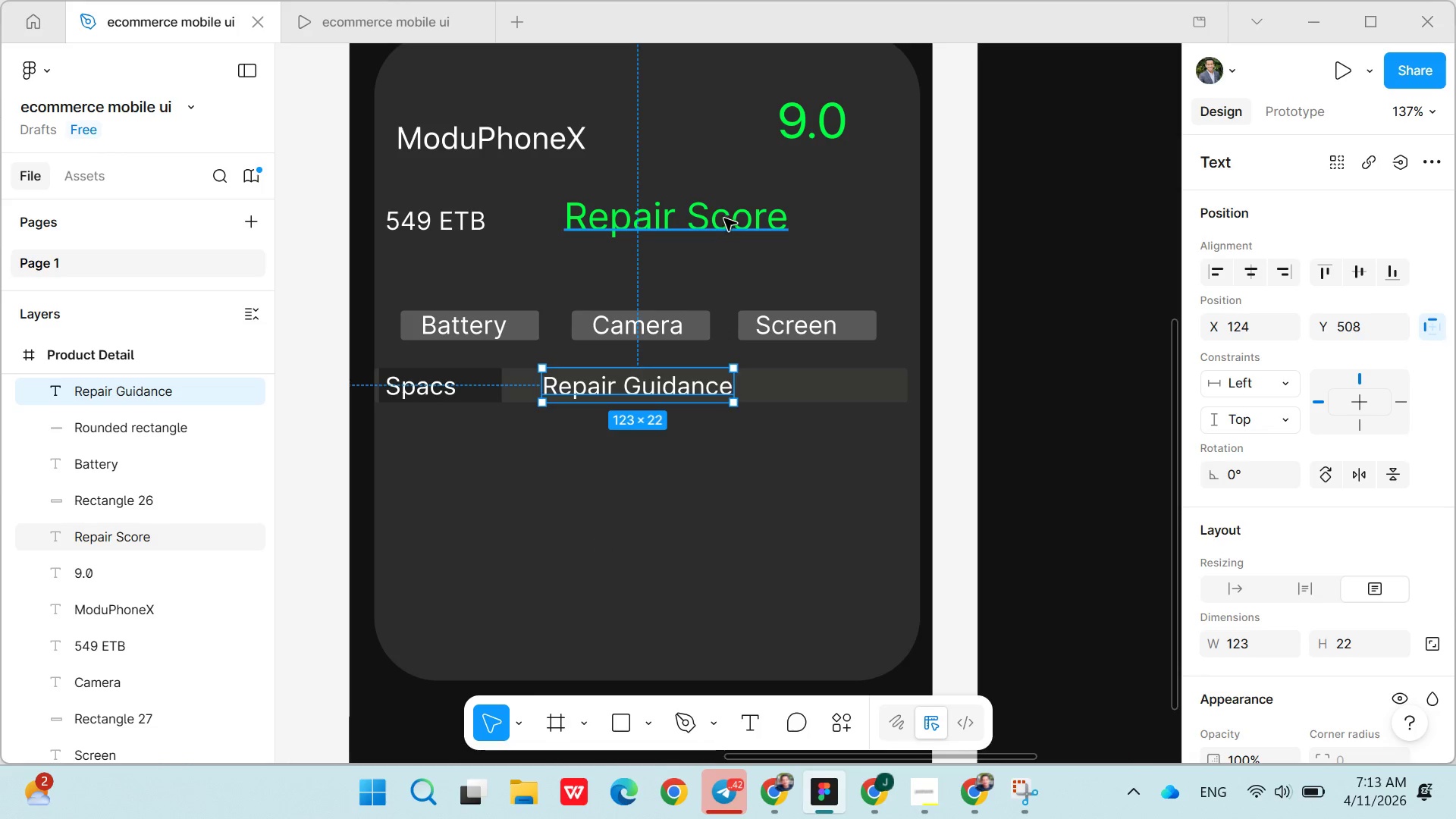 
left_click([723, 220])
 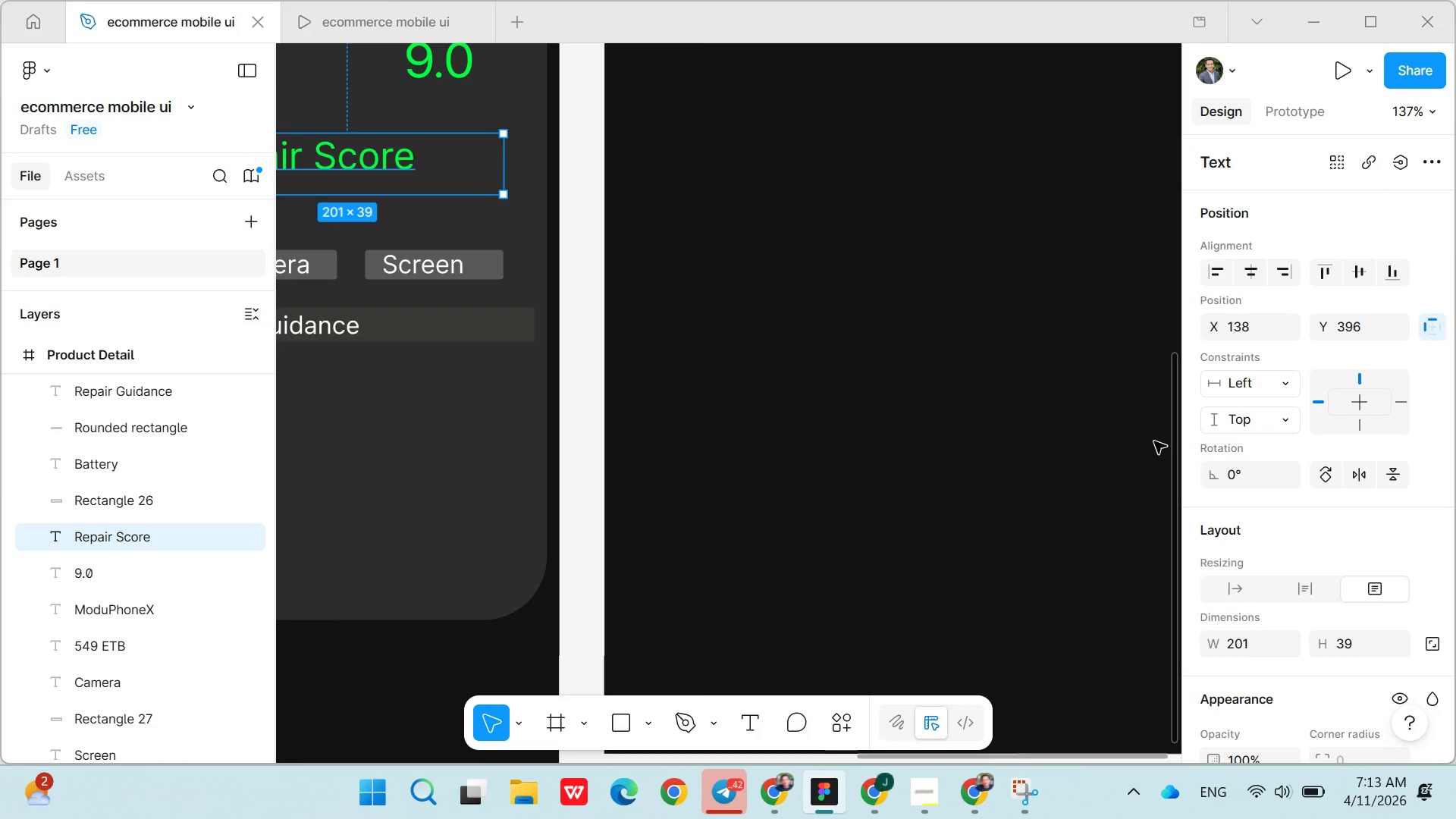 
mouse_move([1254, 502])
 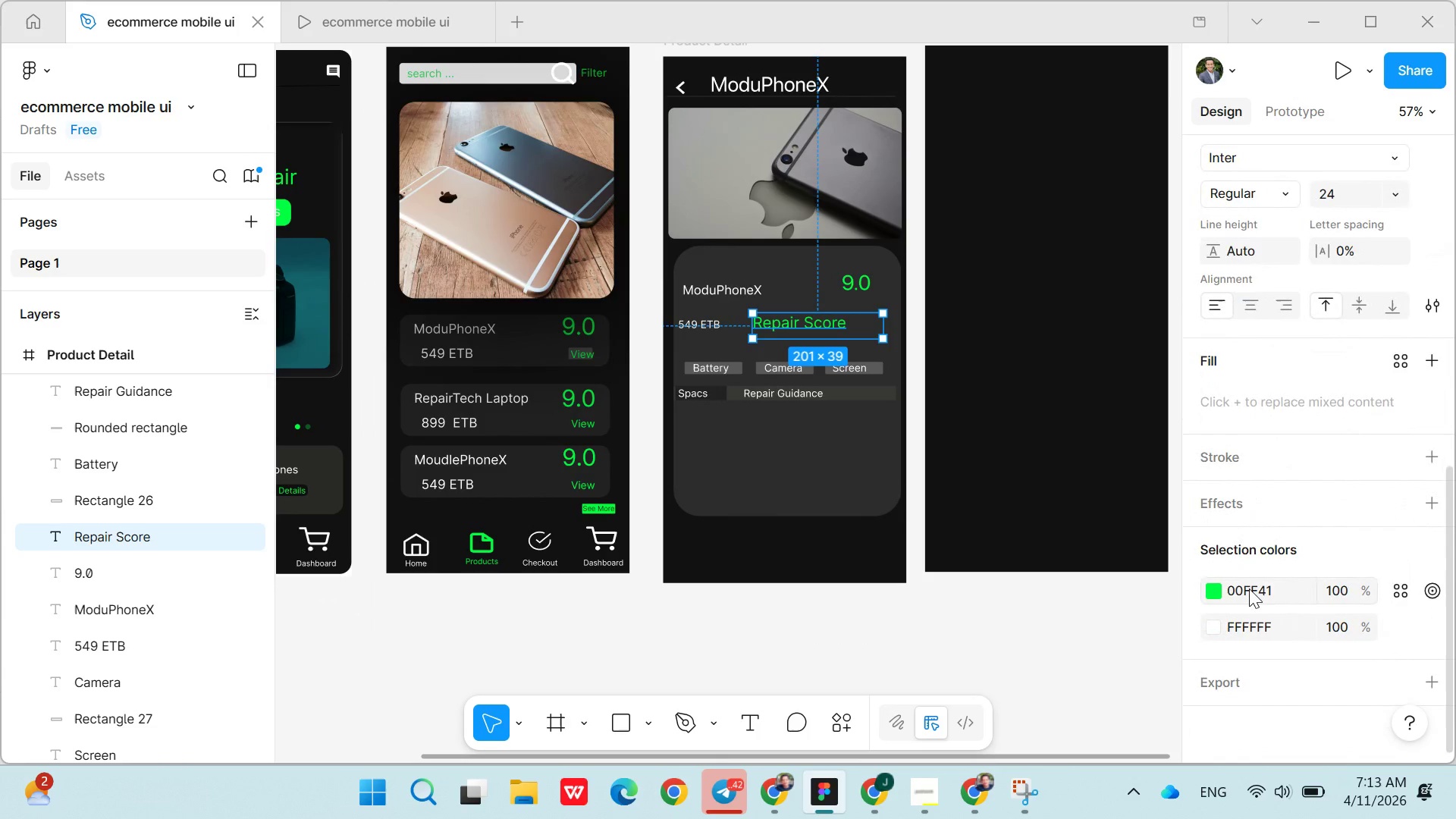 
double_click([1250, 588])
 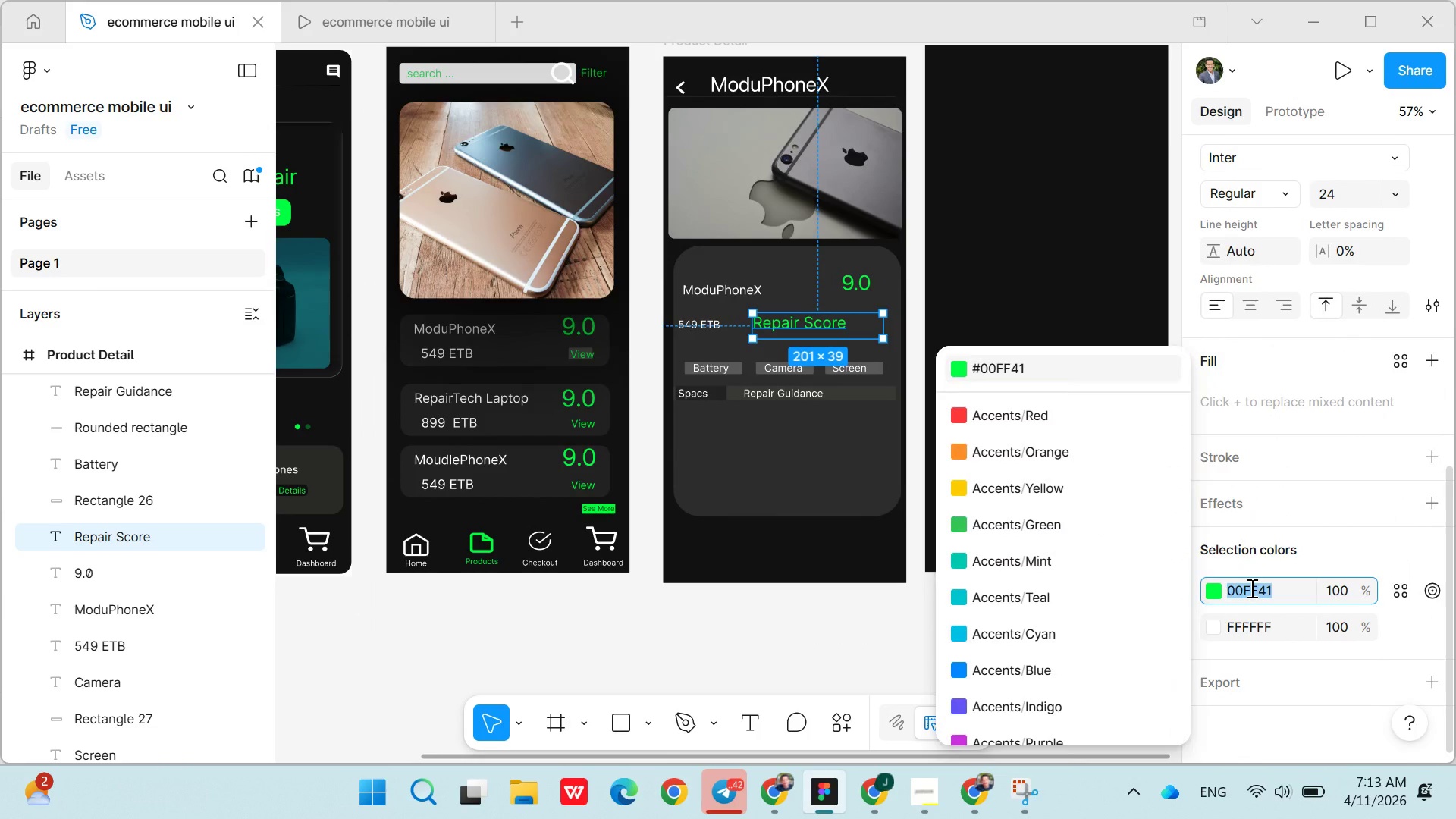 
key(Control+C)
 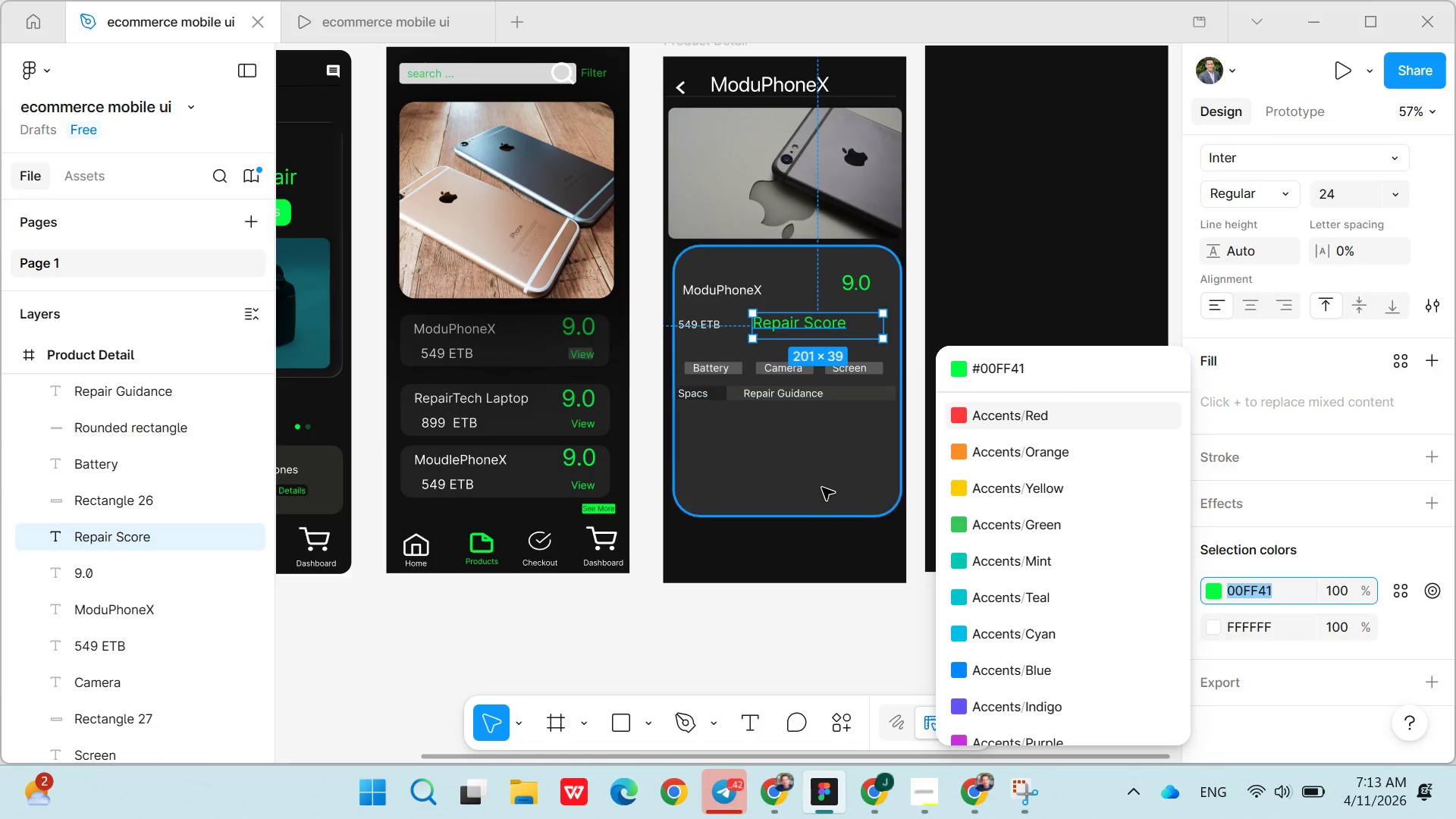 
wait(6.83)
 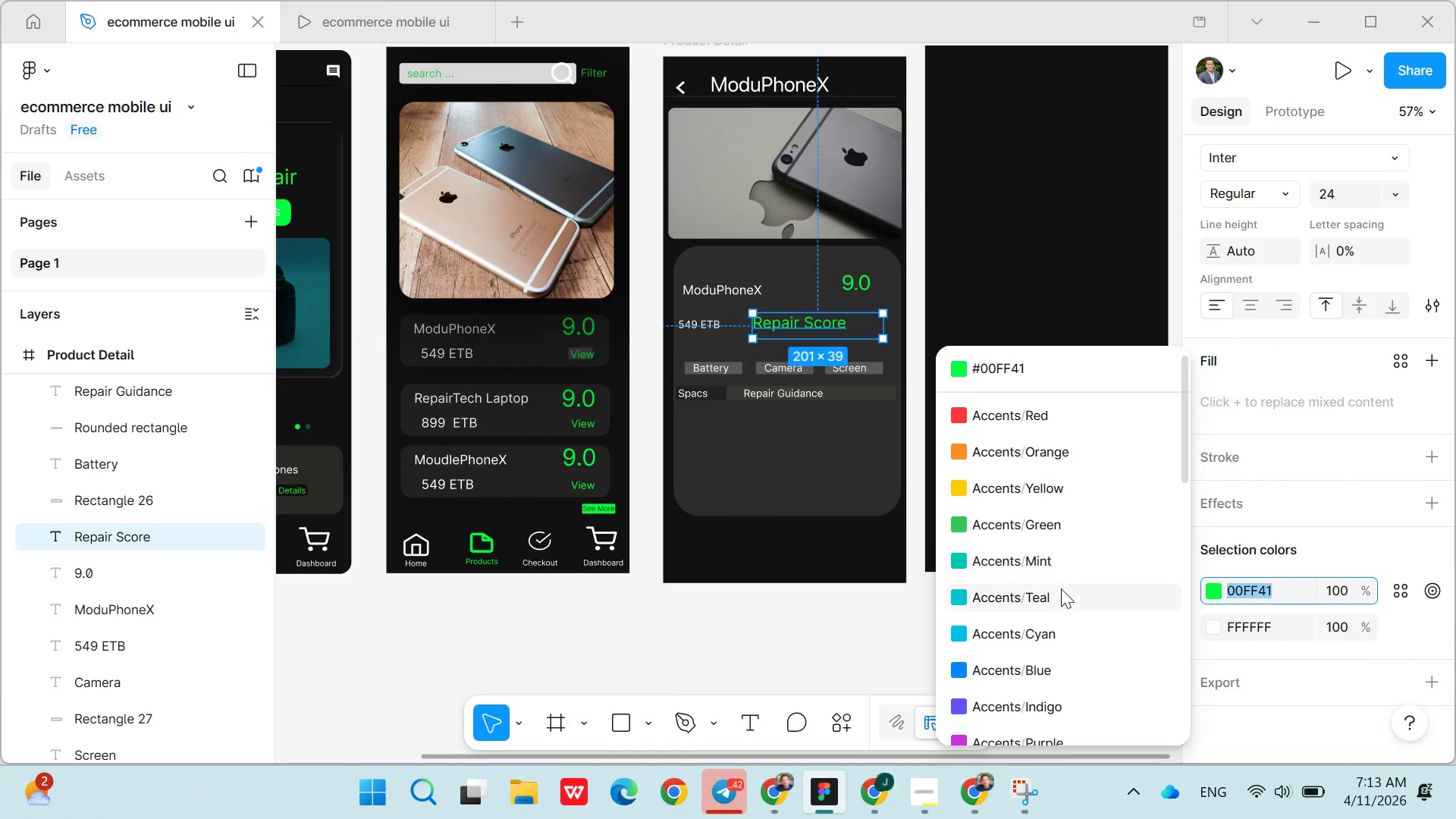 
left_click([984, 371])
 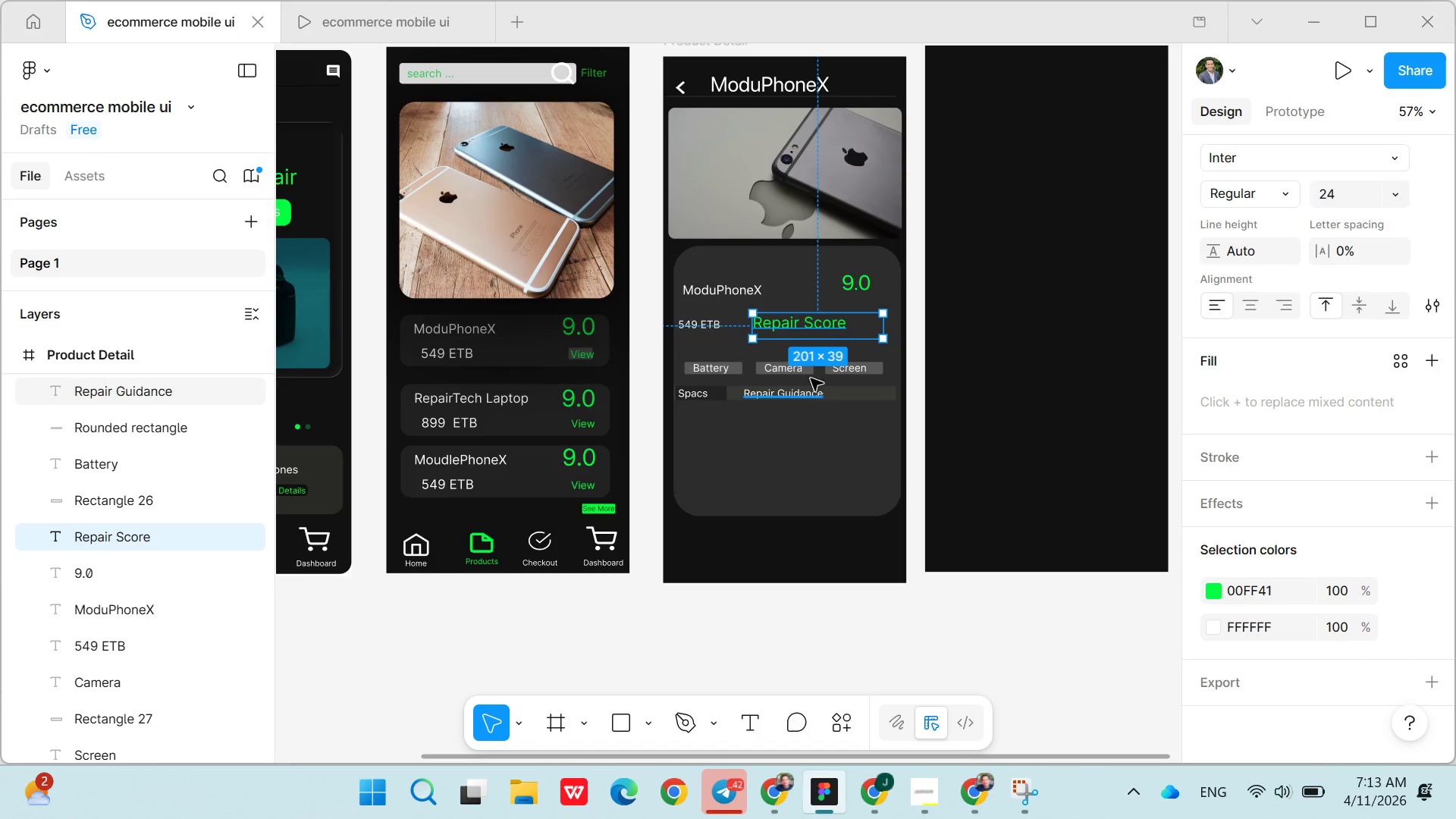 
left_click([785, 472])
 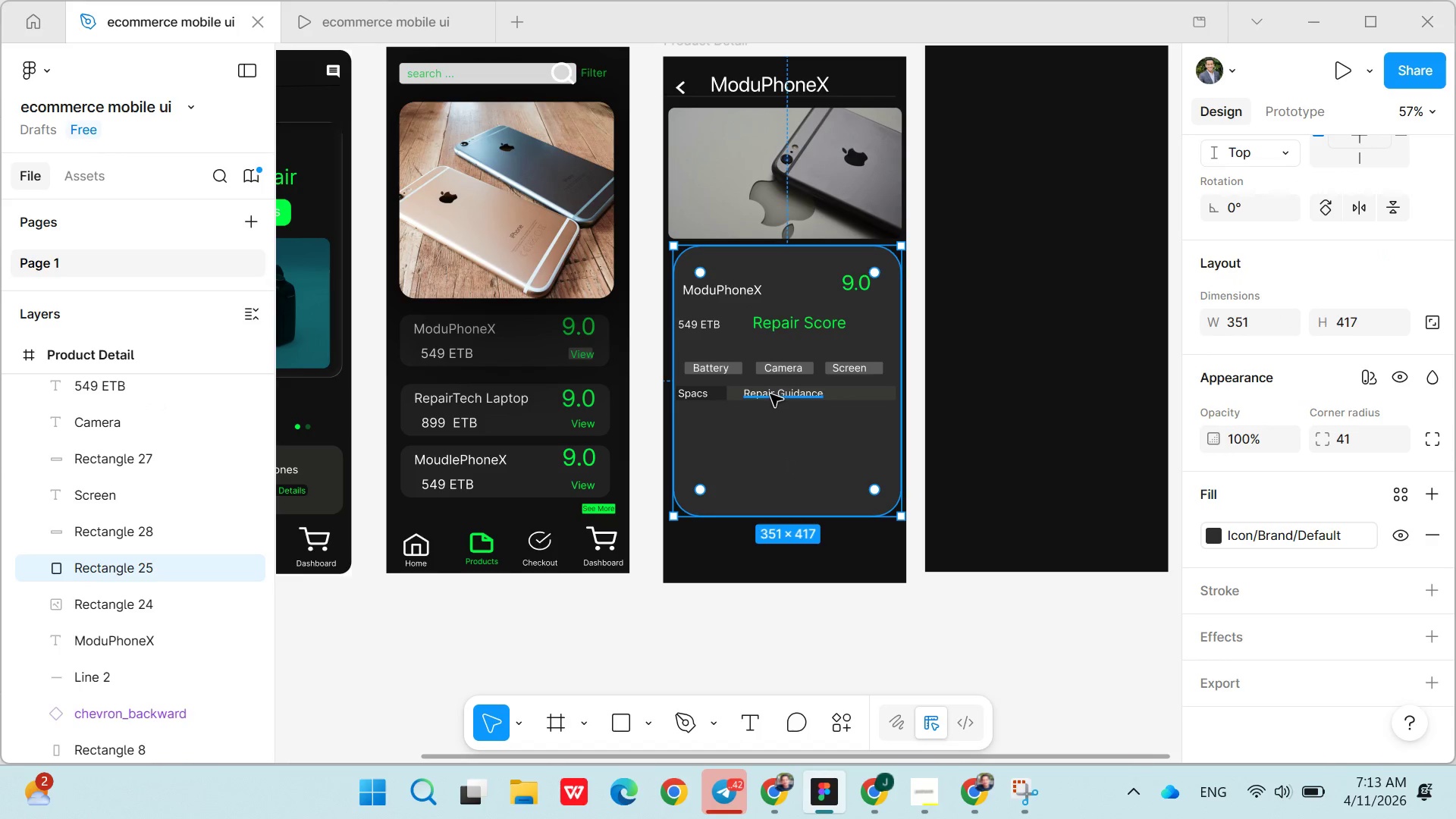 
left_click([773, 400])
 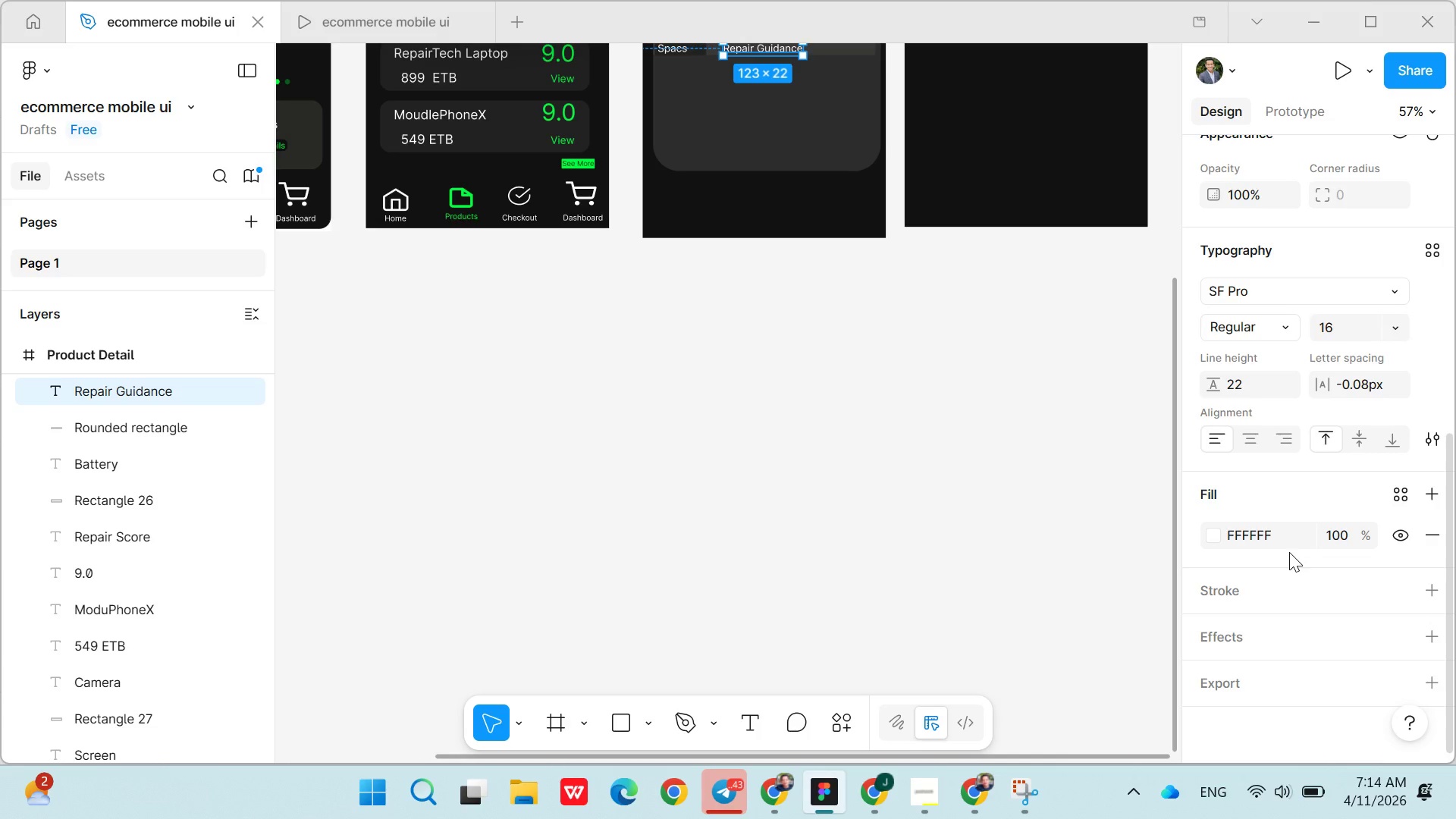 
wait(15.12)
 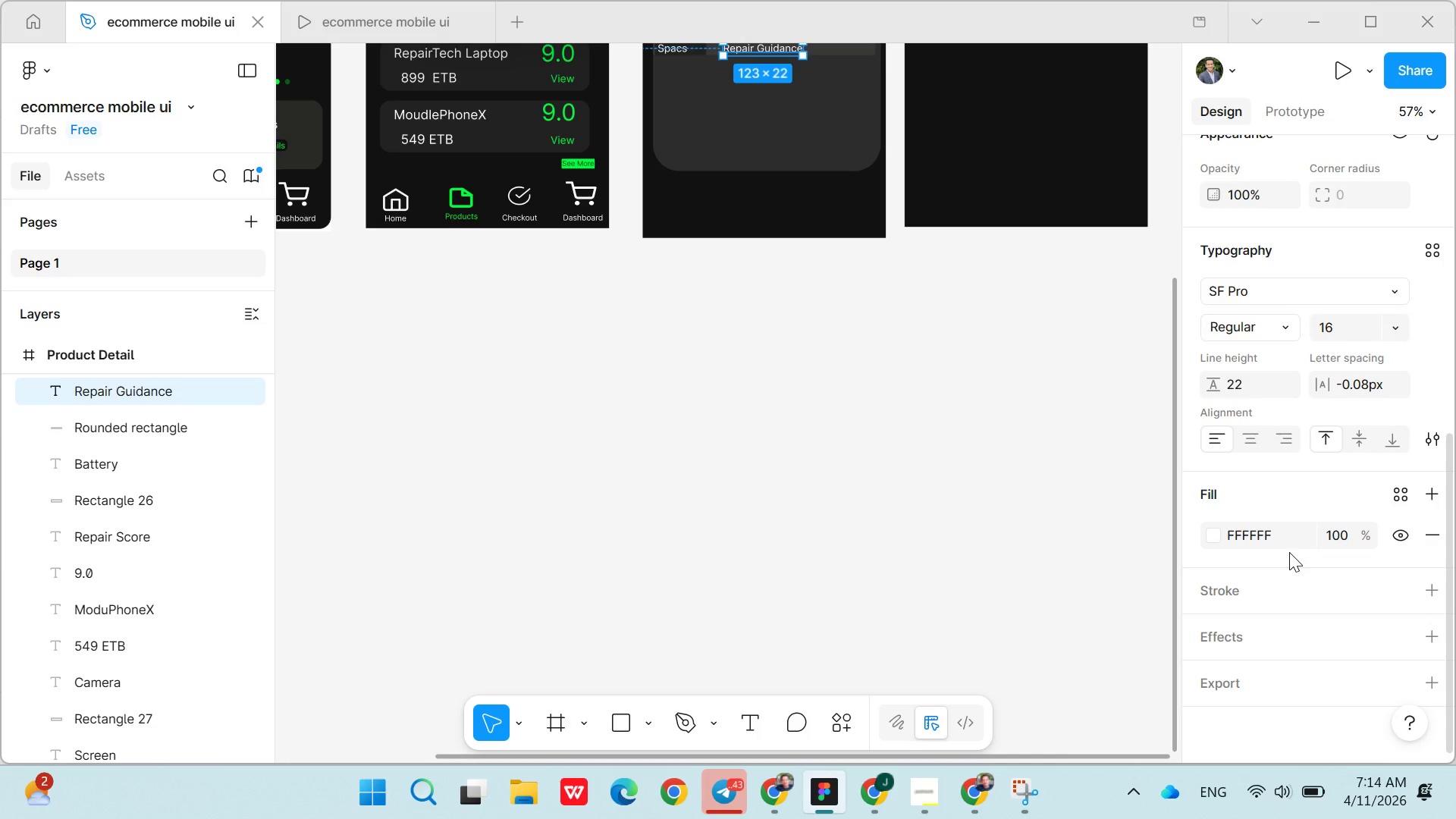 
mouse_move([877, 274])
 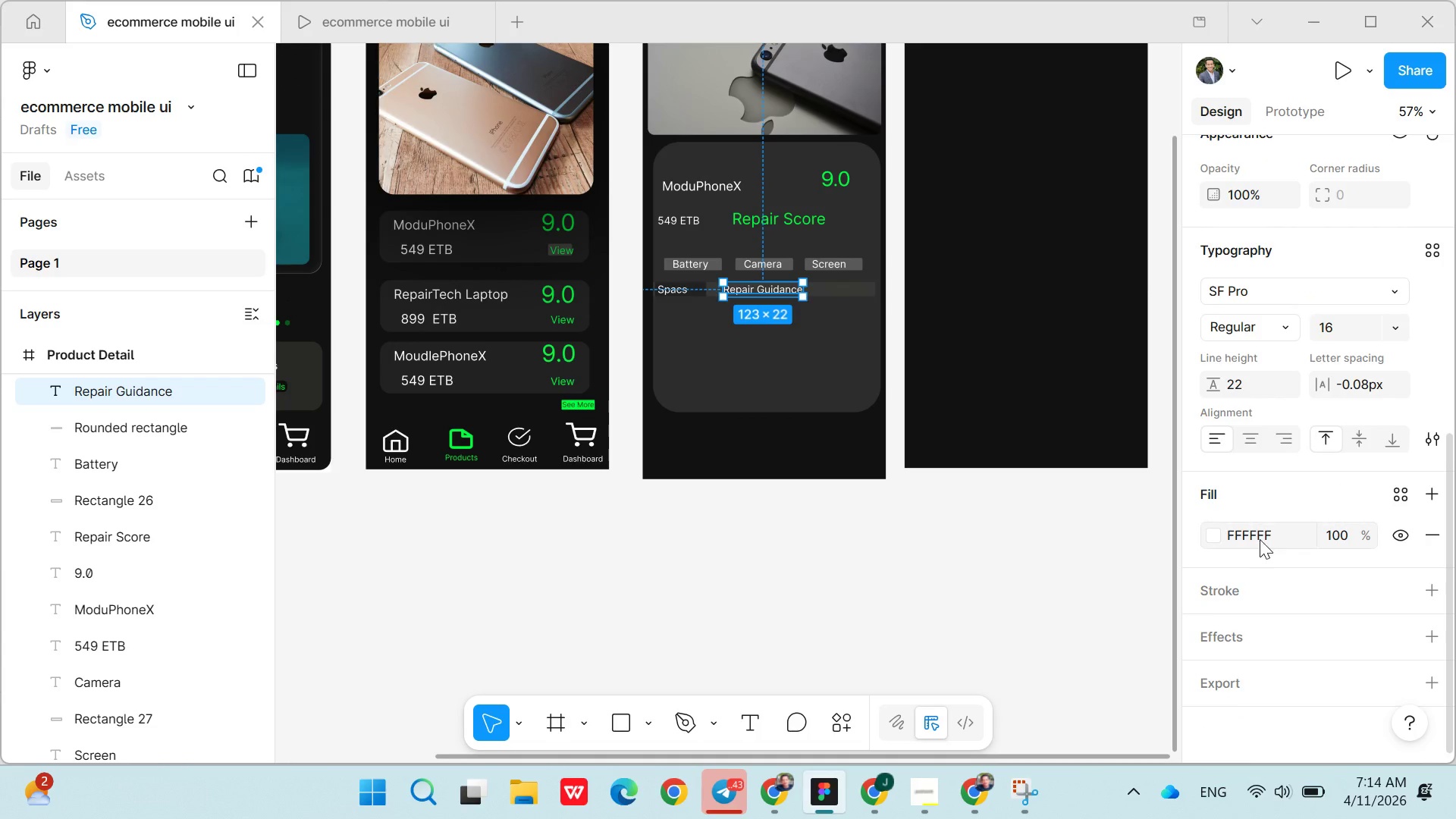 
double_click([1260, 539])
 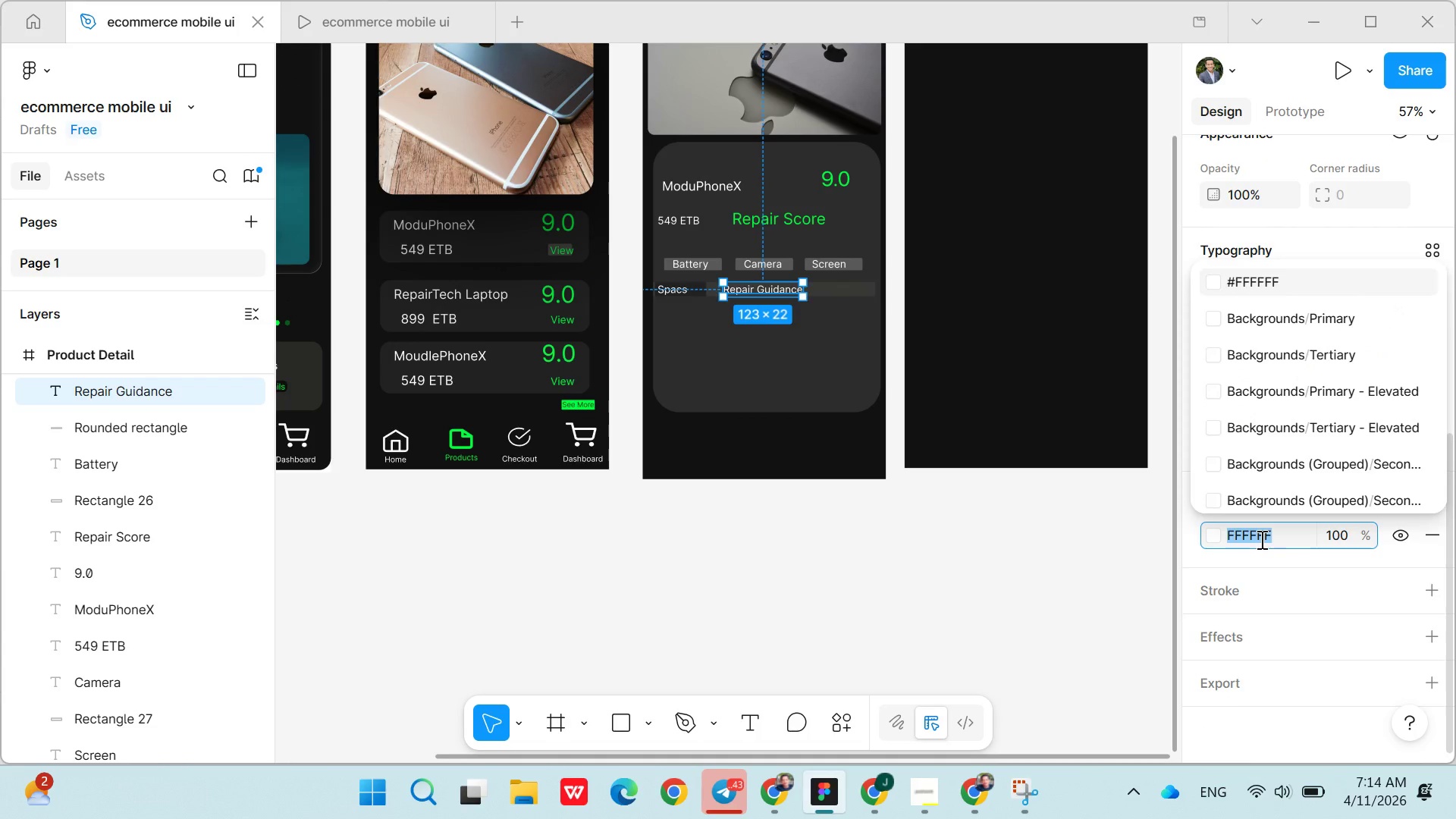 
key(Control+V)
 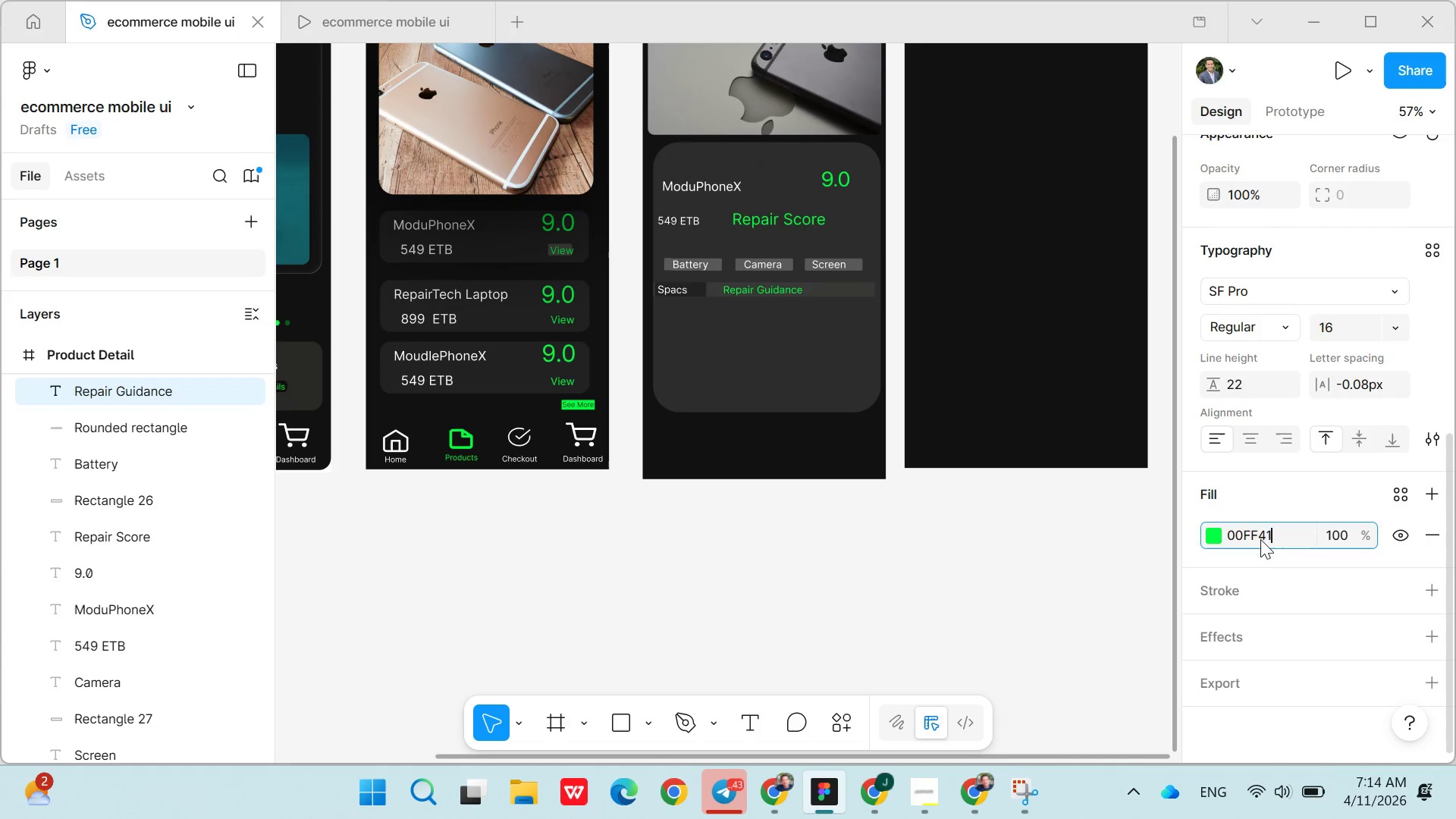 
key(Enter)
 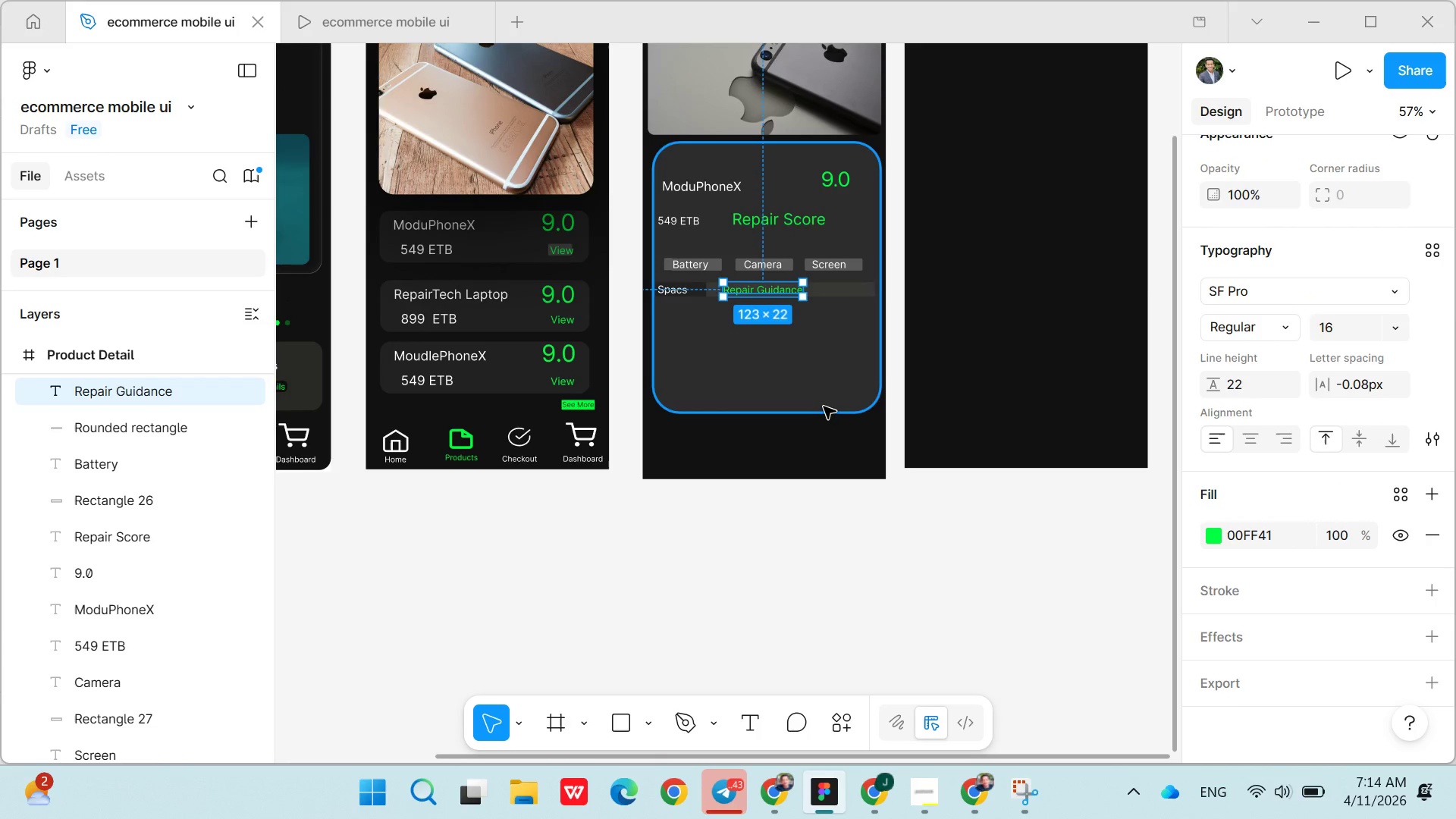 
left_click([817, 396])
 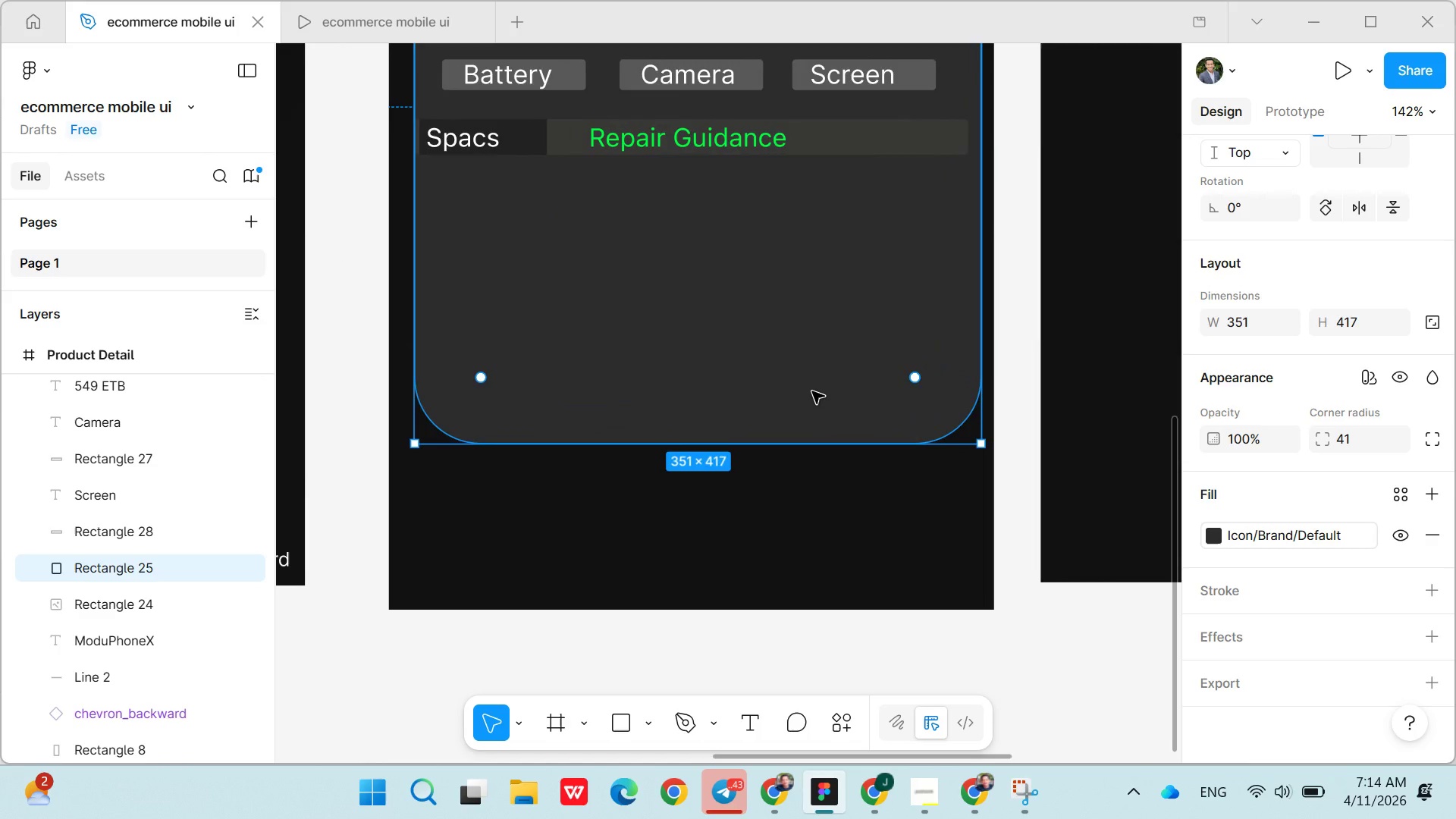 
wait(9.17)
 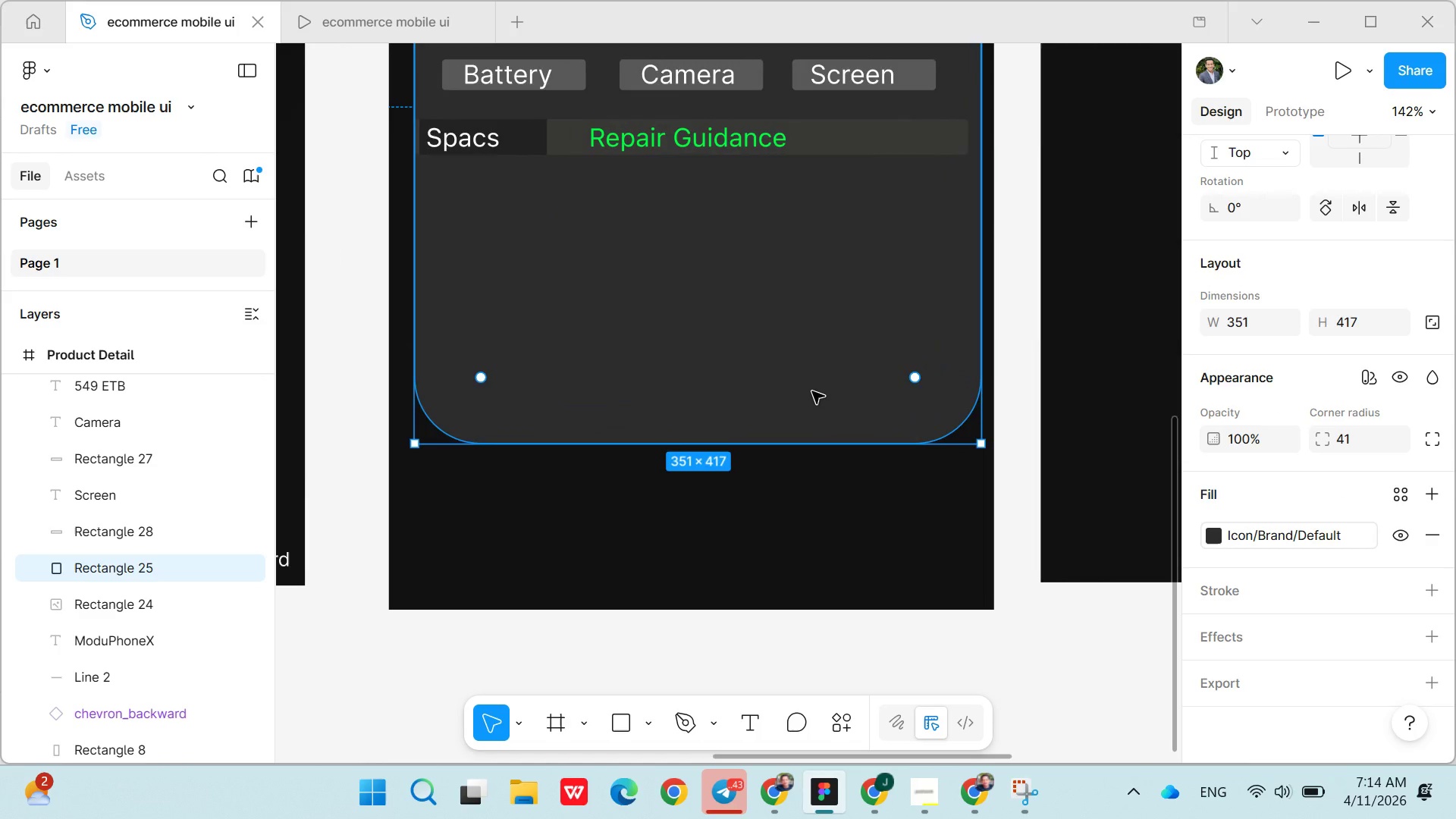 
left_click([519, 136])
 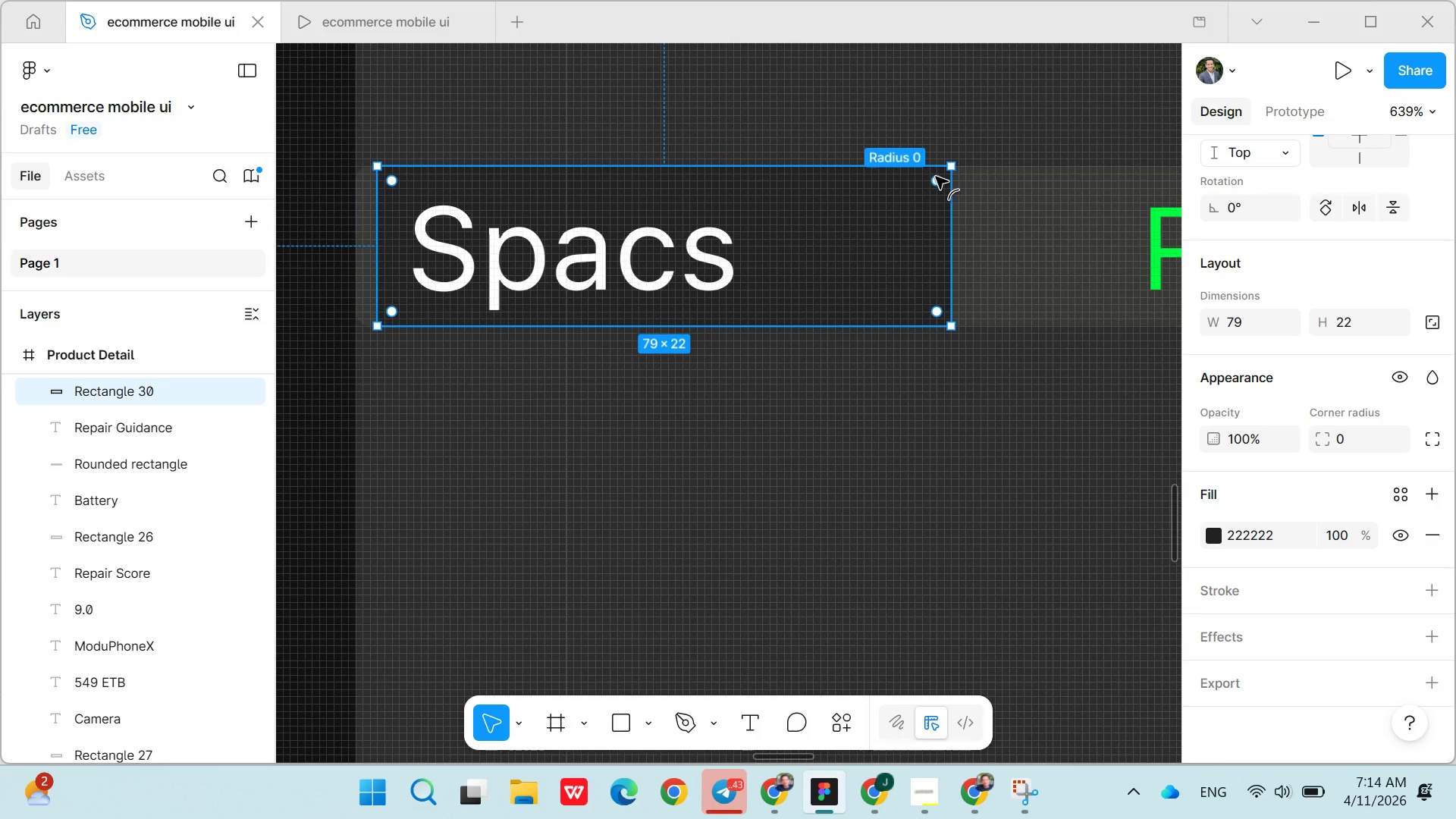 
wait(5.42)
 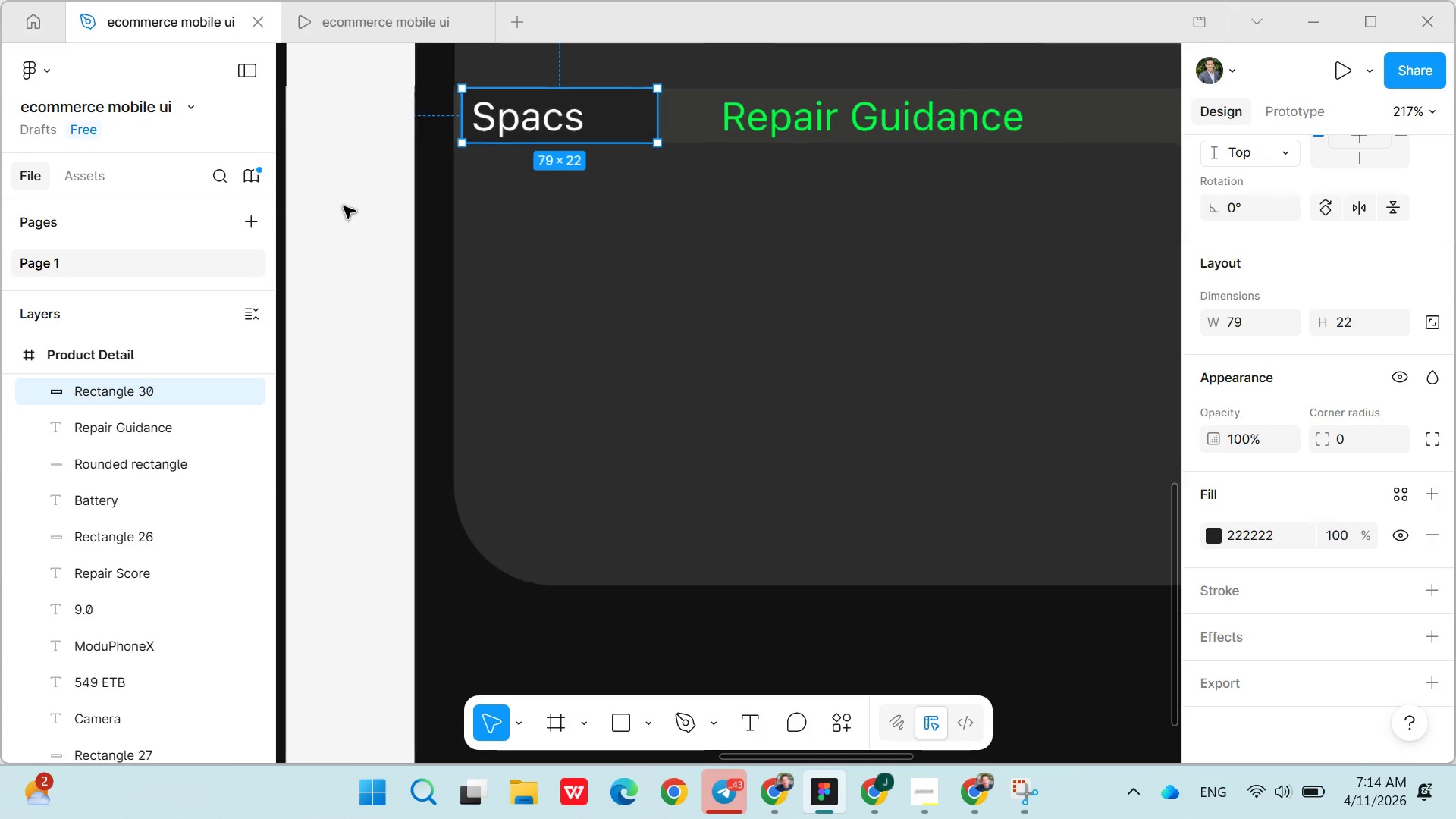 
left_click_drag(start_coordinate=[937, 187], to_coordinate=[946, 180])
 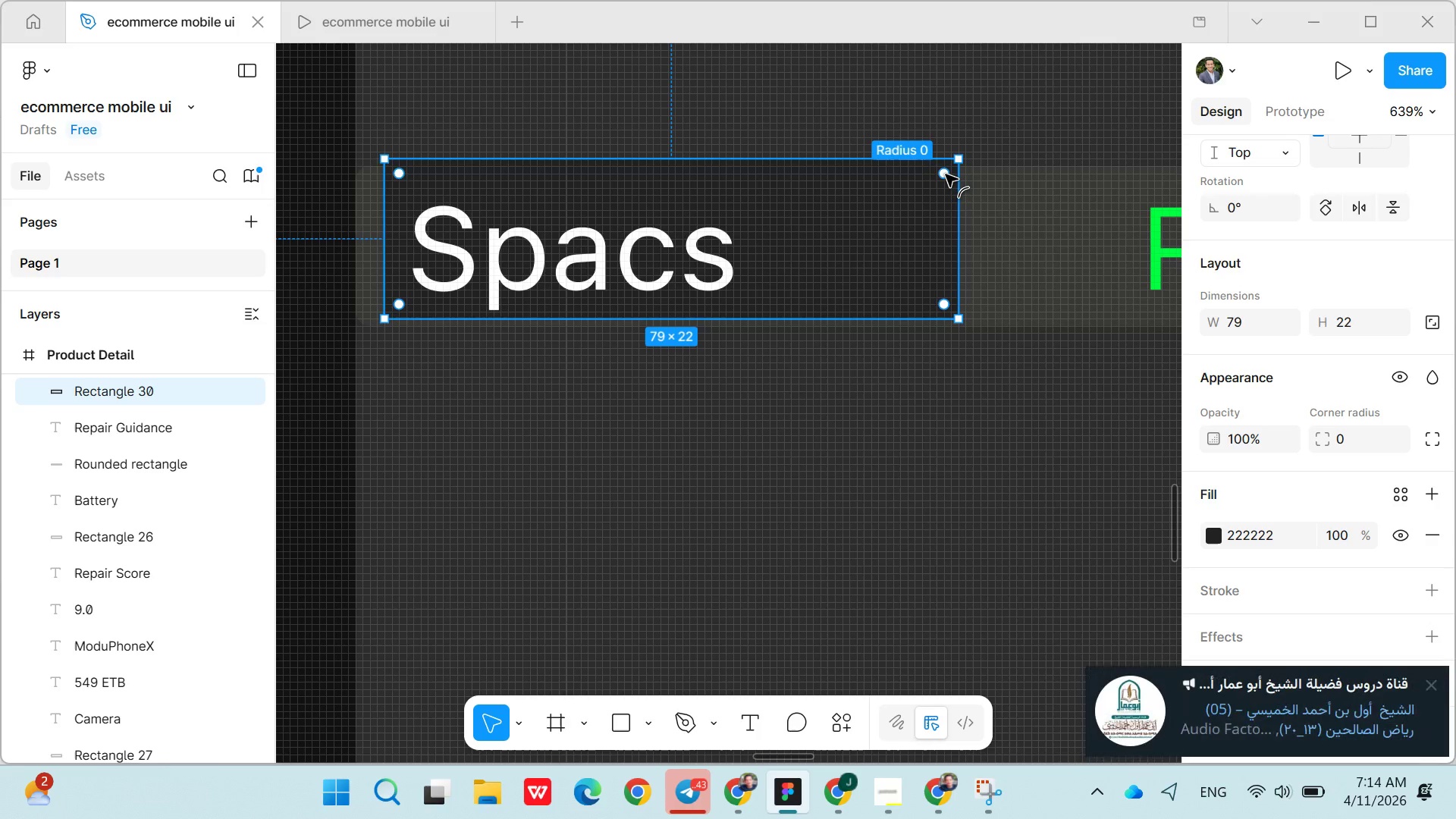 
left_click_drag(start_coordinate=[946, 174], to_coordinate=[954, 167])
 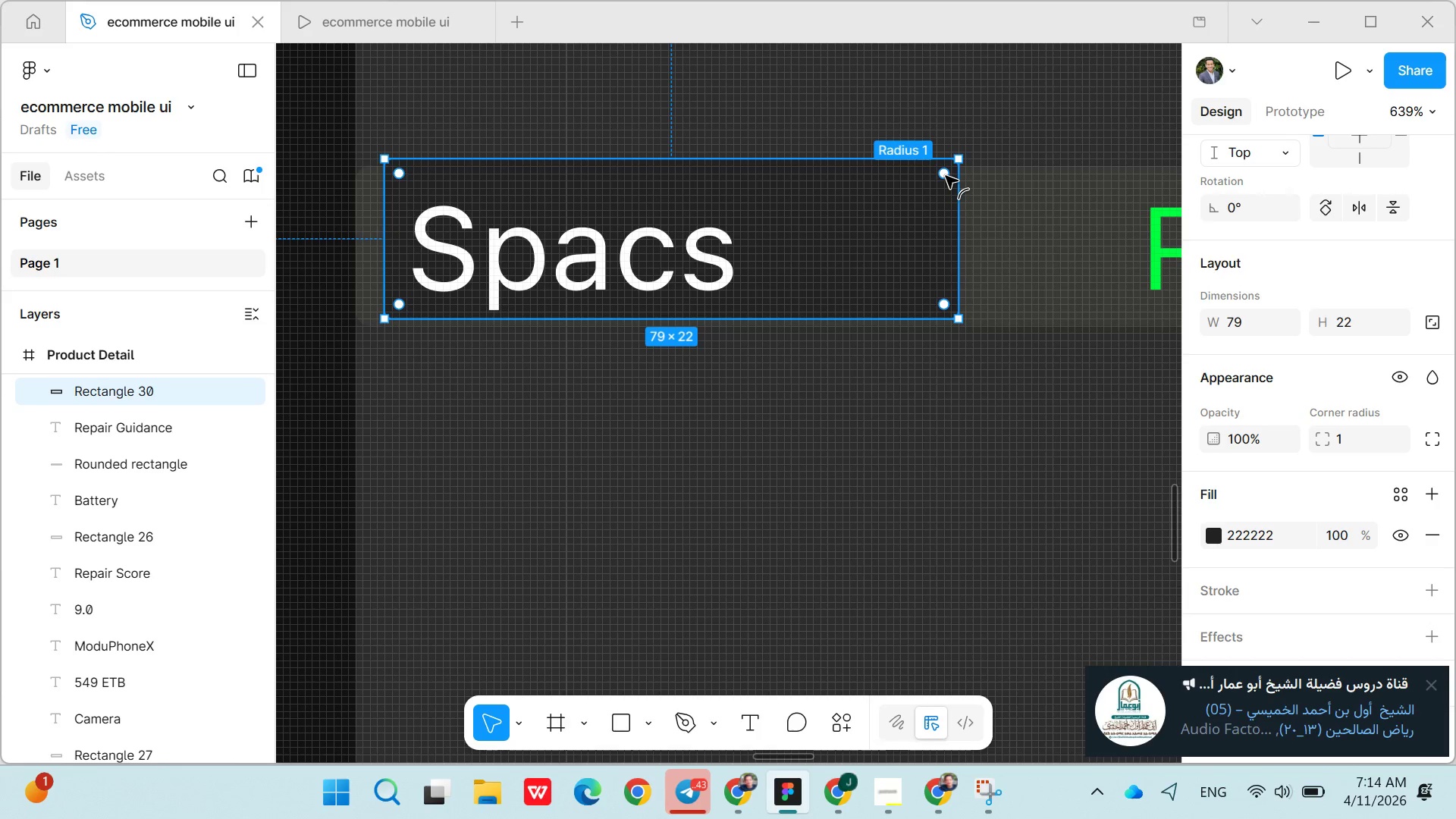 
left_click_drag(start_coordinate=[946, 176], to_coordinate=[930, 204])
 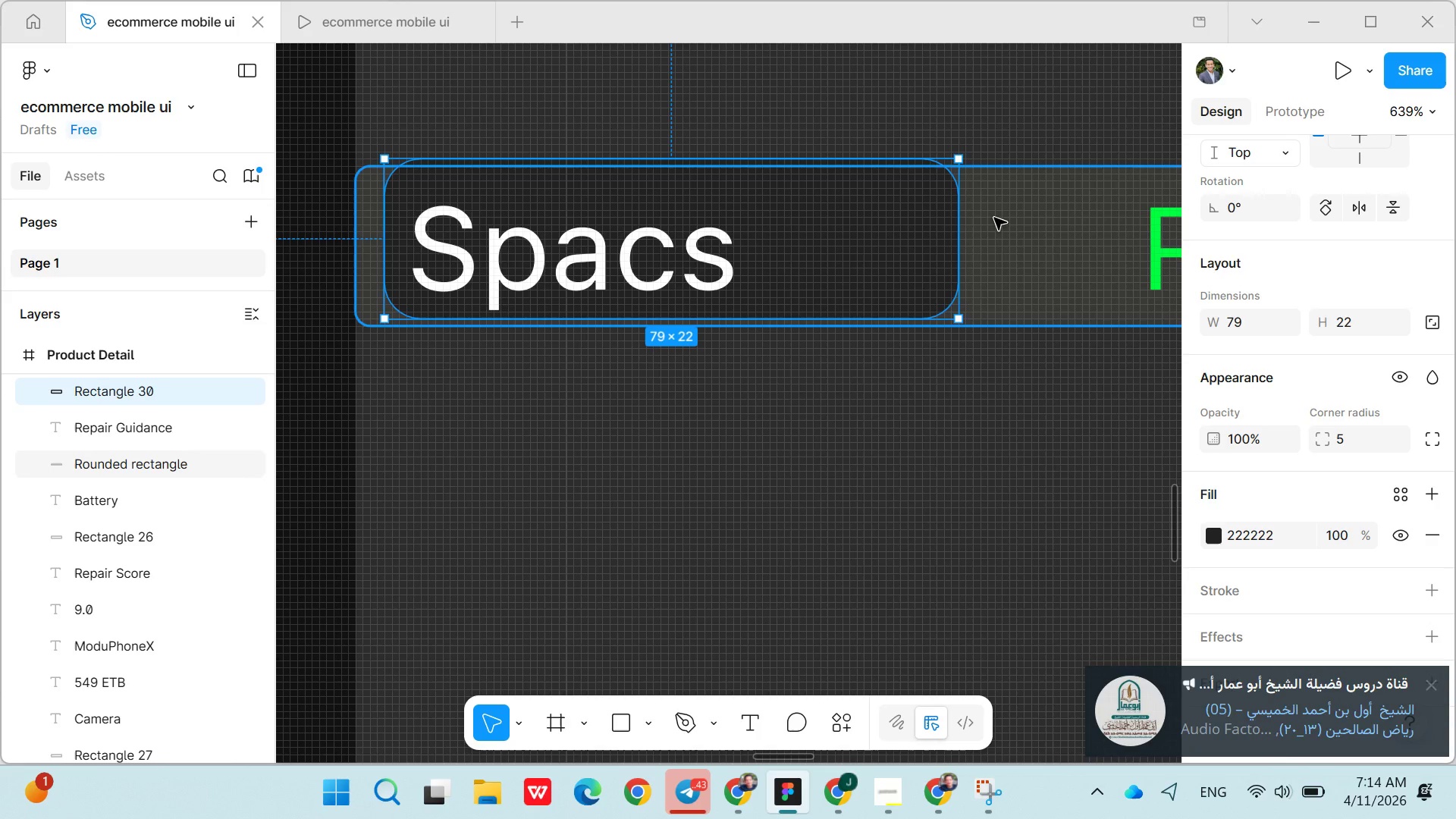 
left_click([994, 218])
 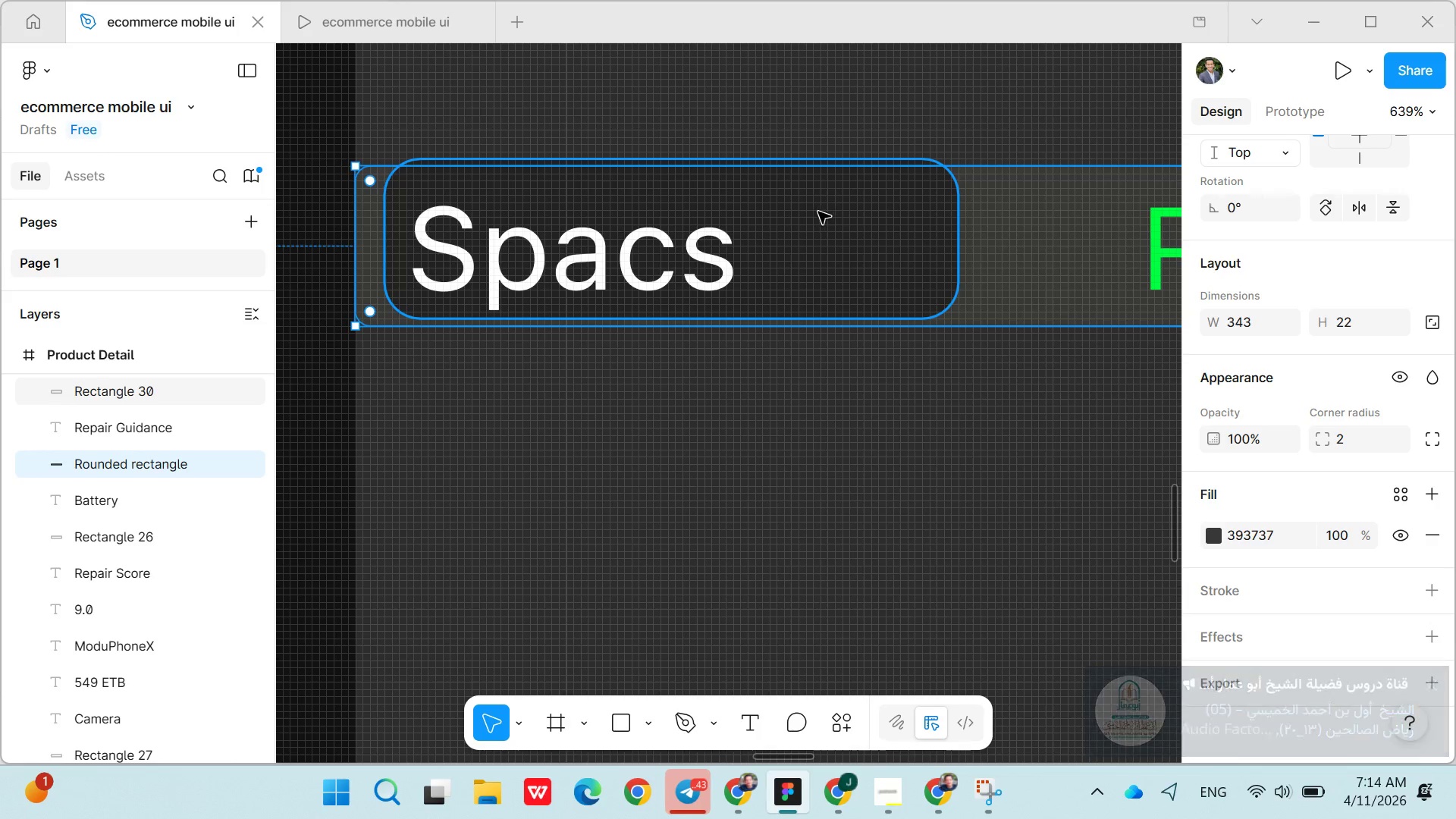 
left_click_drag(start_coordinate=[818, 212], to_coordinate=[814, 217])
 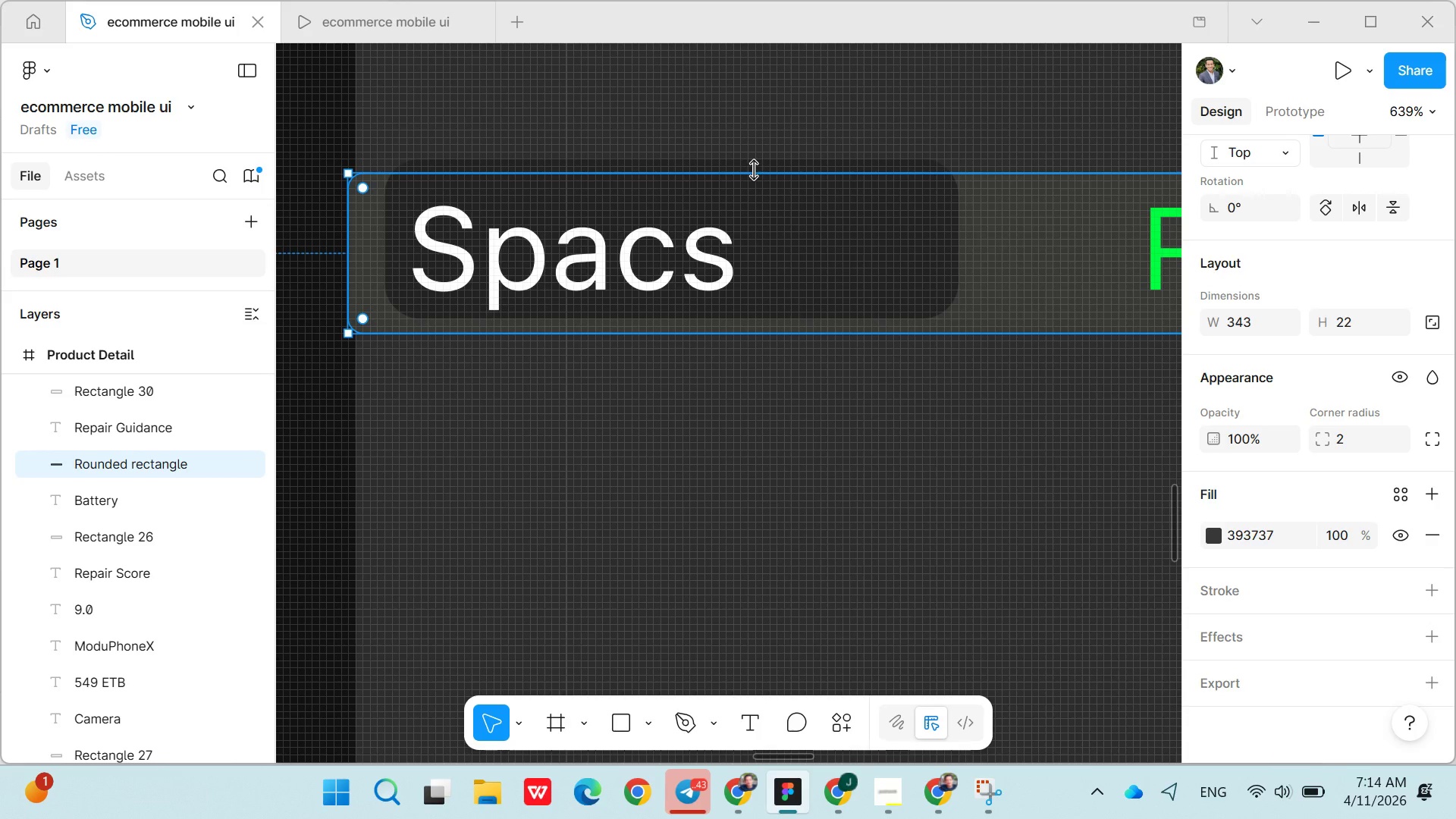 
left_click_drag(start_coordinate=[755, 170], to_coordinate=[753, 191])
 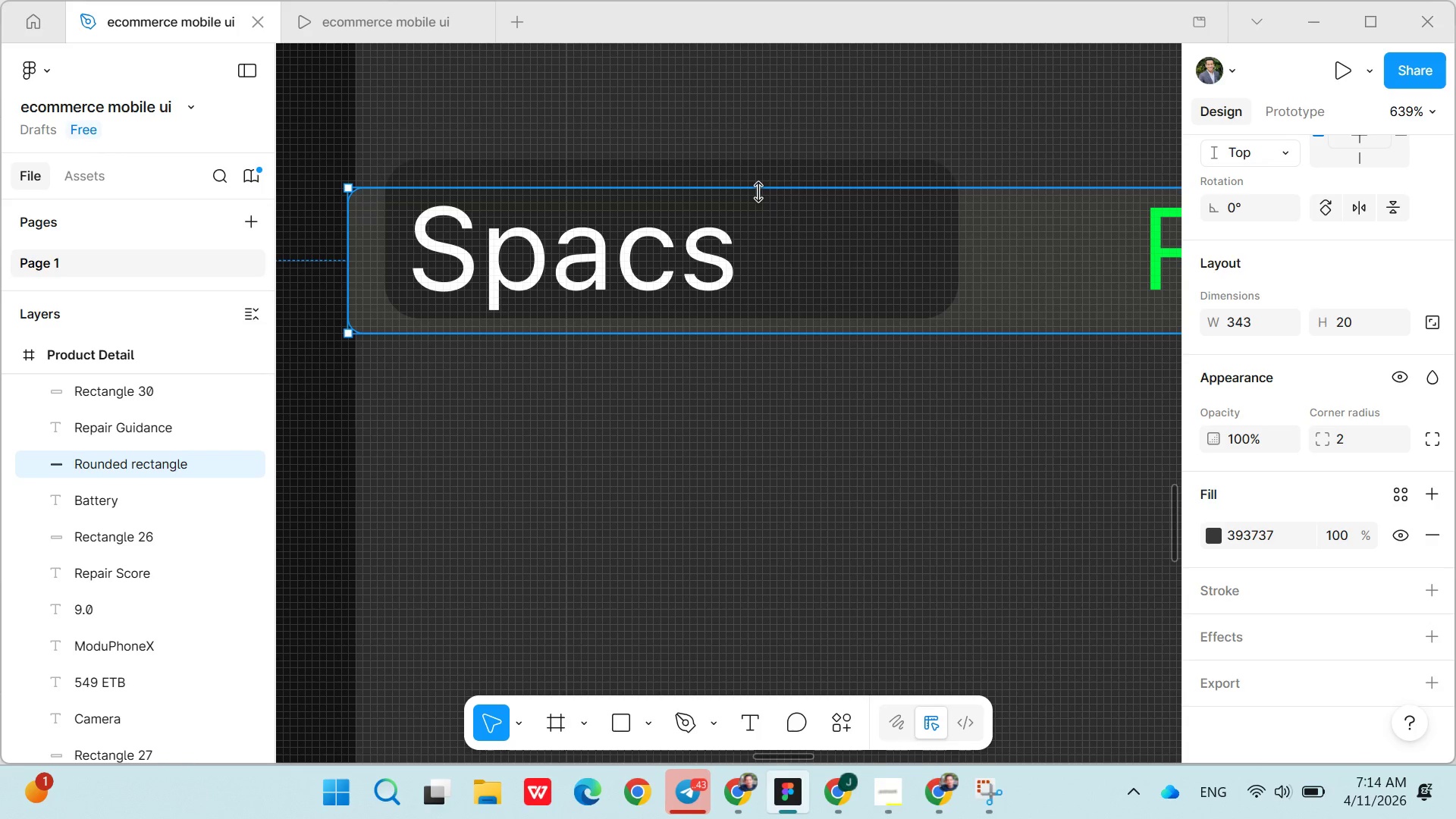 
left_click([759, 192])
 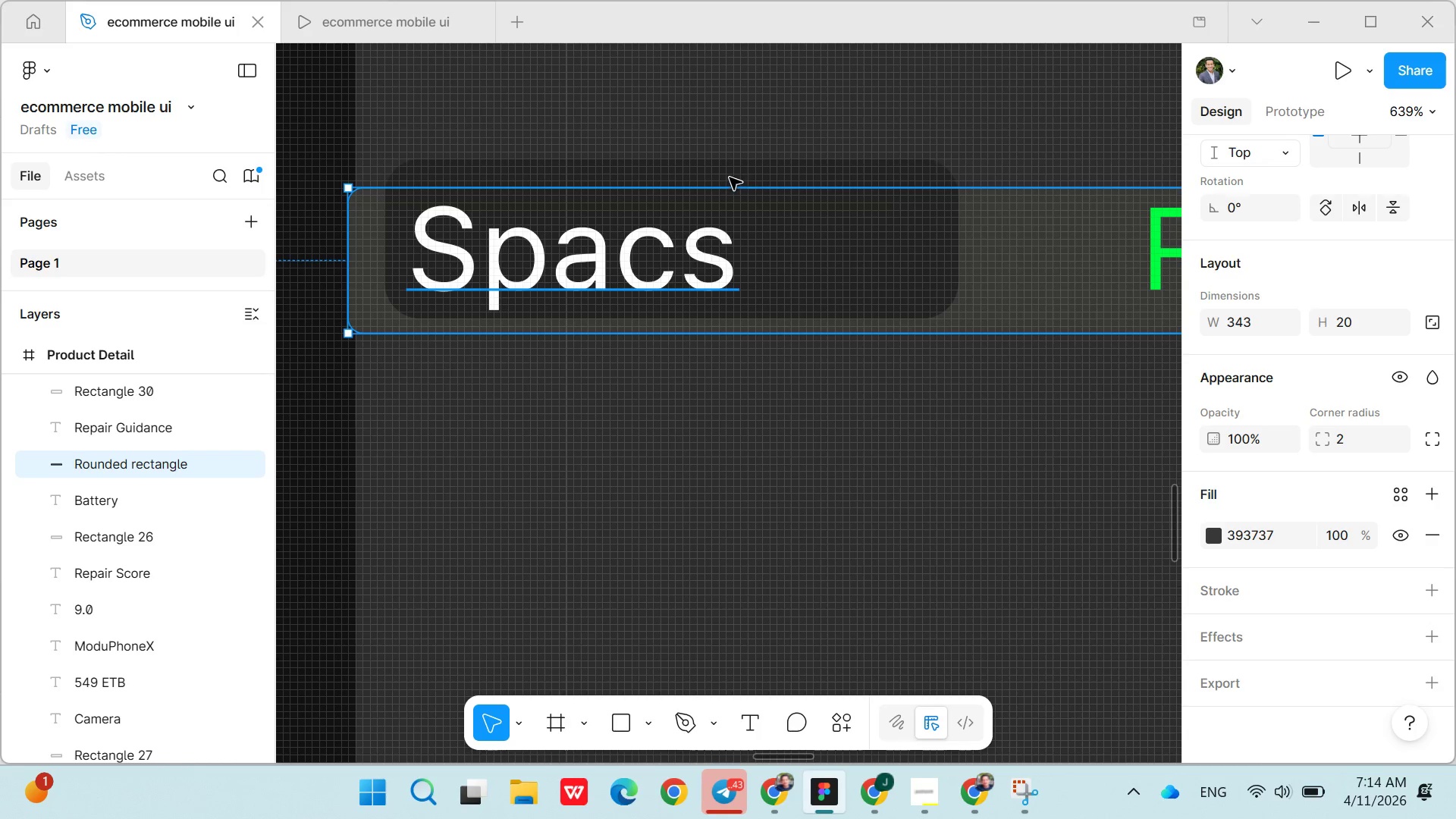 
left_click([730, 177])
 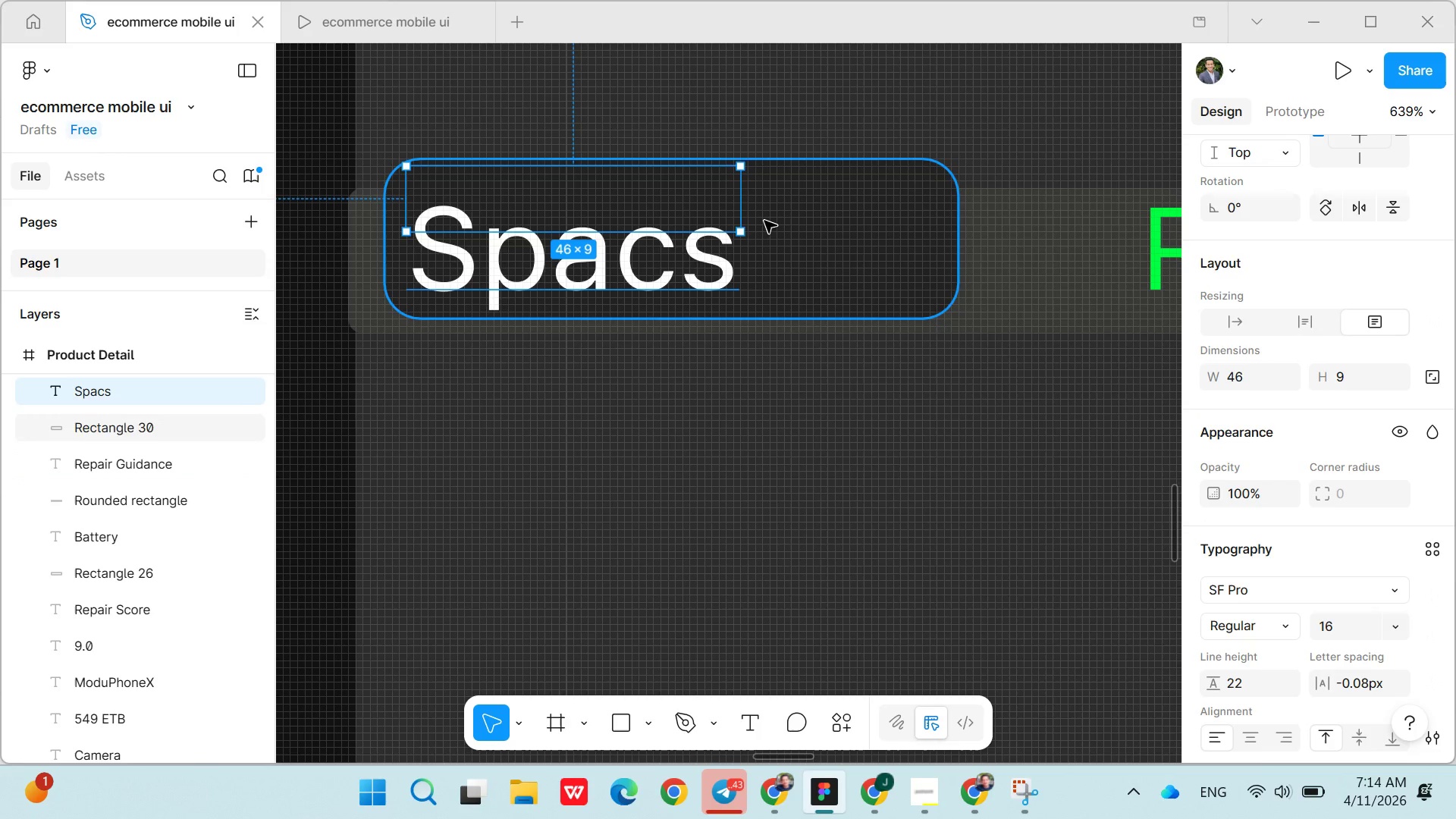 
left_click([765, 221])
 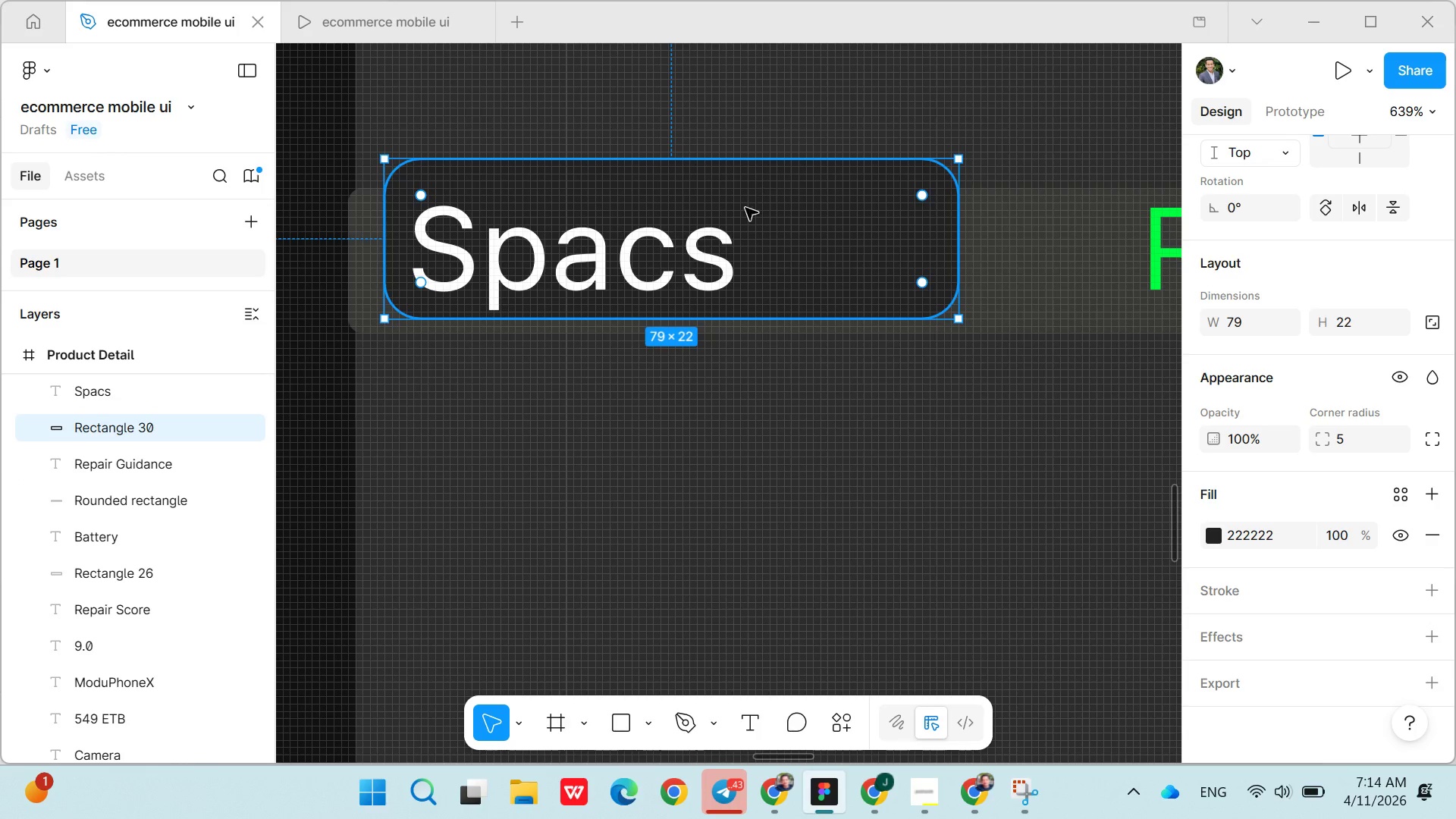 
left_click([680, 245])
 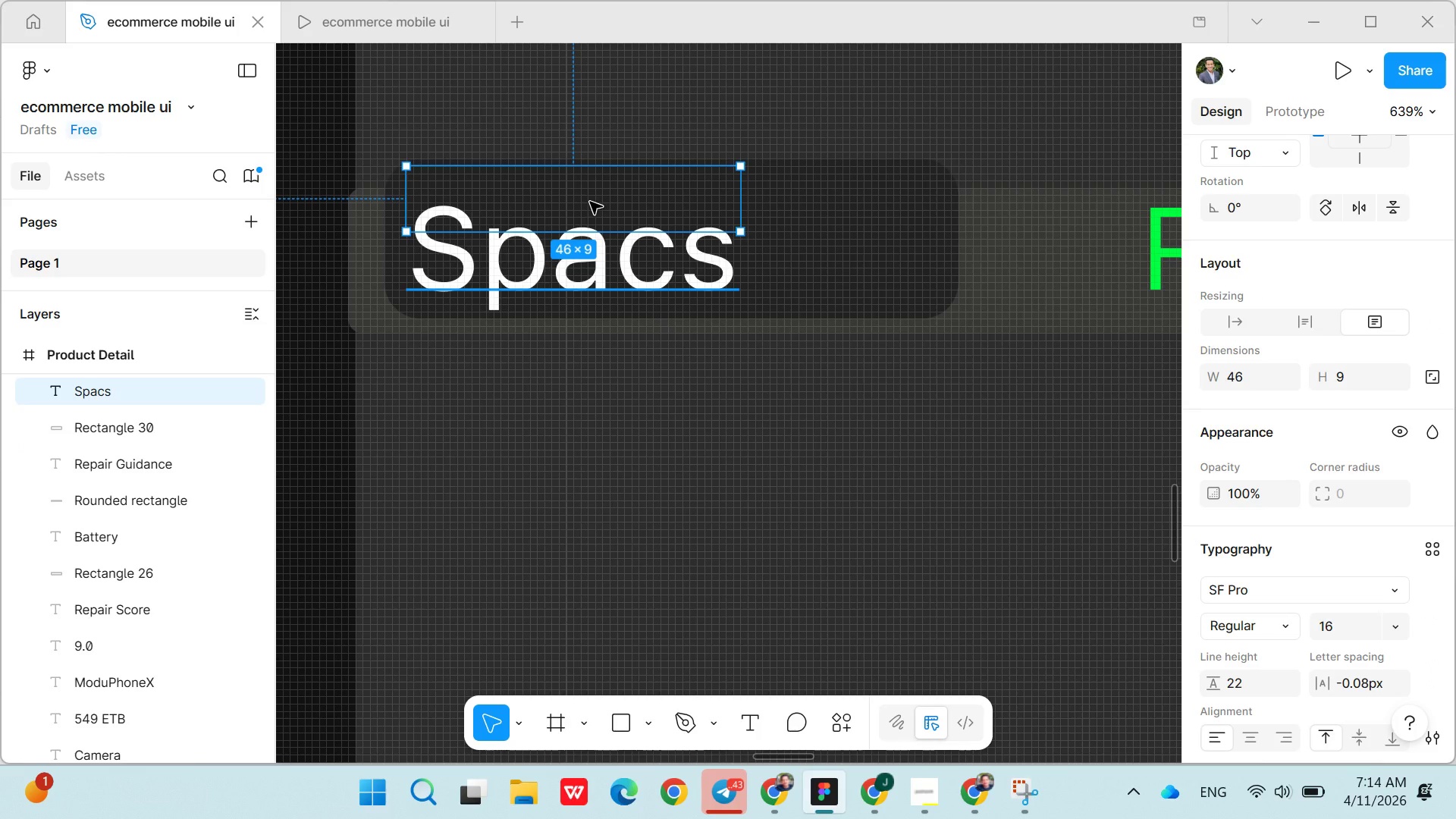 
left_click_drag(start_coordinate=[590, 202], to_coordinate=[588, 184])
 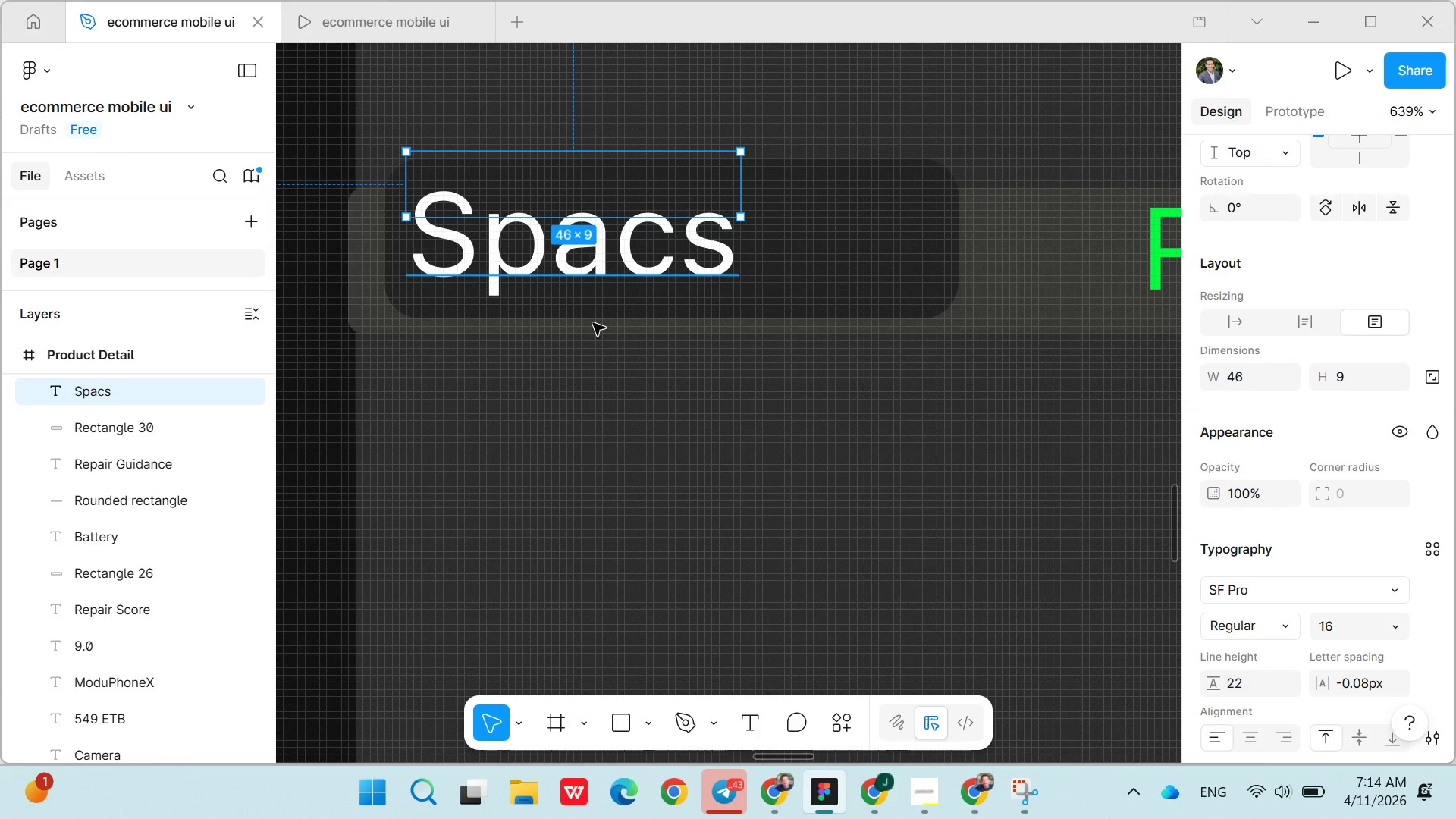 
left_click([600, 567])
 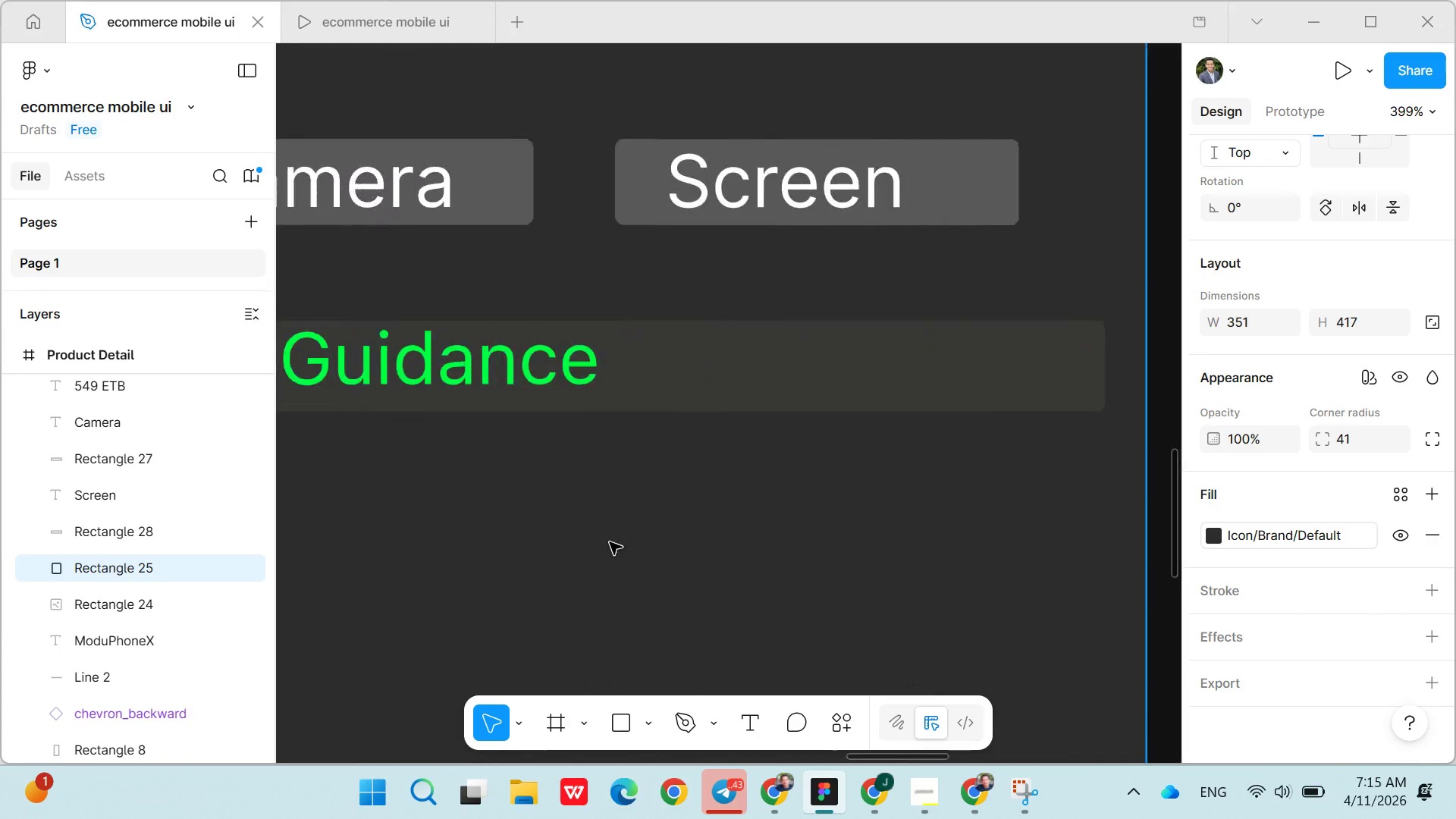 
left_click([710, 715])
 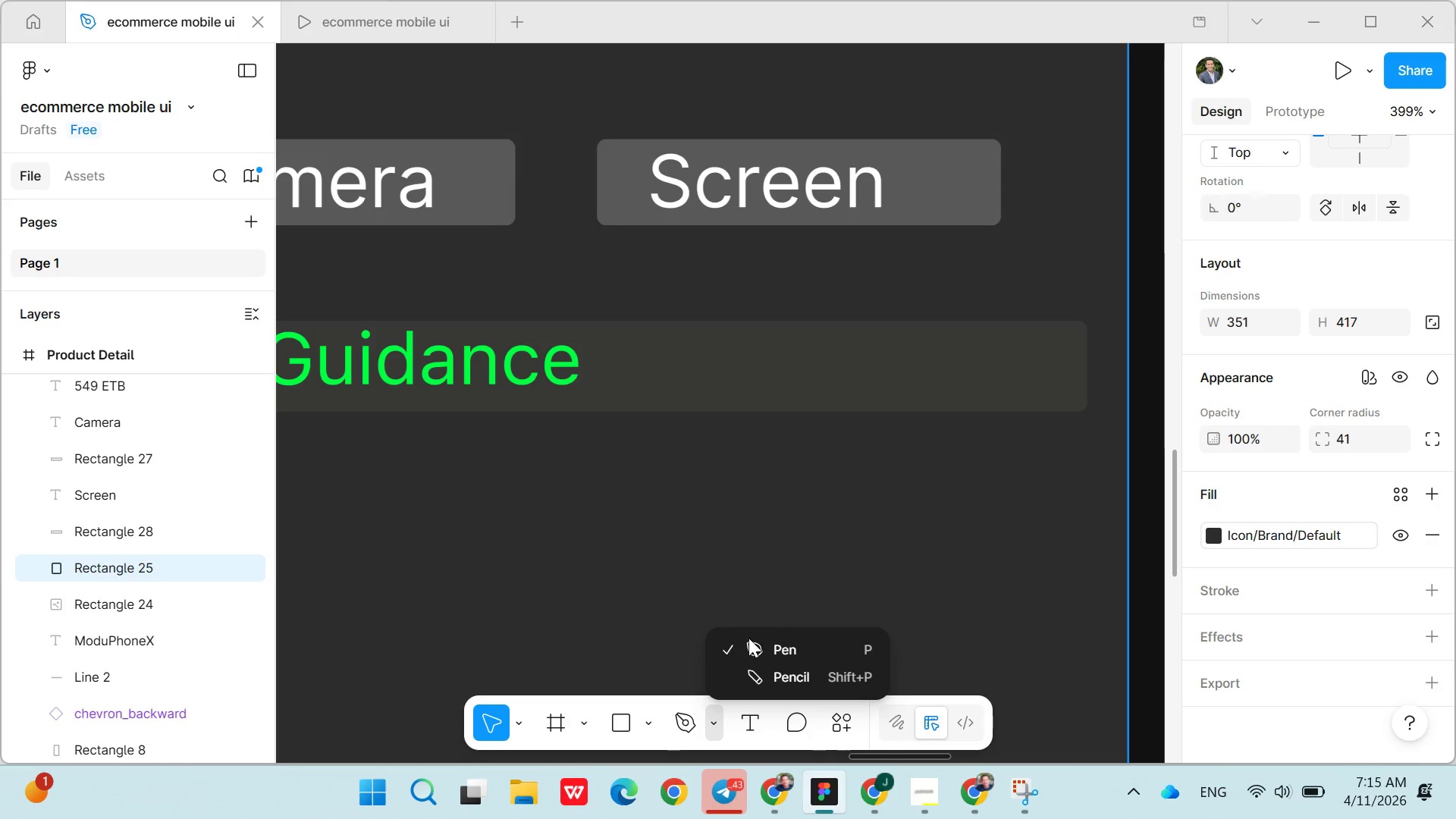 
wait(5.25)
 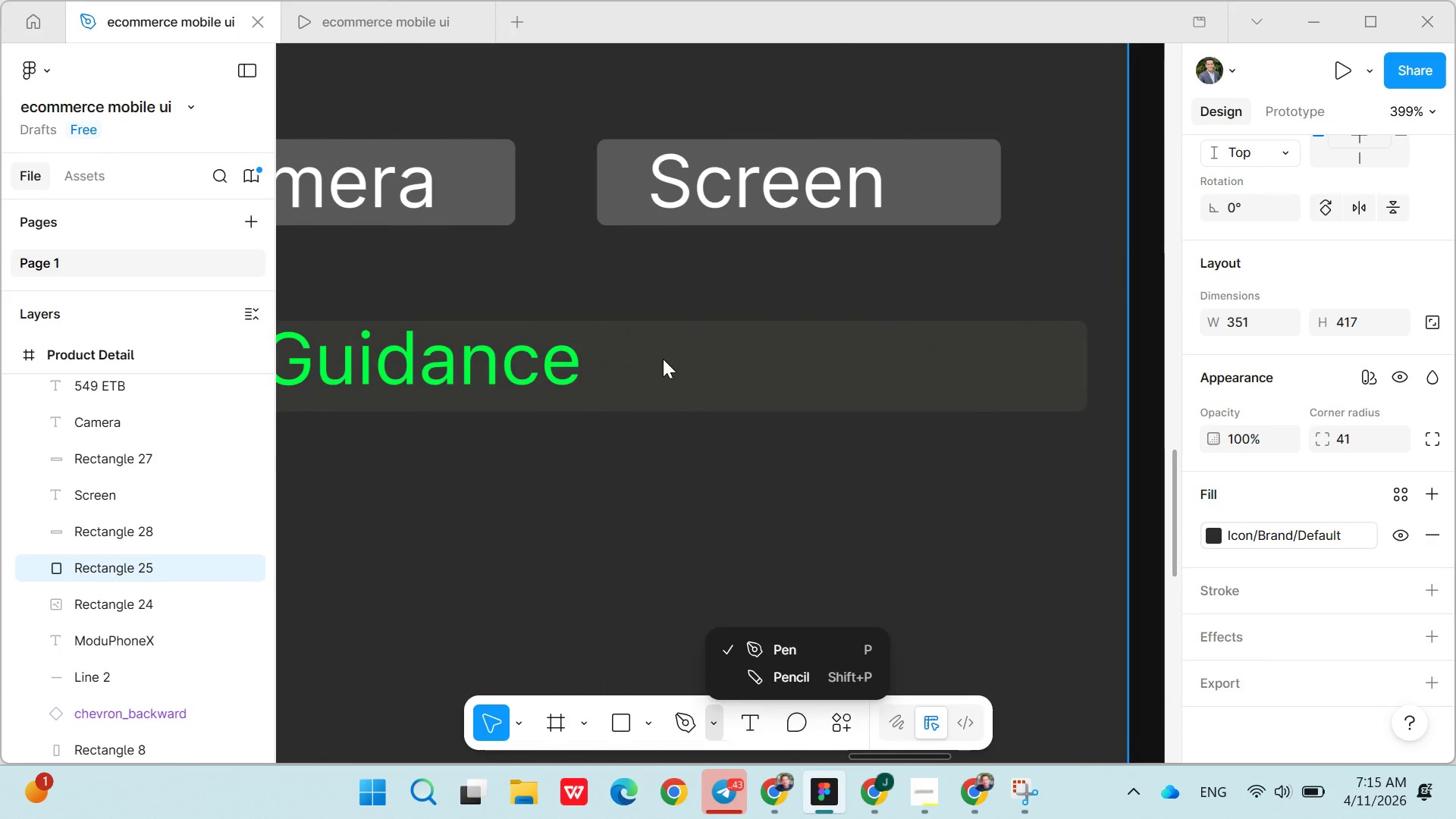 
left_click([719, 715])
 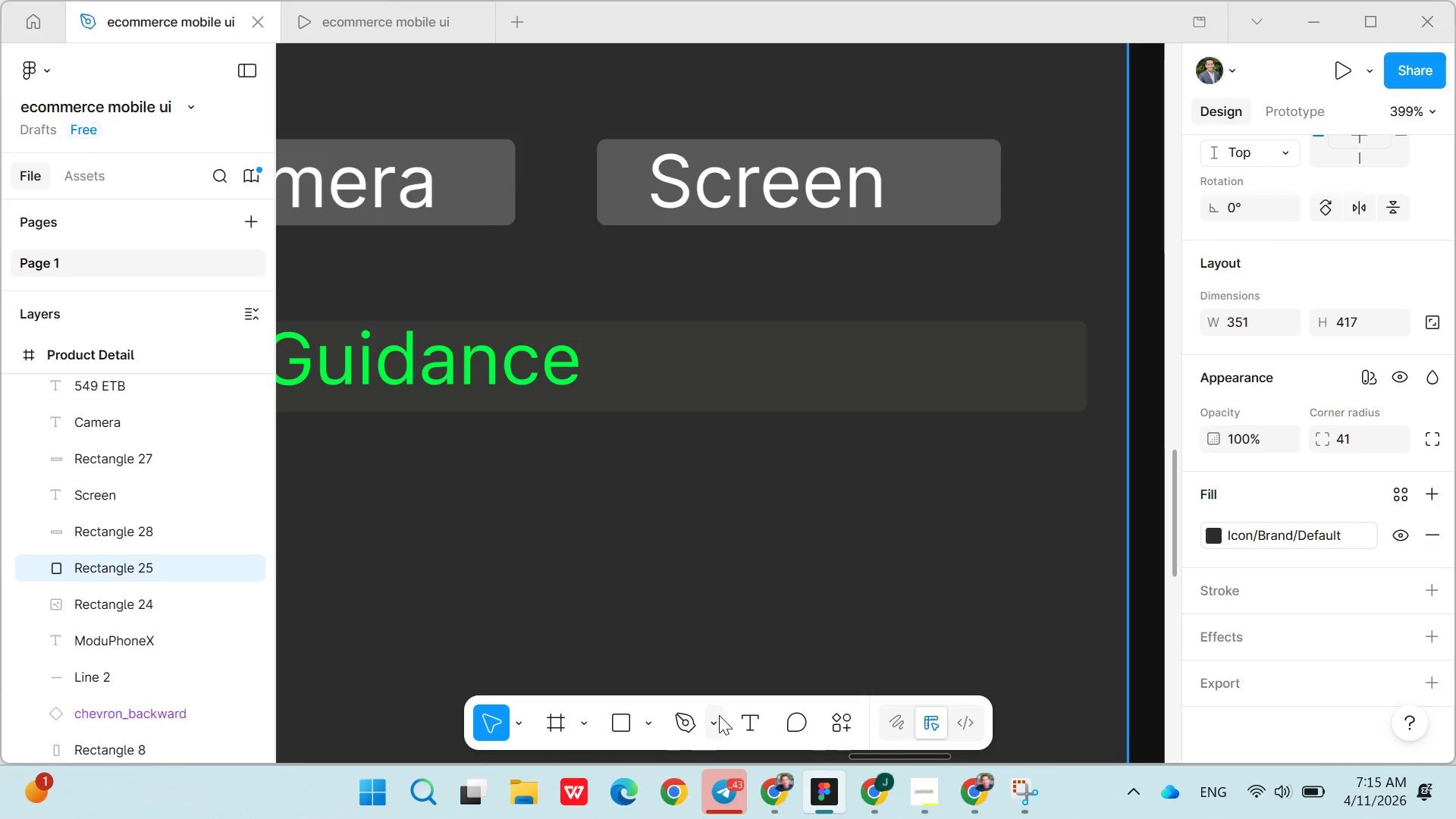 
left_click([719, 715])
 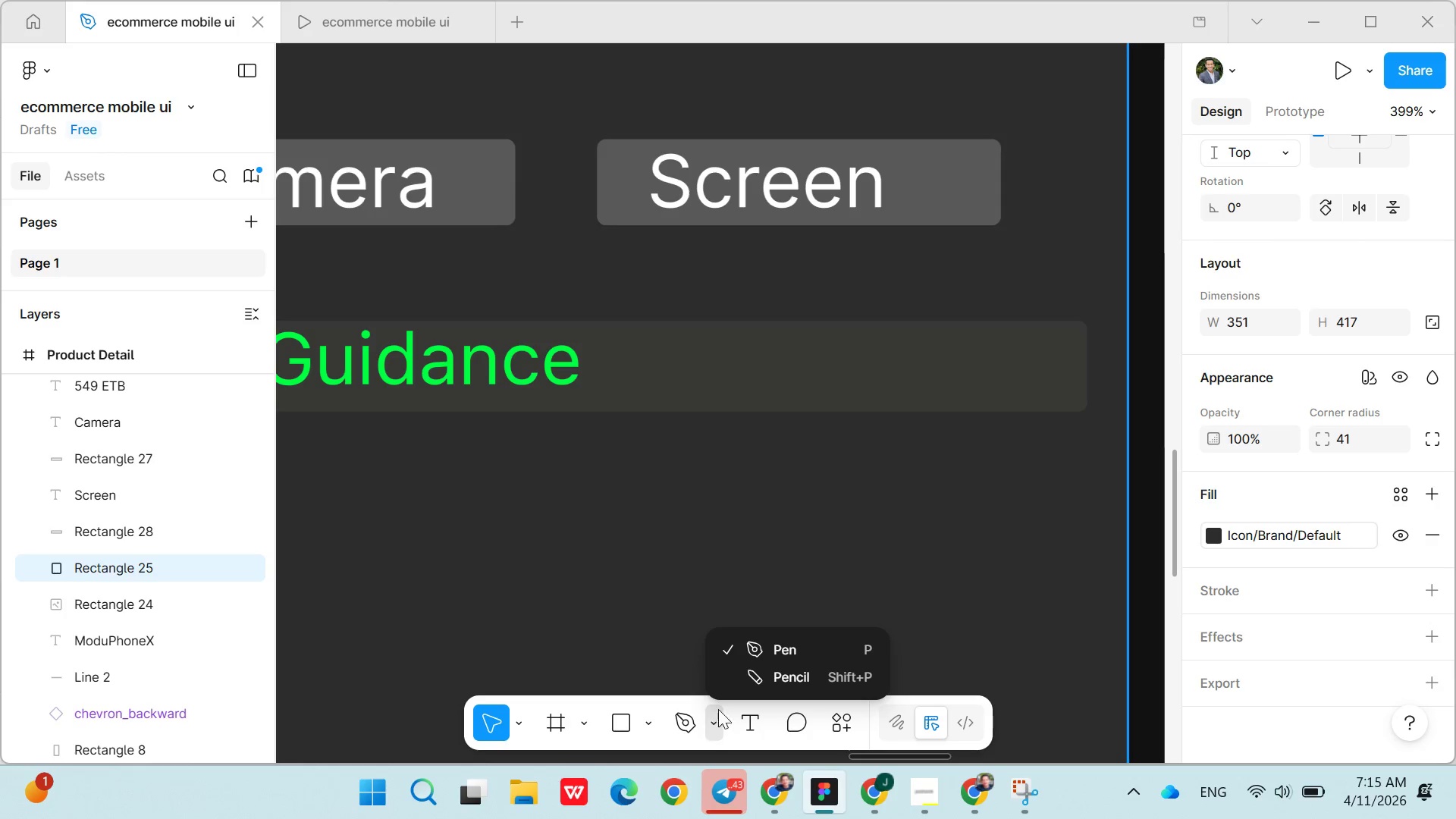 
left_click([726, 716])
 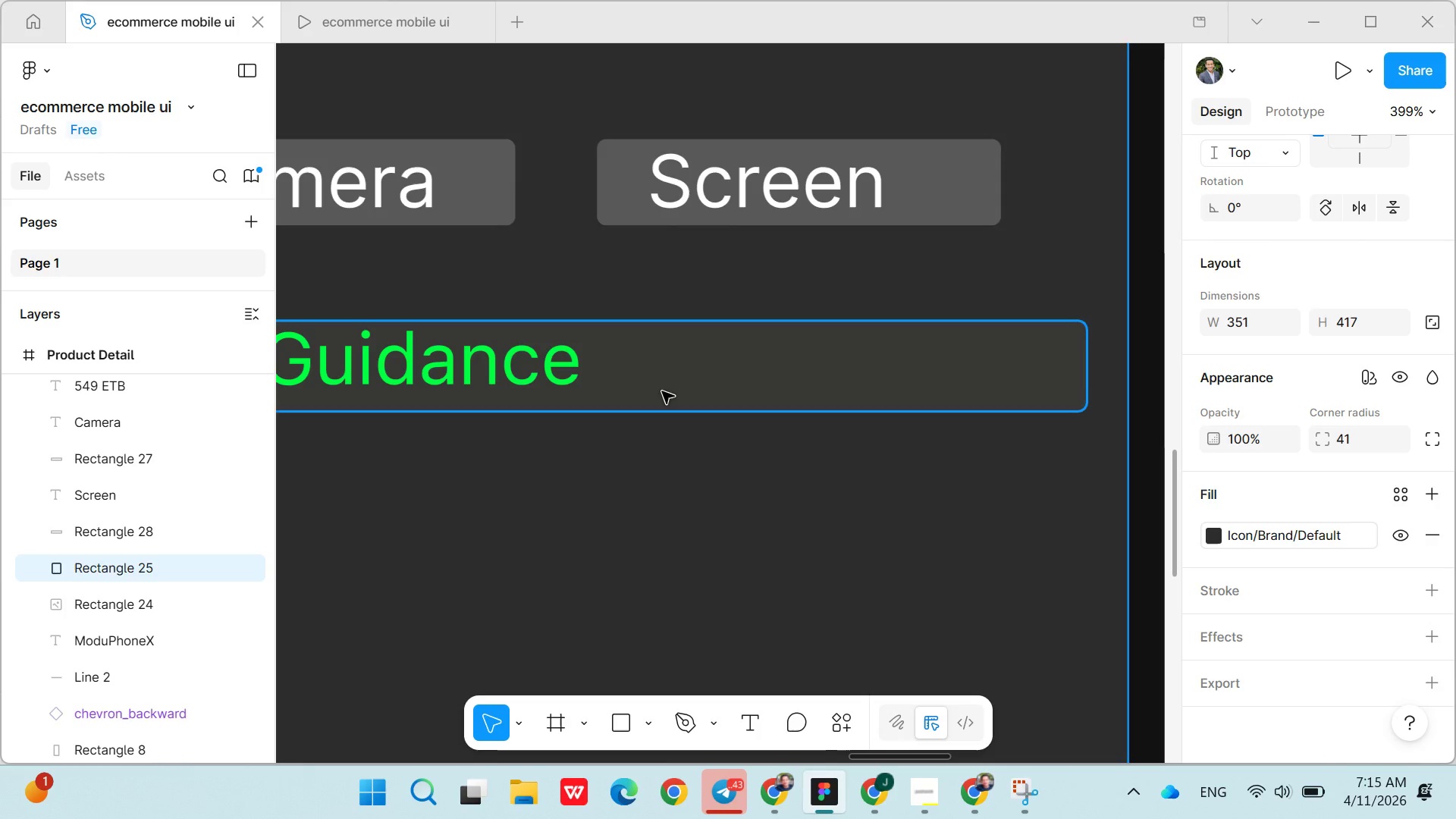 
left_click([740, 718])
 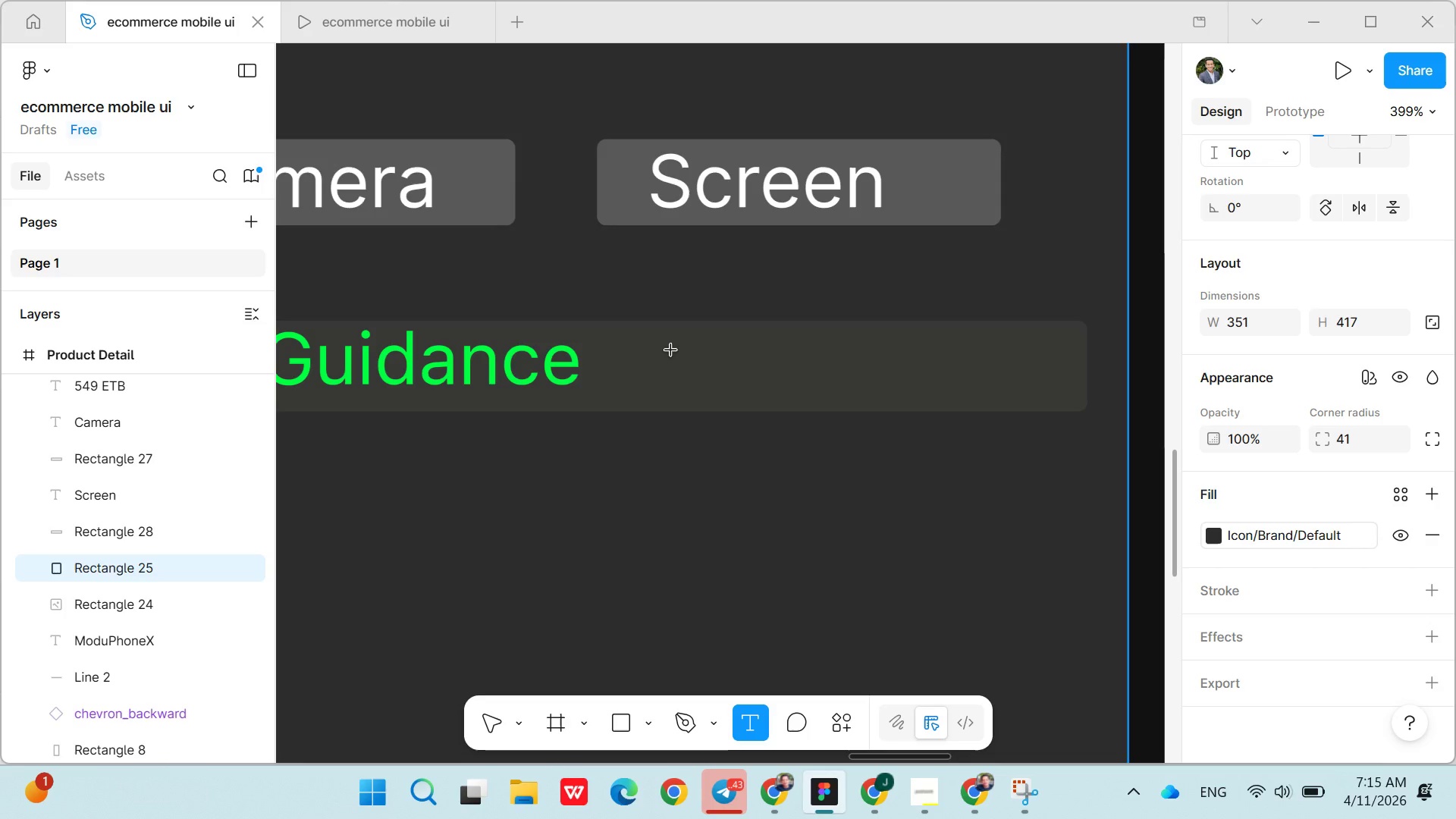 
left_click([671, 350])
 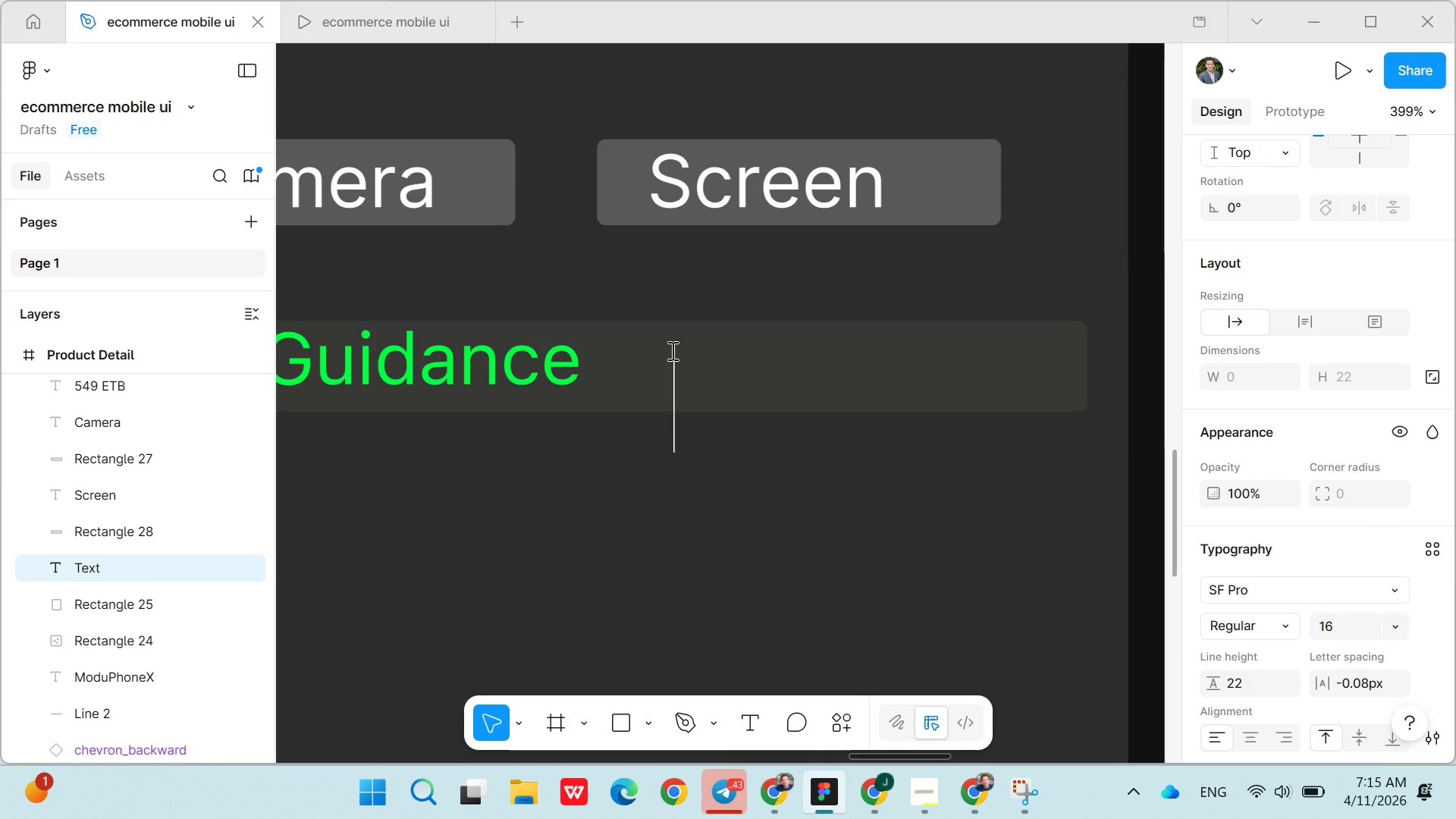 
type(Compar)
key(Backspace)
type(tabltu)
 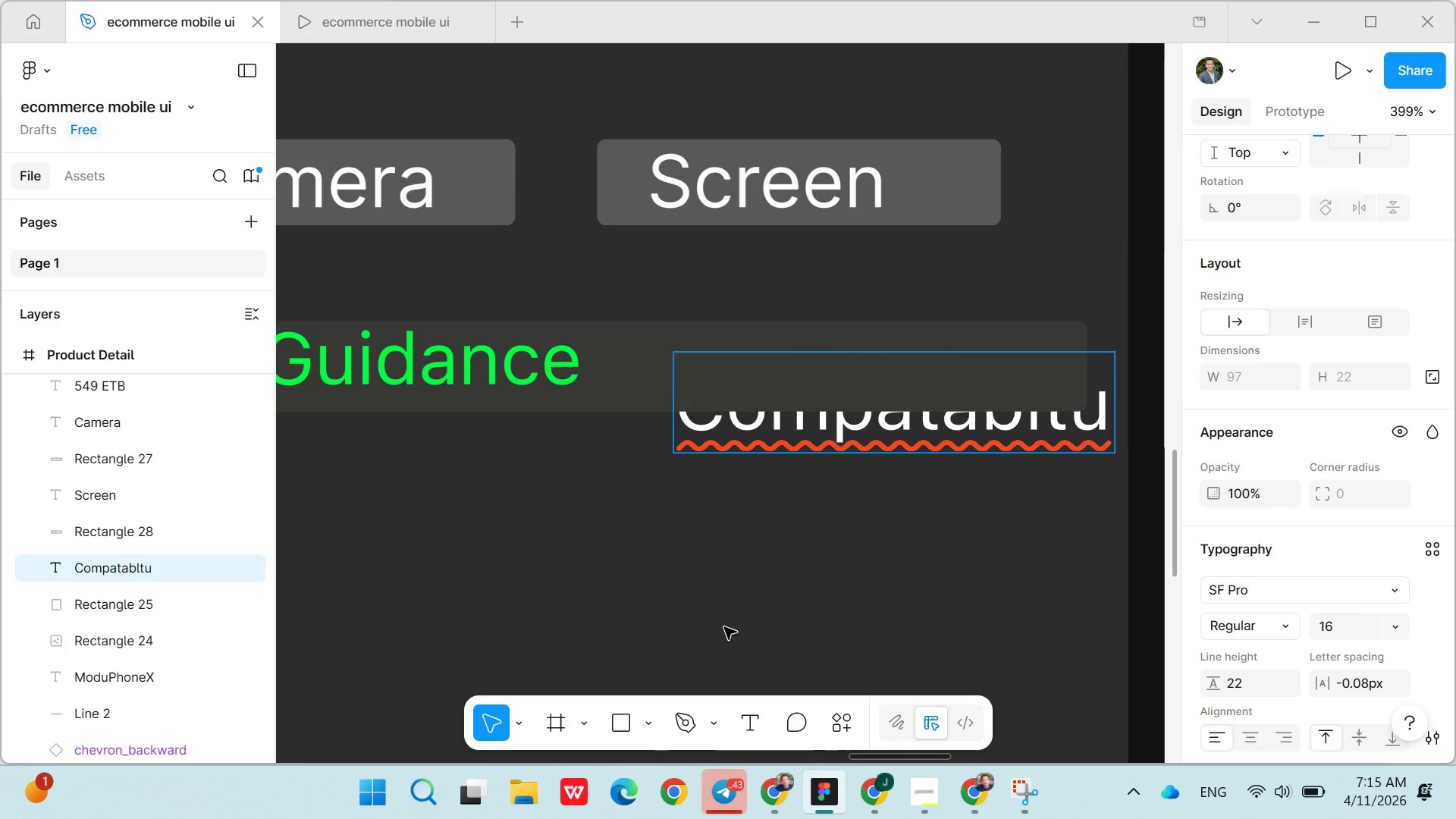 
left_click([720, 606])
 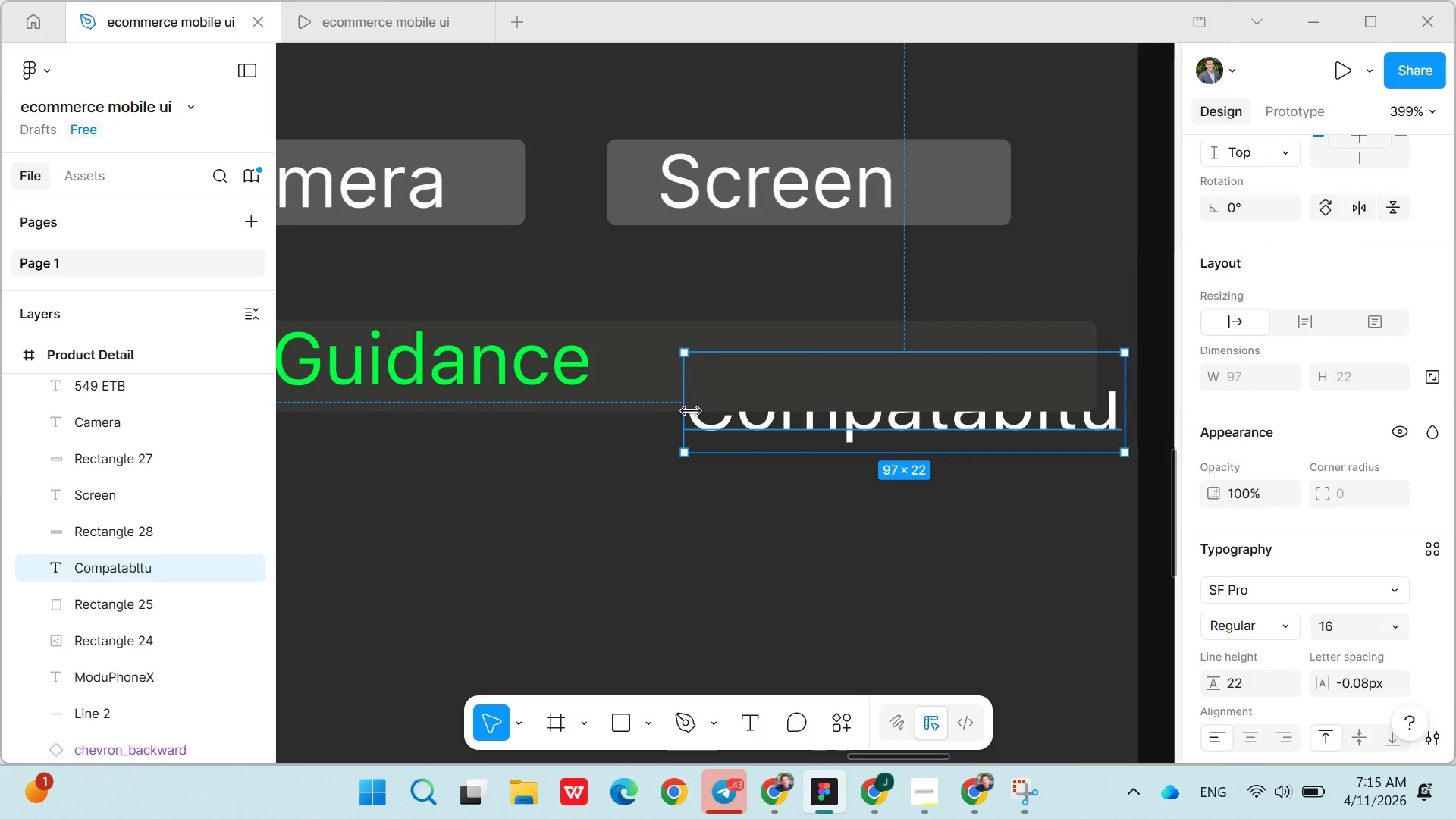 
wait(7.64)
 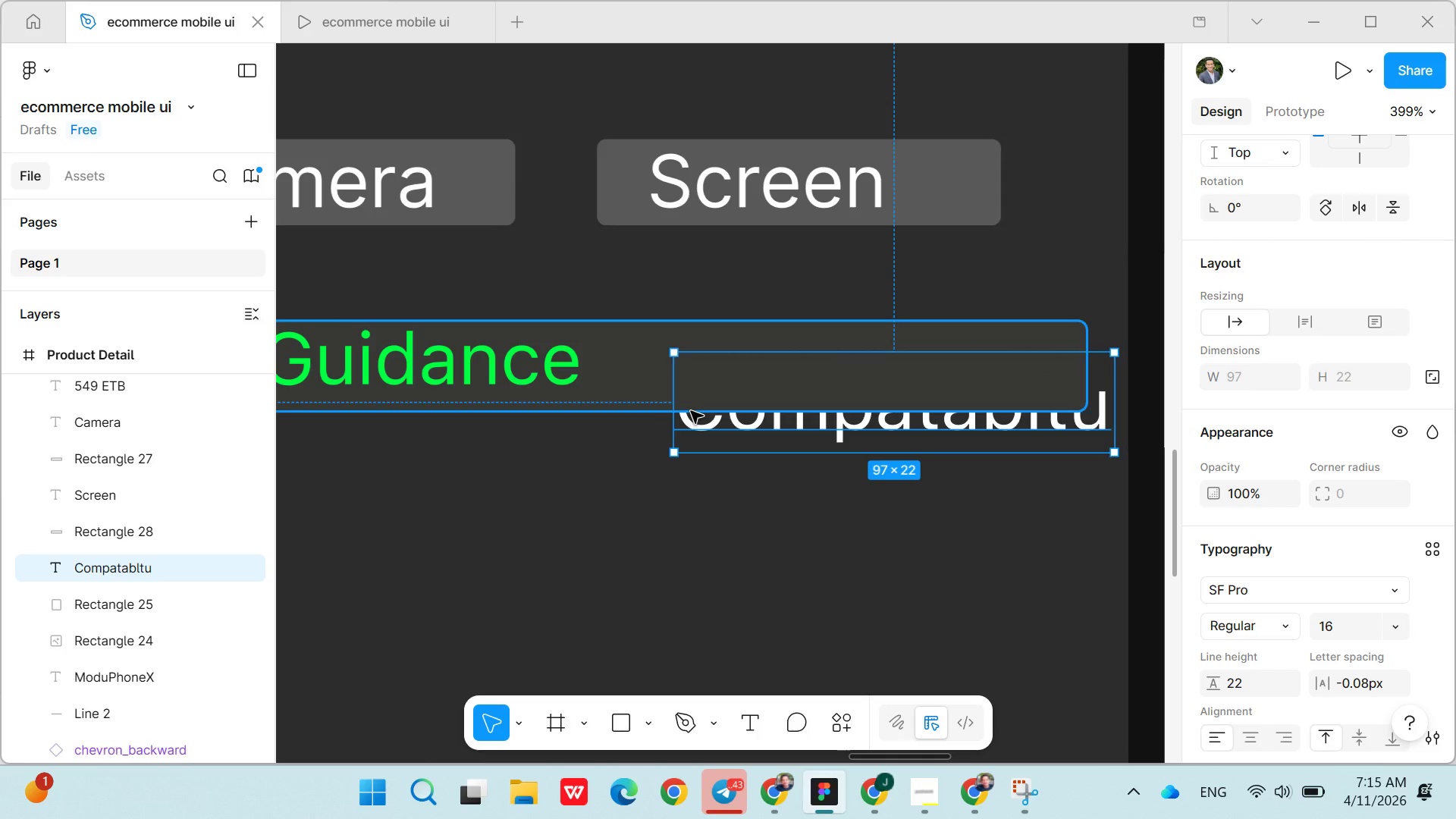 
left_click([696, 529])
 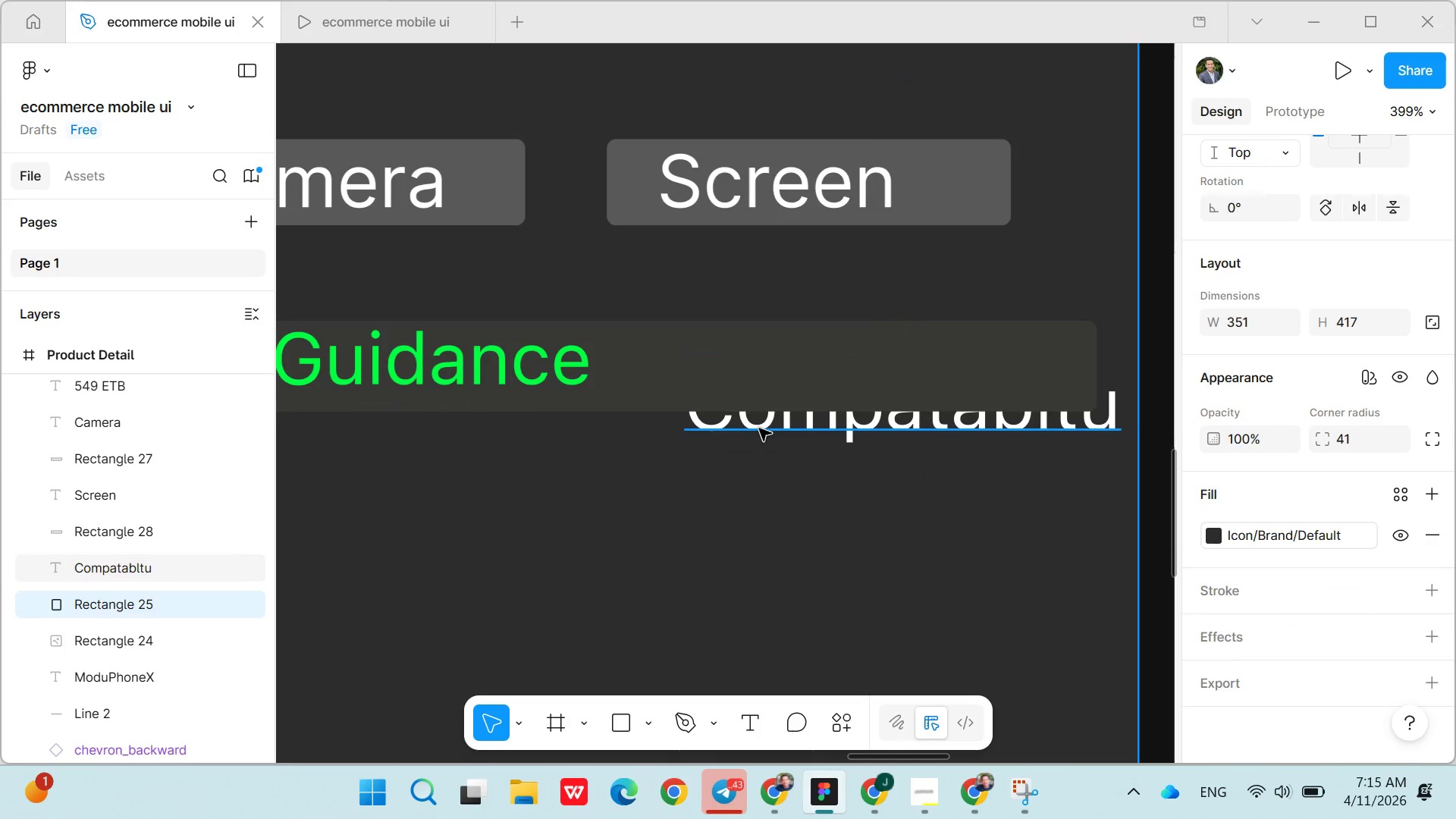 
left_click([759, 428])
 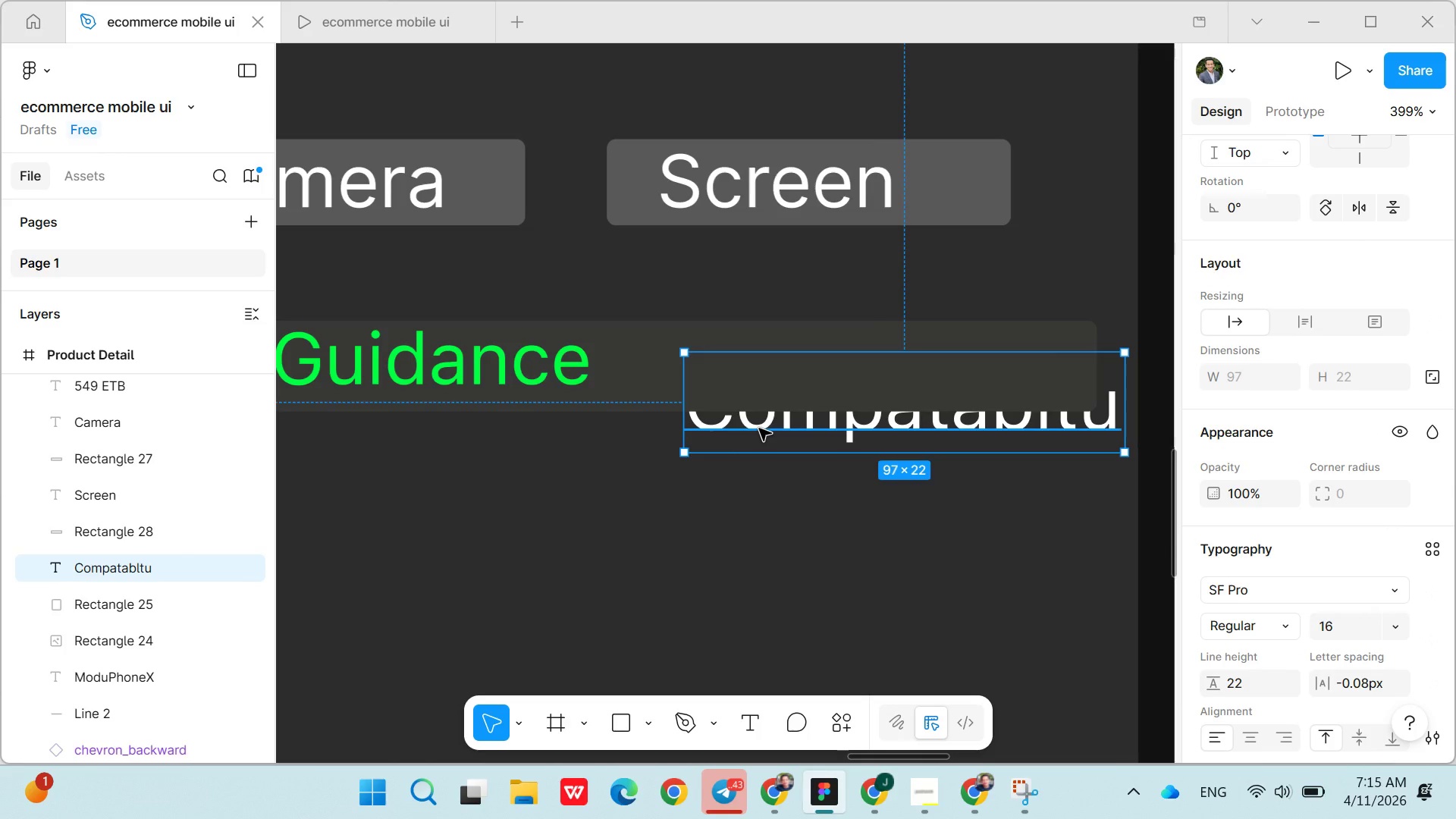 
key(Control+ControlLeft)
 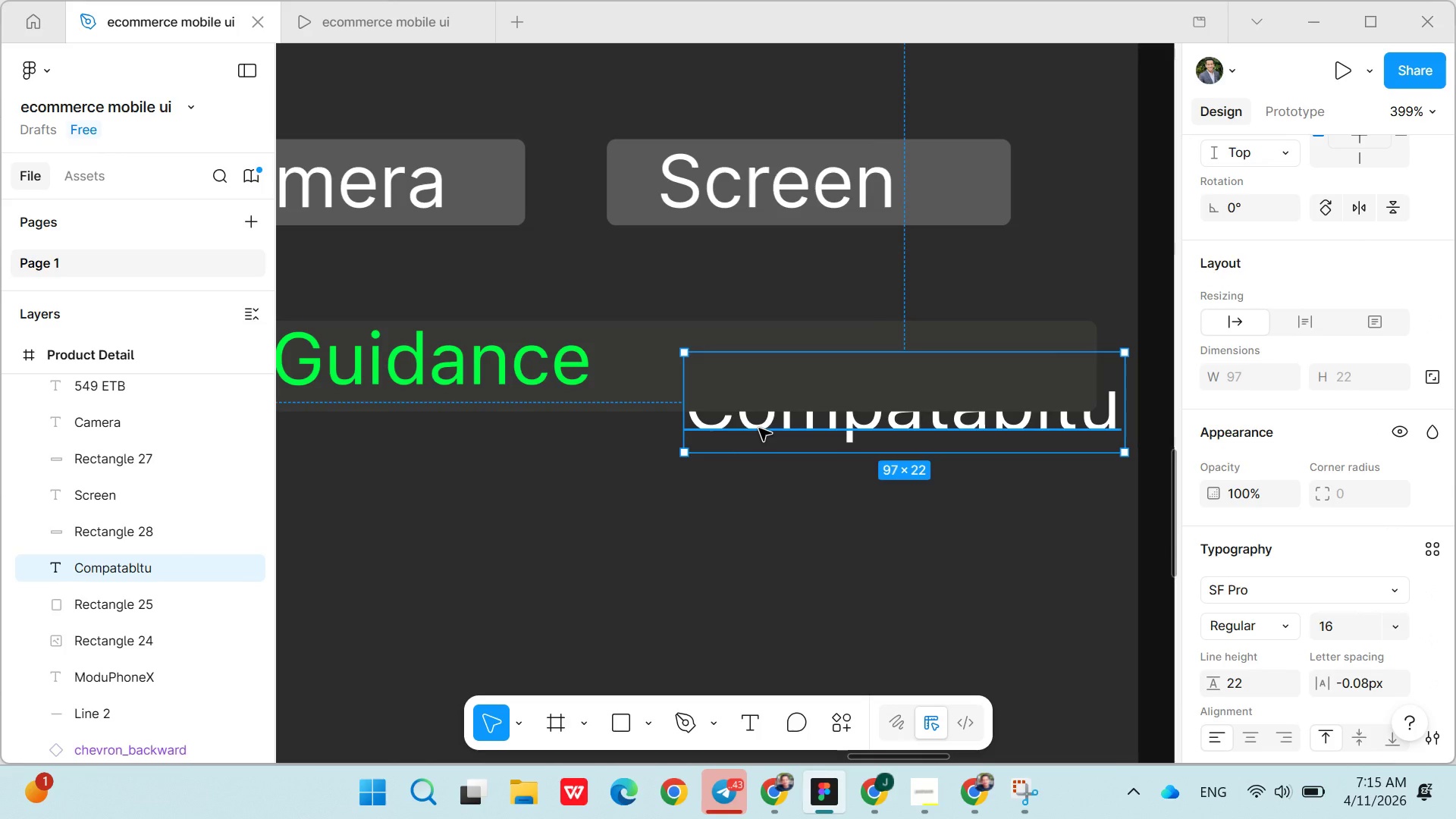 
key(Control+X)
 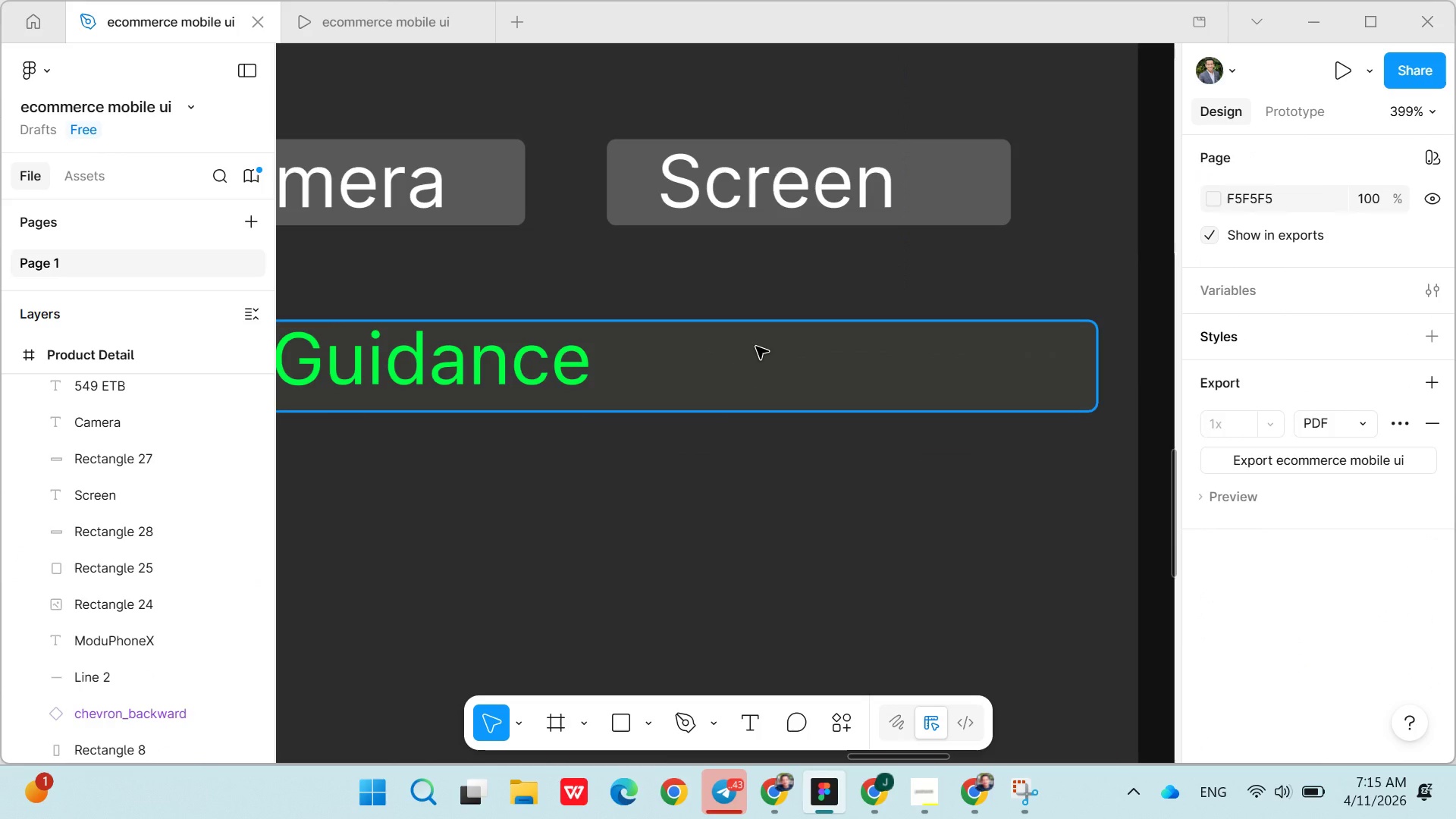 
left_click([756, 347])
 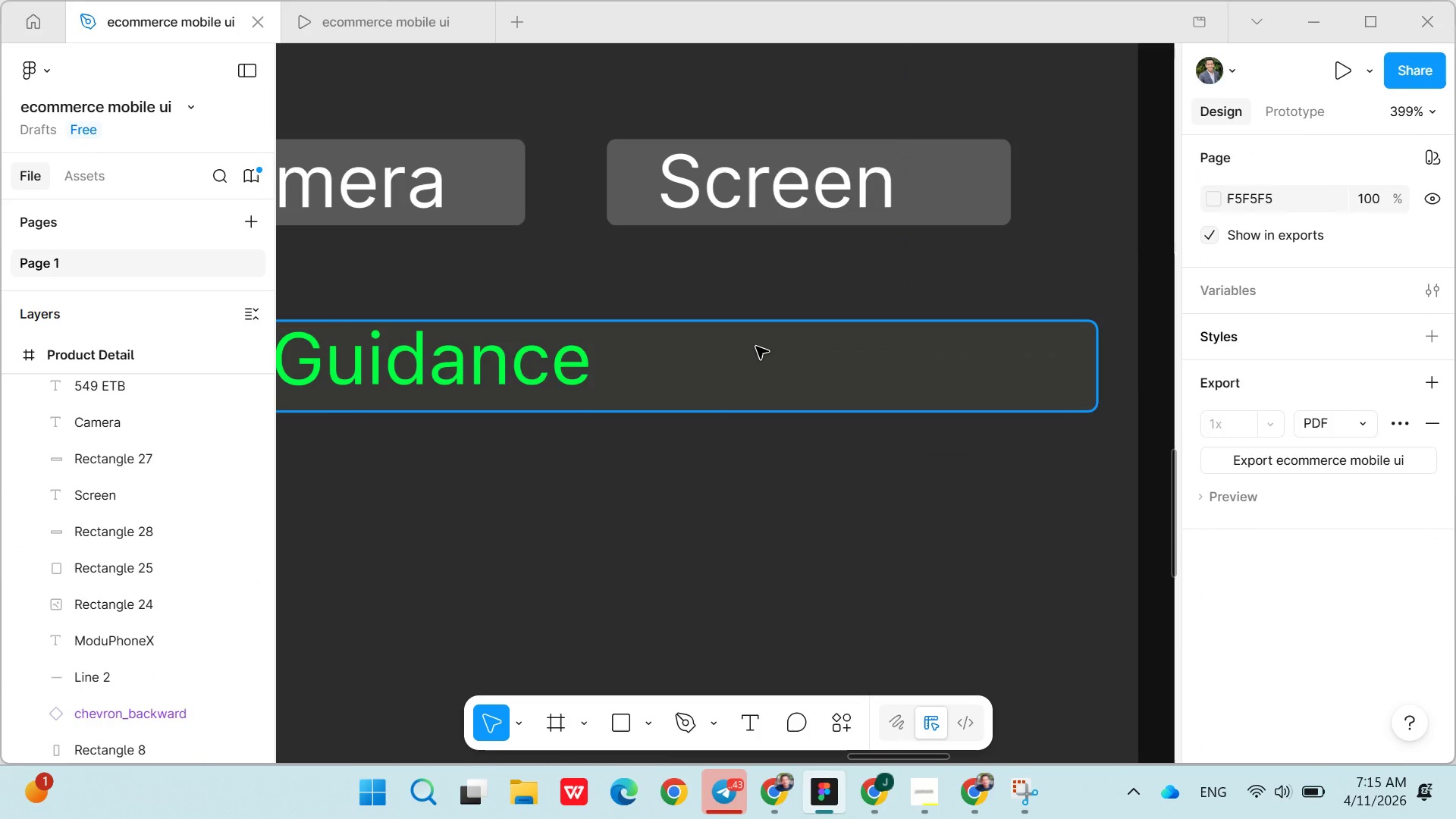 
key(Control+V)
 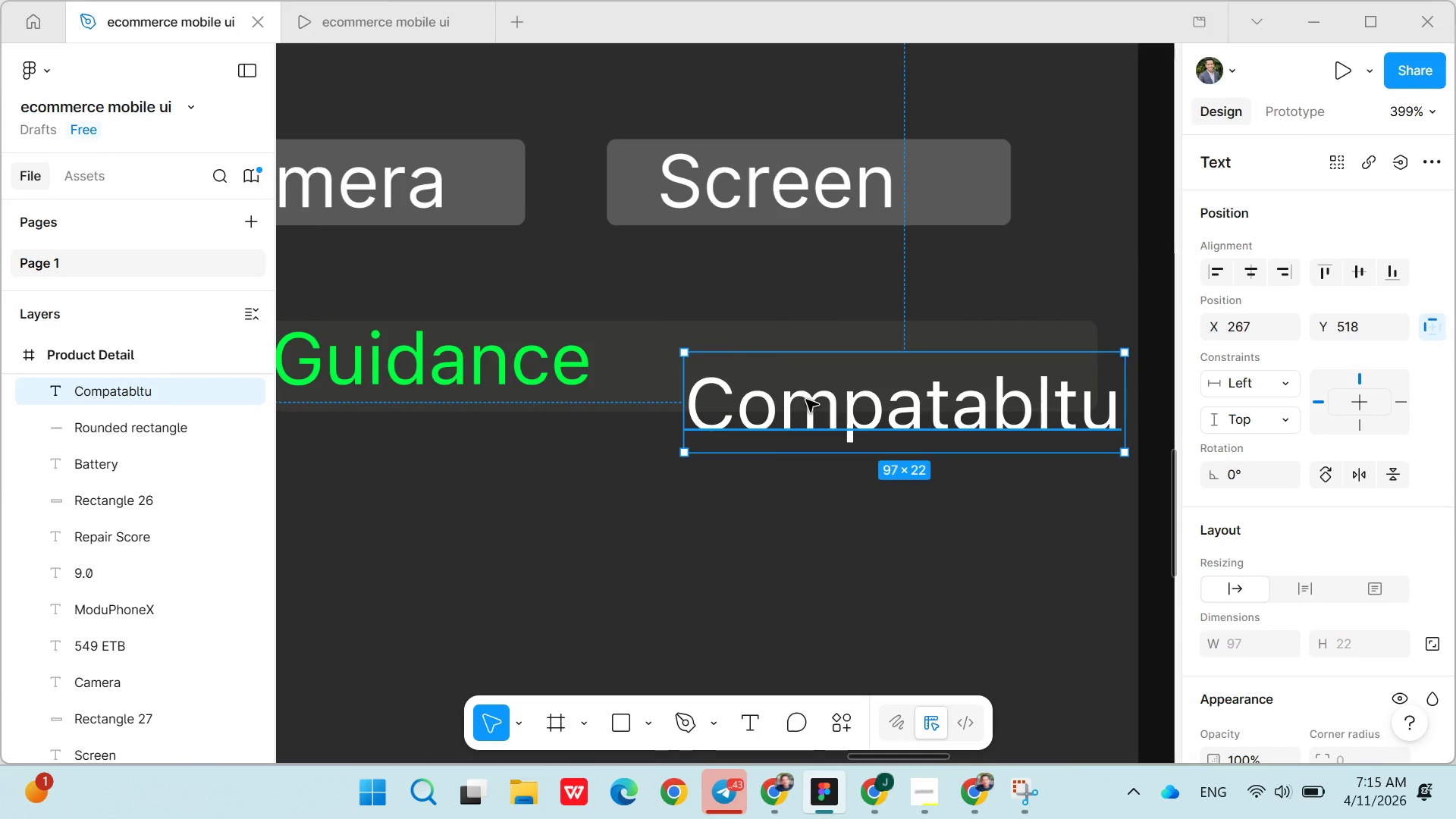 
left_click_drag(start_coordinate=[806, 400], to_coordinate=[780, 360])
 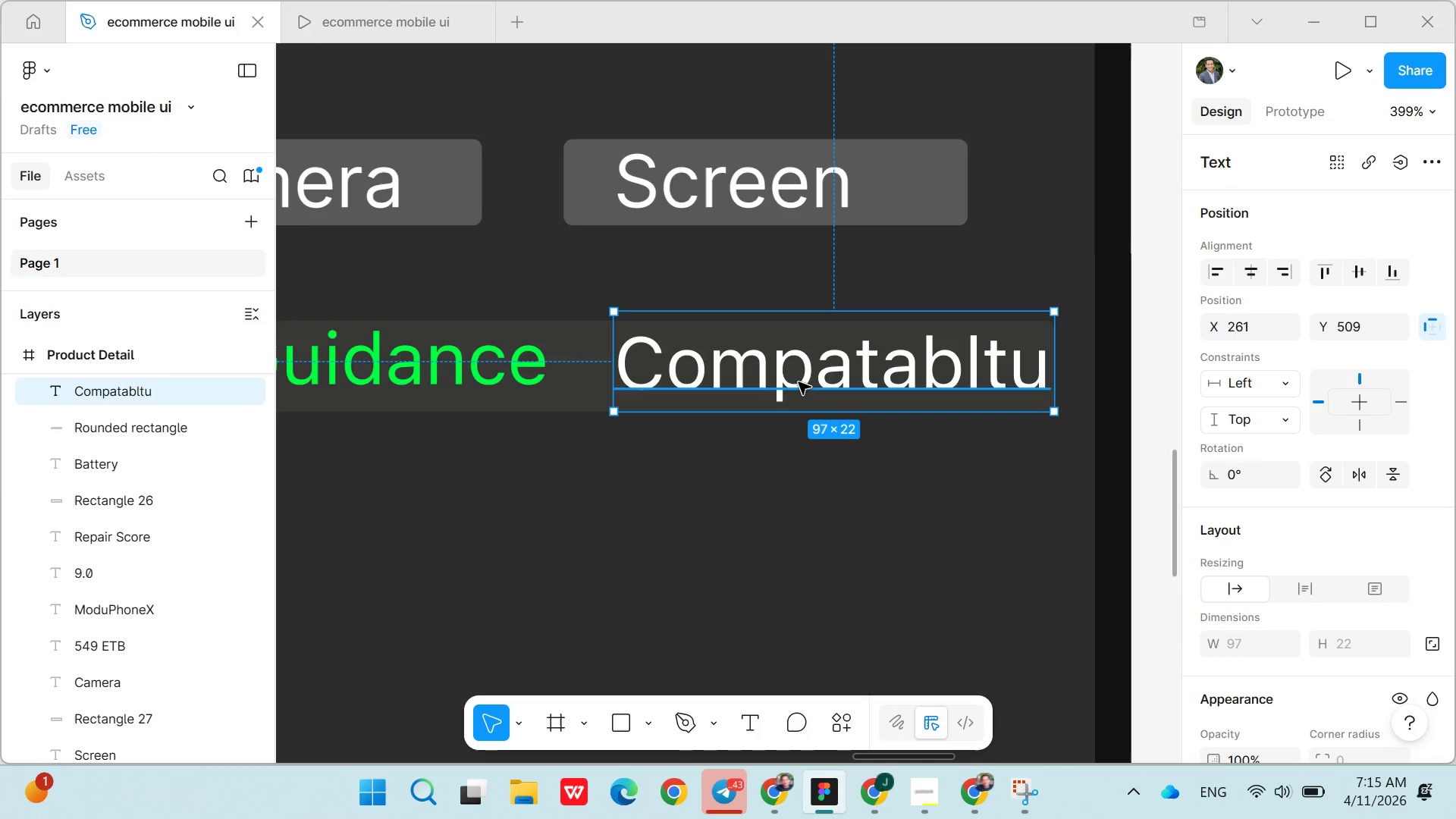 
double_click([799, 382])
 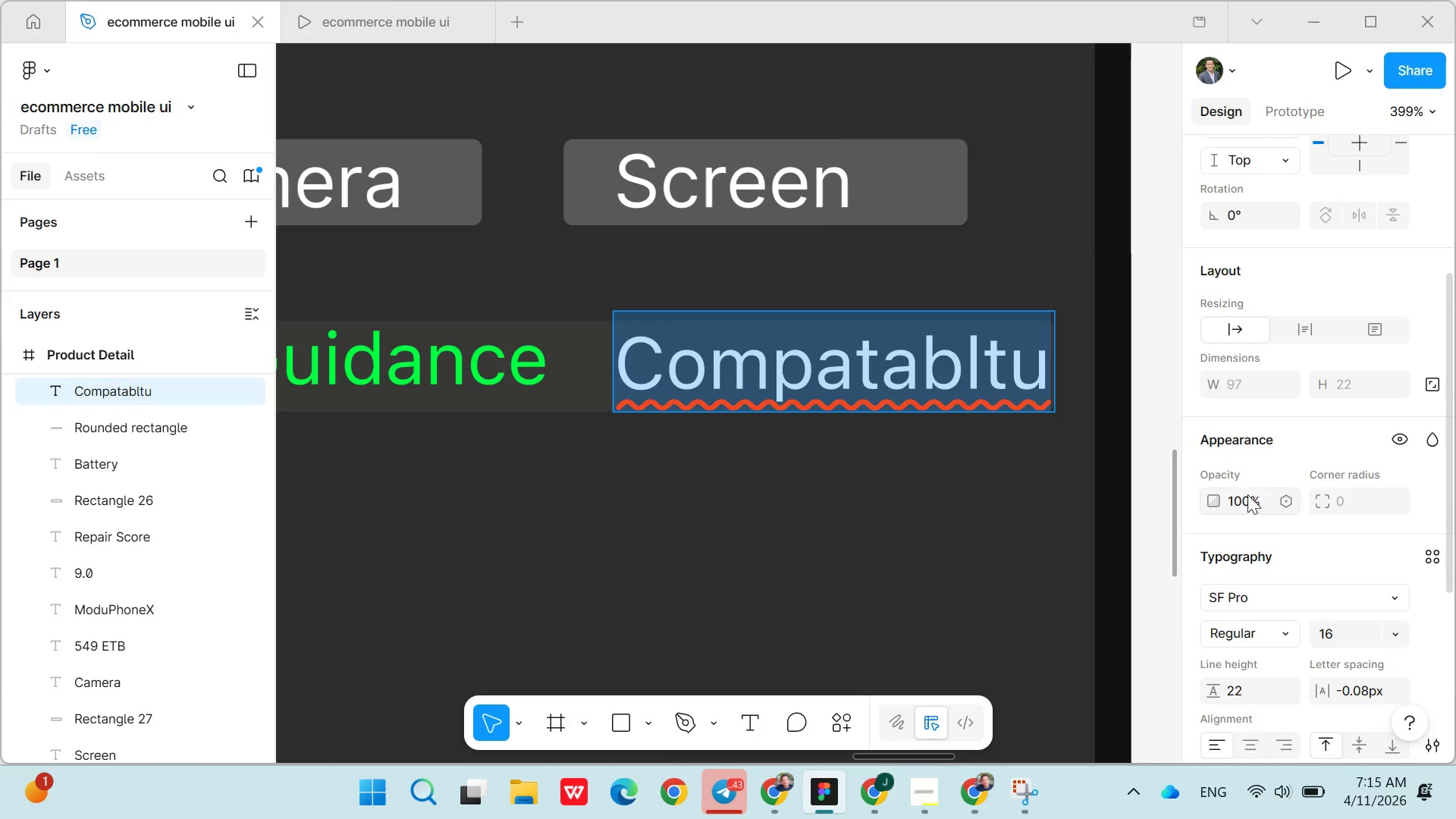 
wait(9.25)
 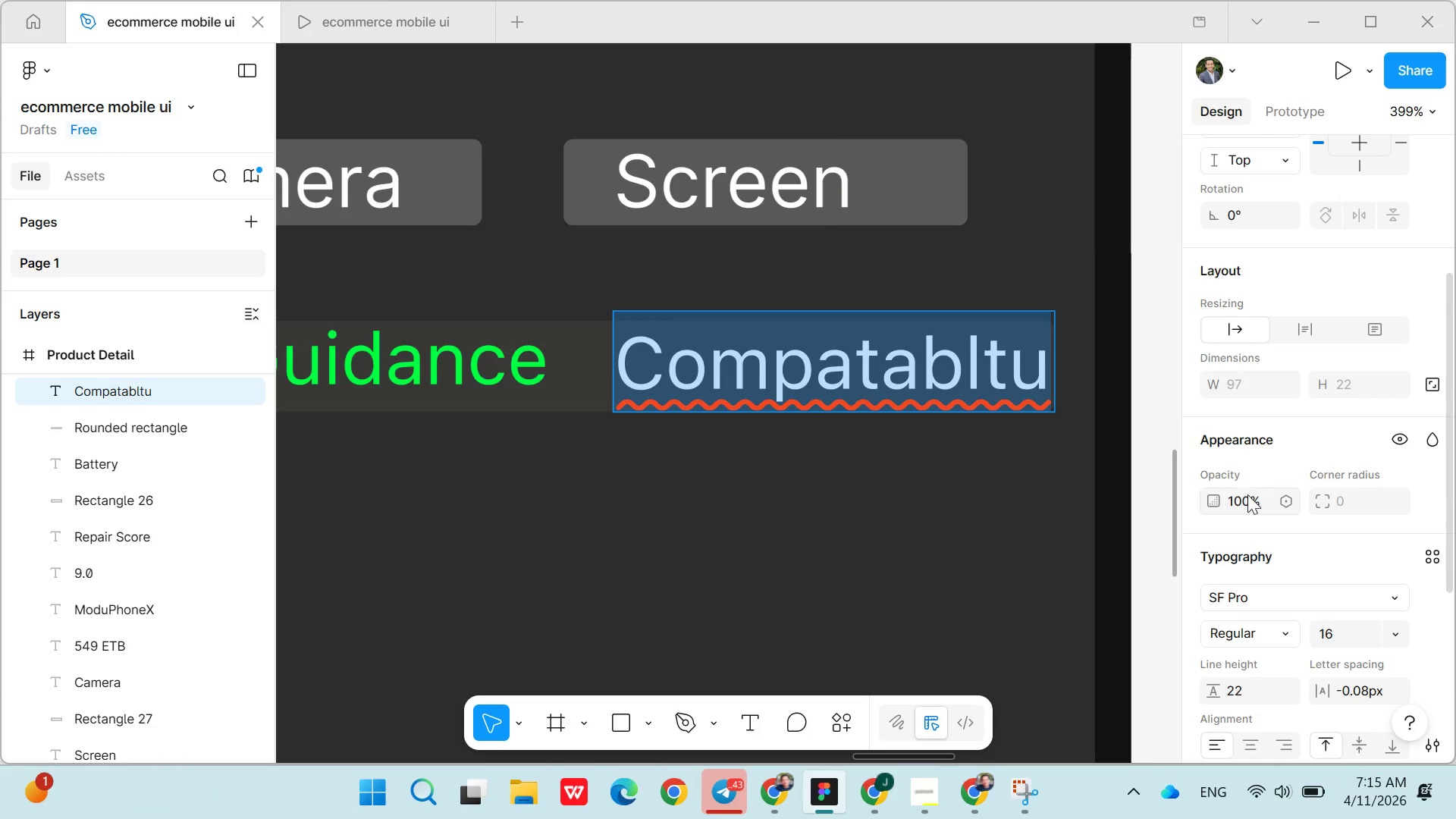 
mouse_move([1310, 399])
 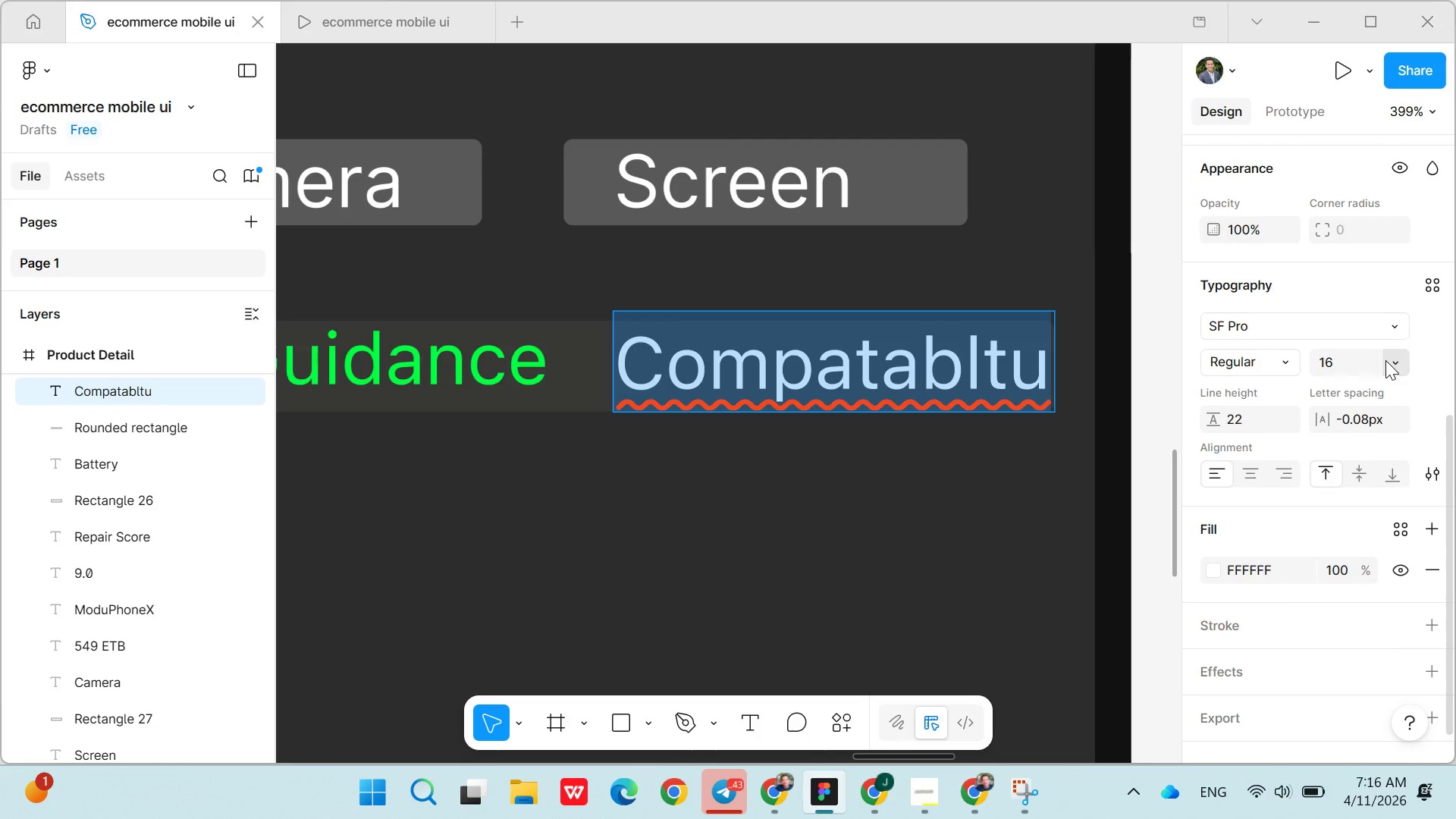 
left_click([1385, 360])
 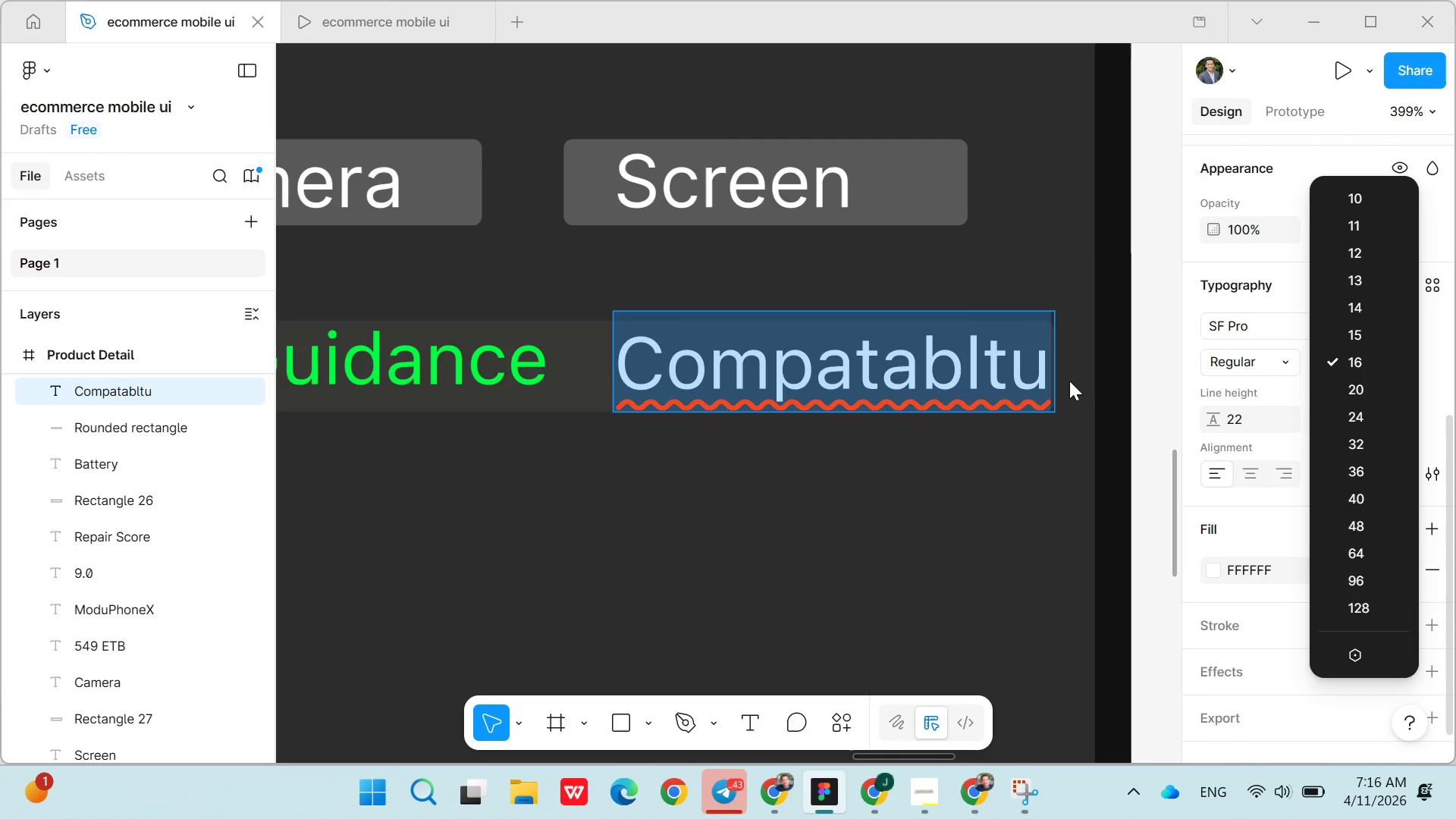 
double_click([1037, 375])
 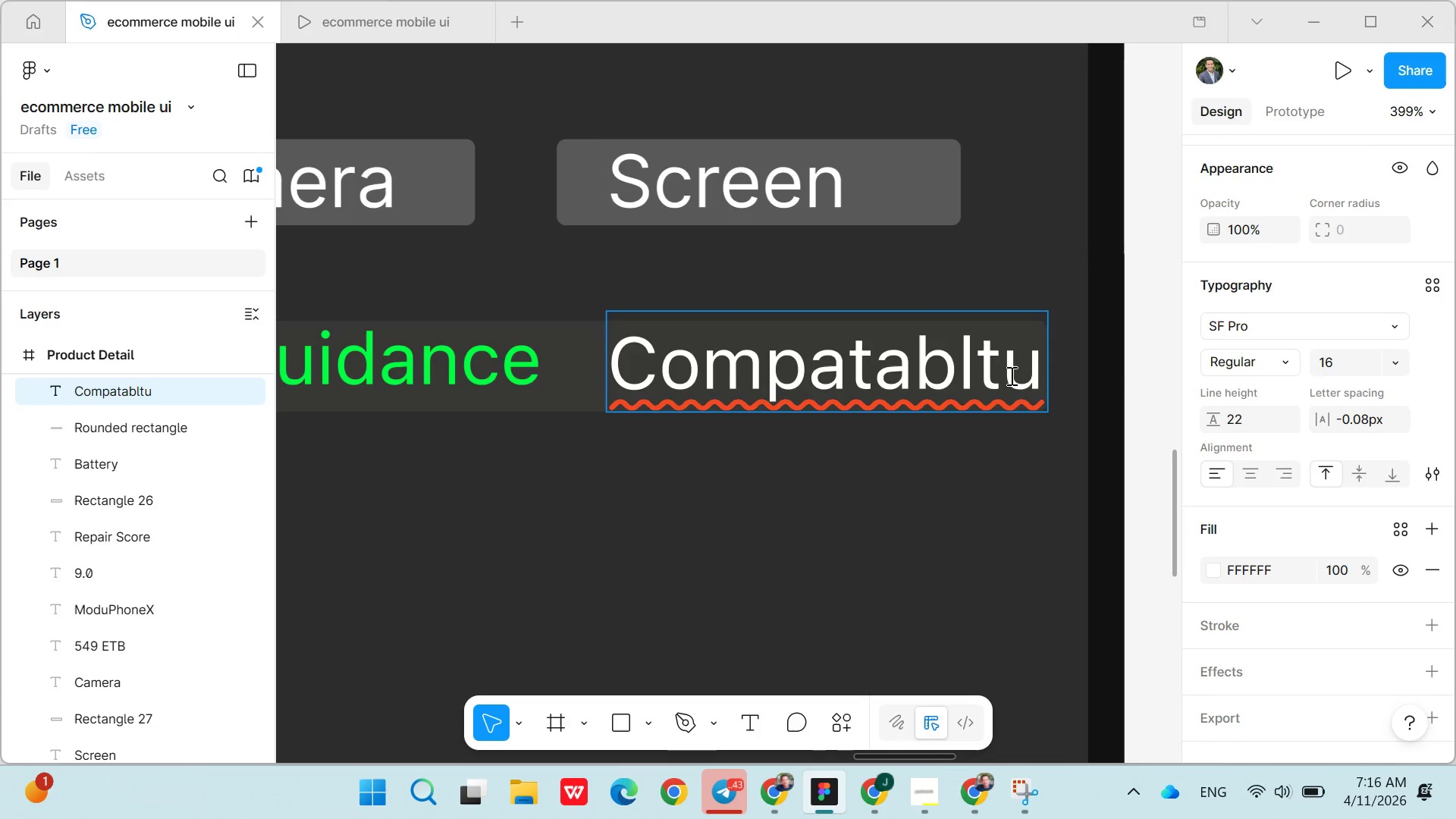 
key(Backspace)
 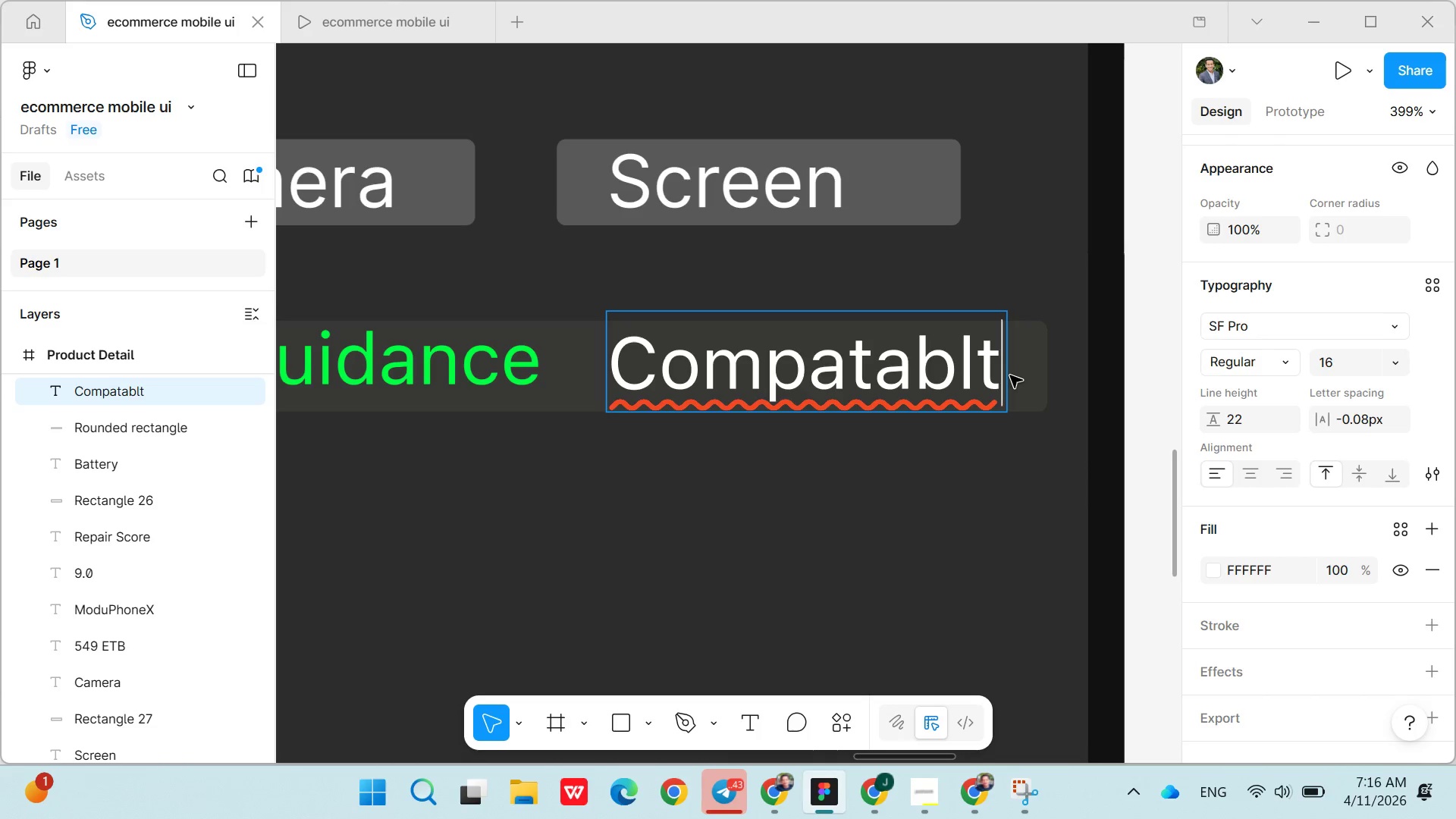 
key(Y)
 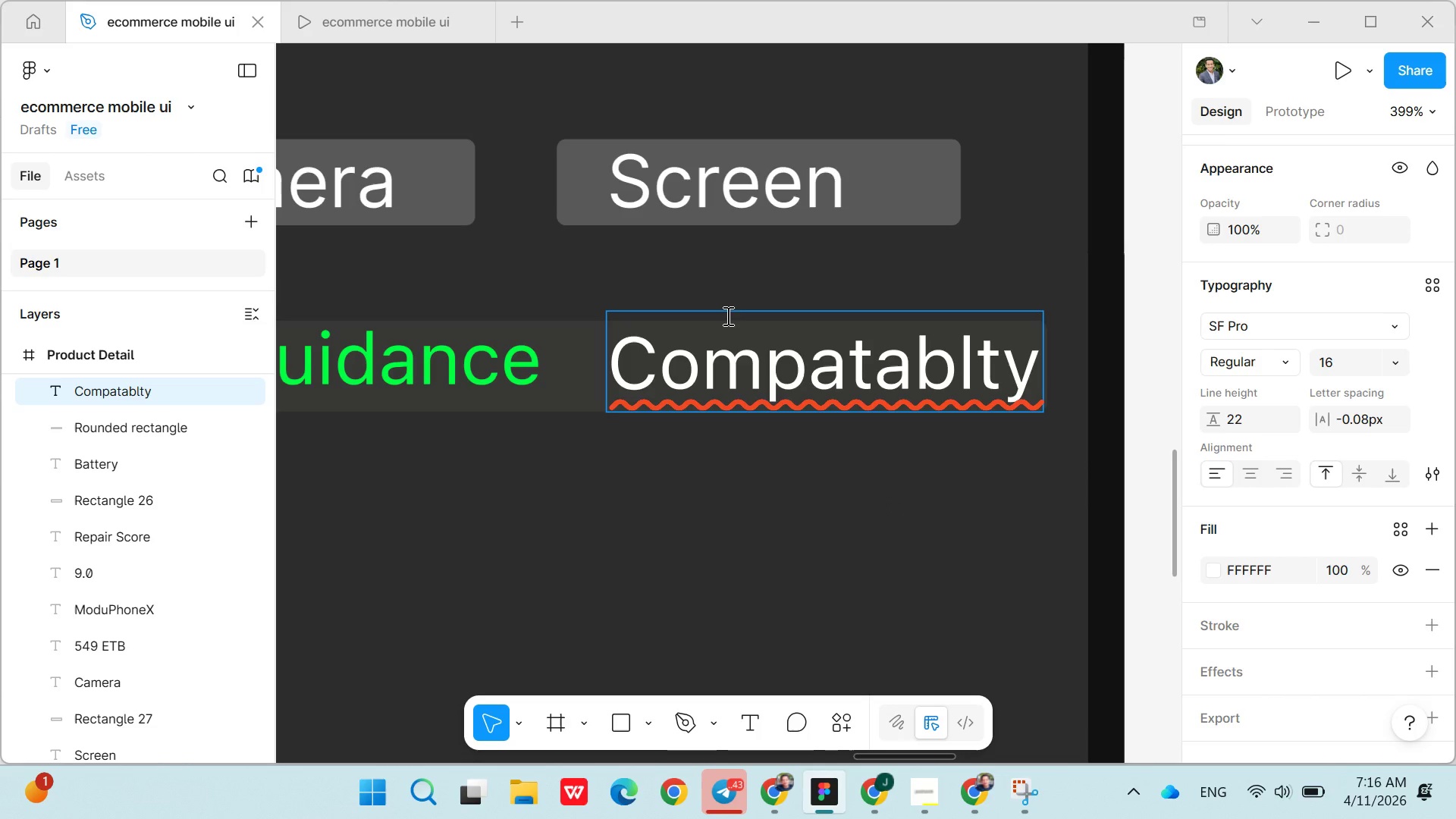 
left_click([733, 473])
 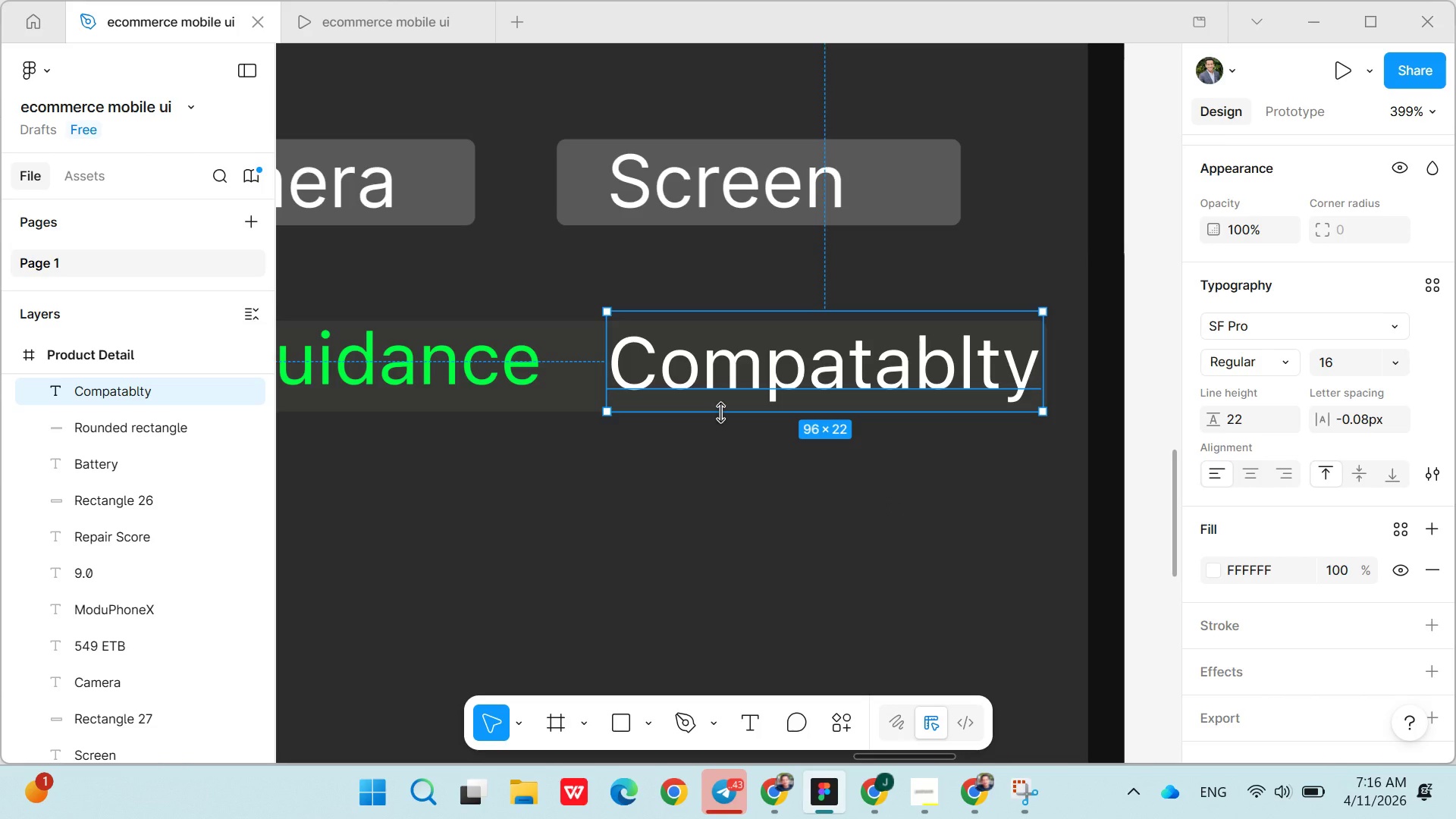 
left_click_drag(start_coordinate=[720, 413], to_coordinate=[721, 397])
 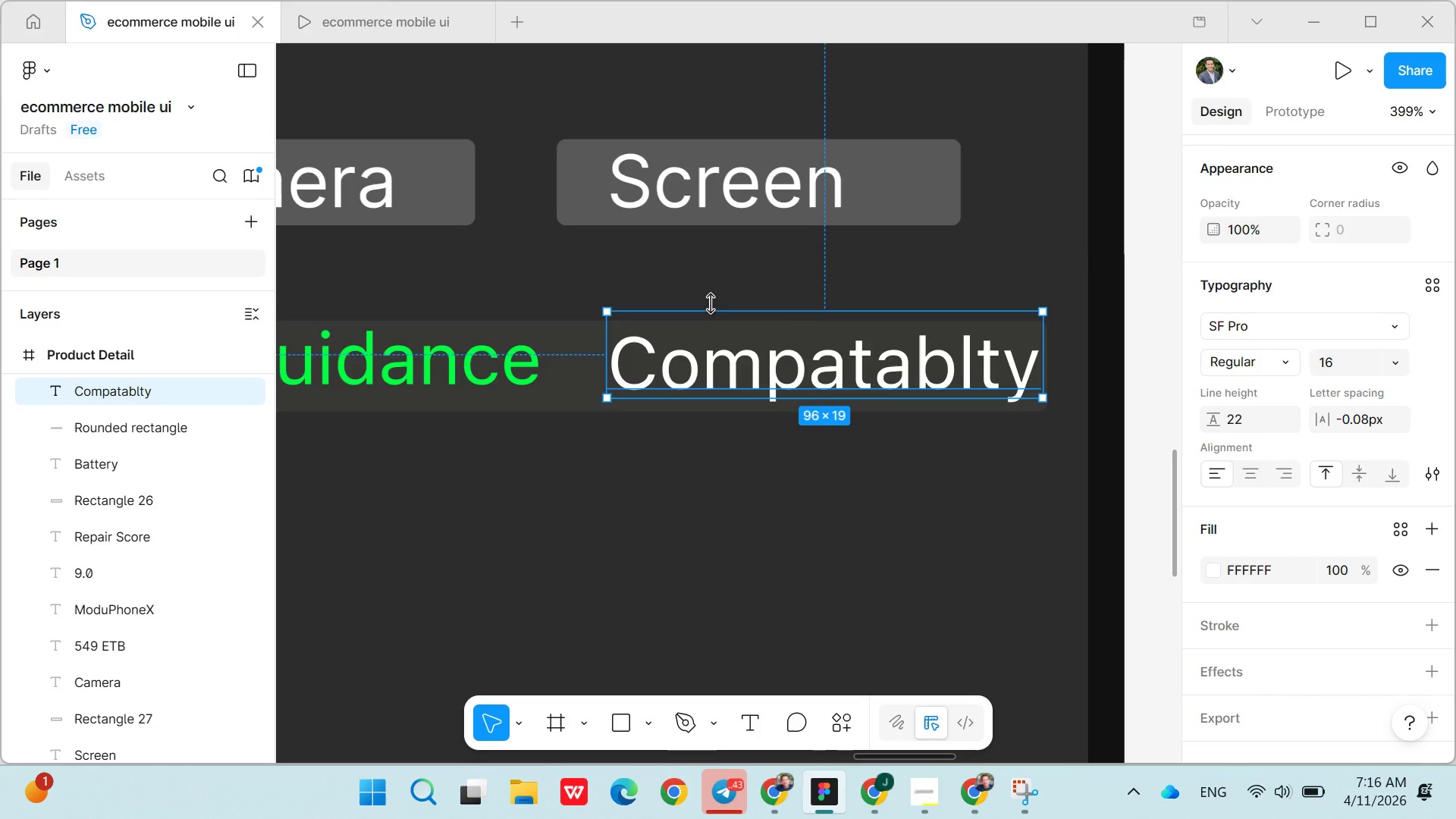 
left_click_drag(start_coordinate=[711, 303], to_coordinate=[722, 309])
 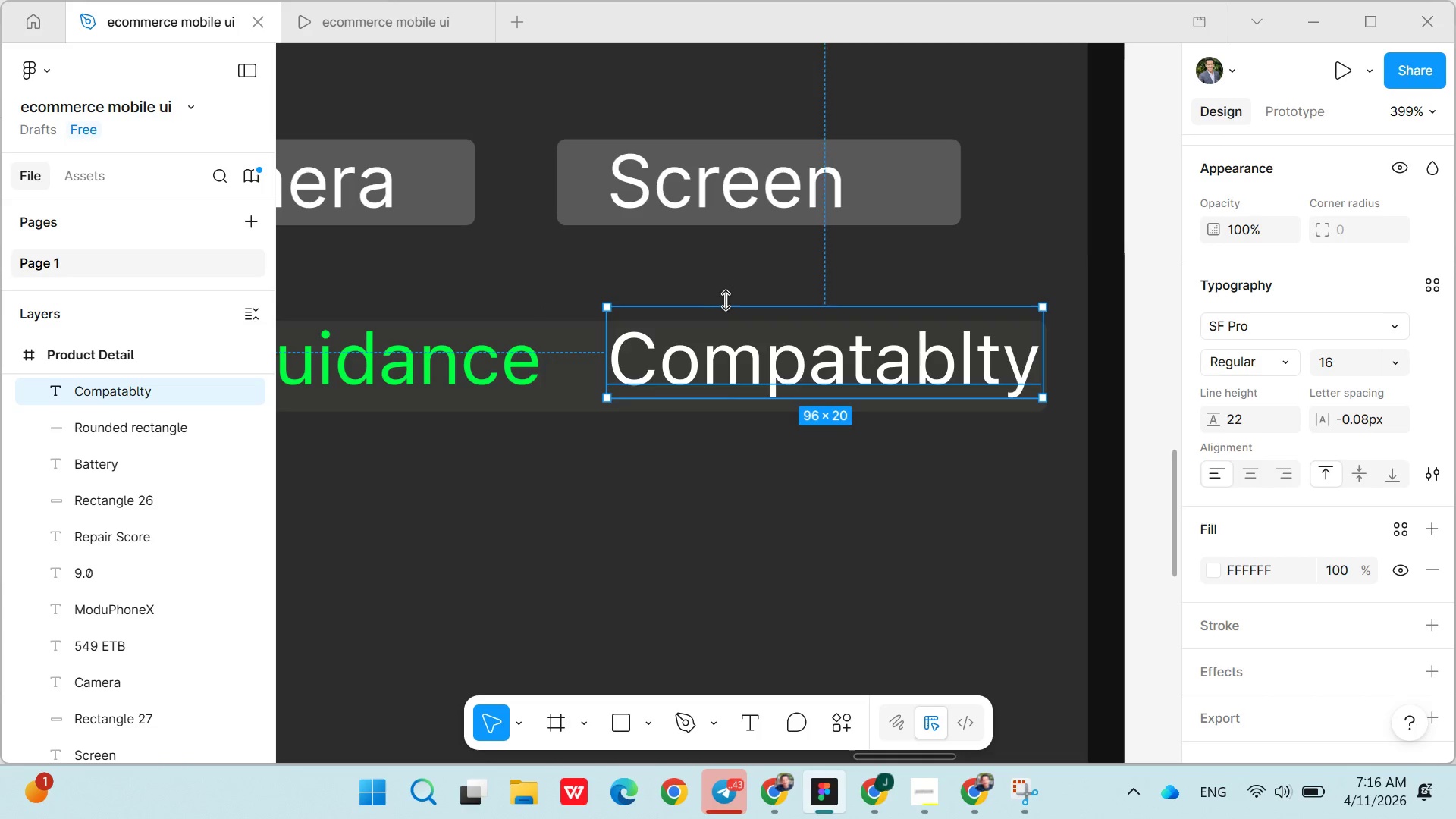 
left_click([768, 508])
 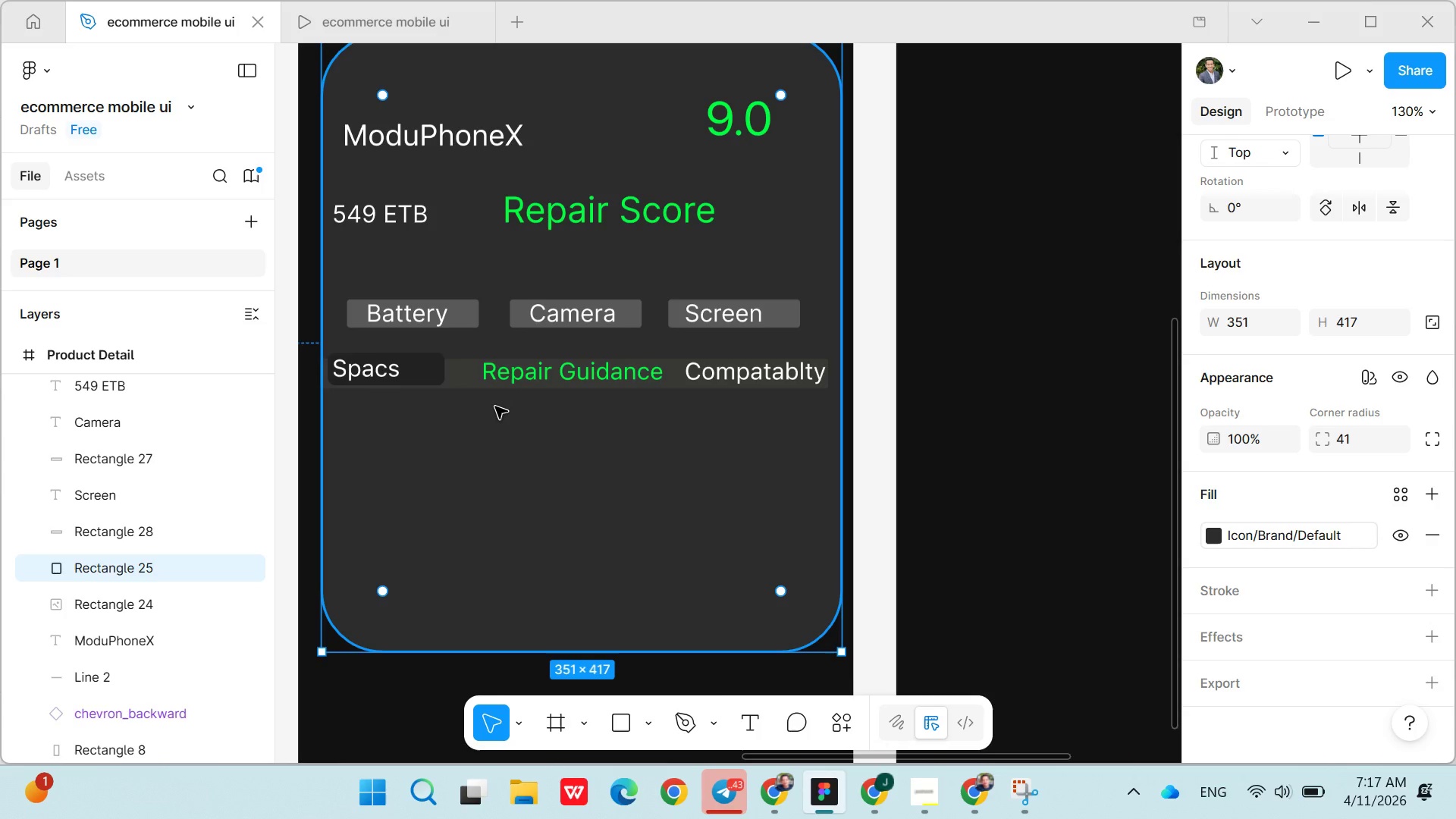 
wait(41.16)
 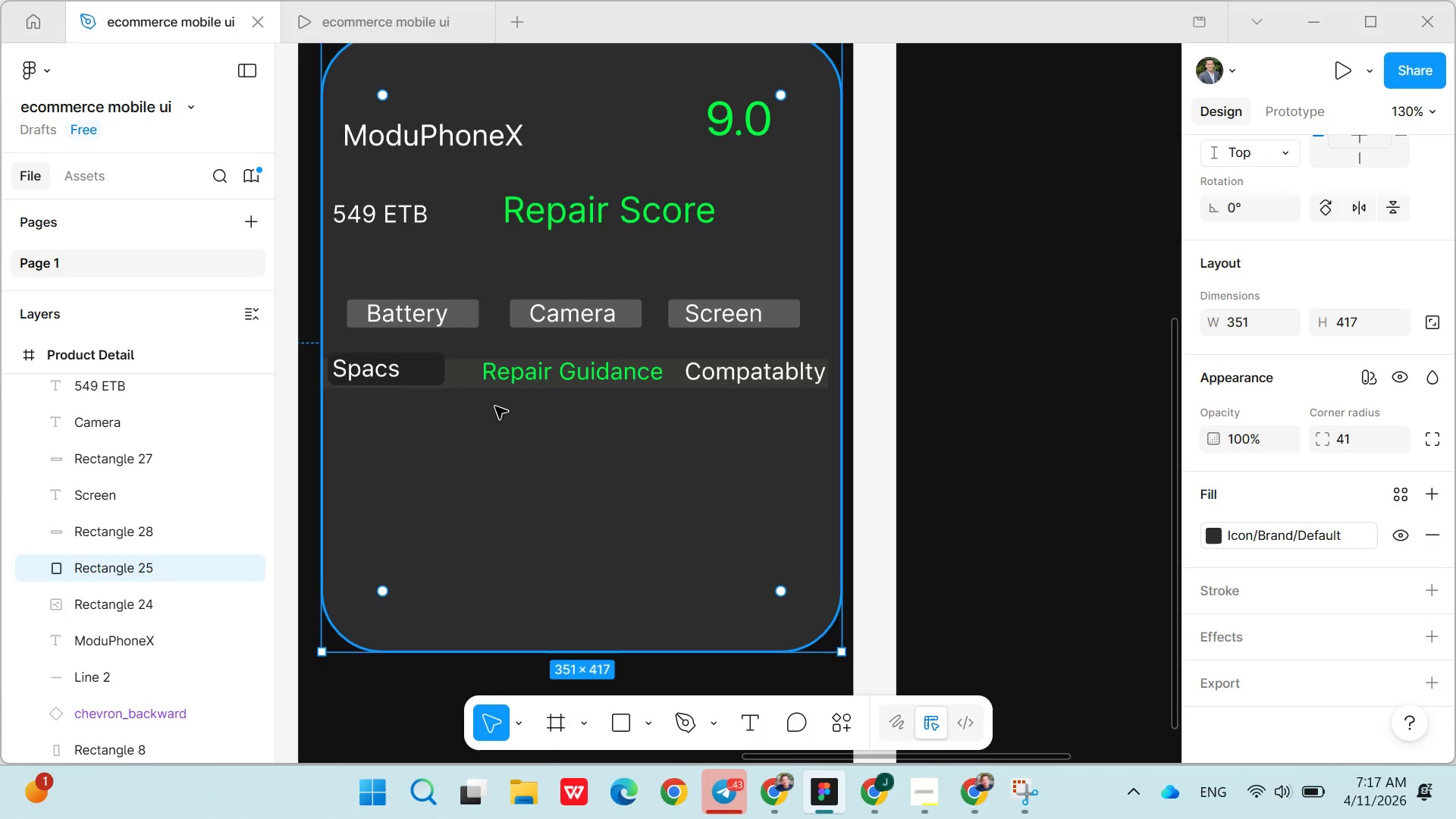 
left_click([627, 721])
 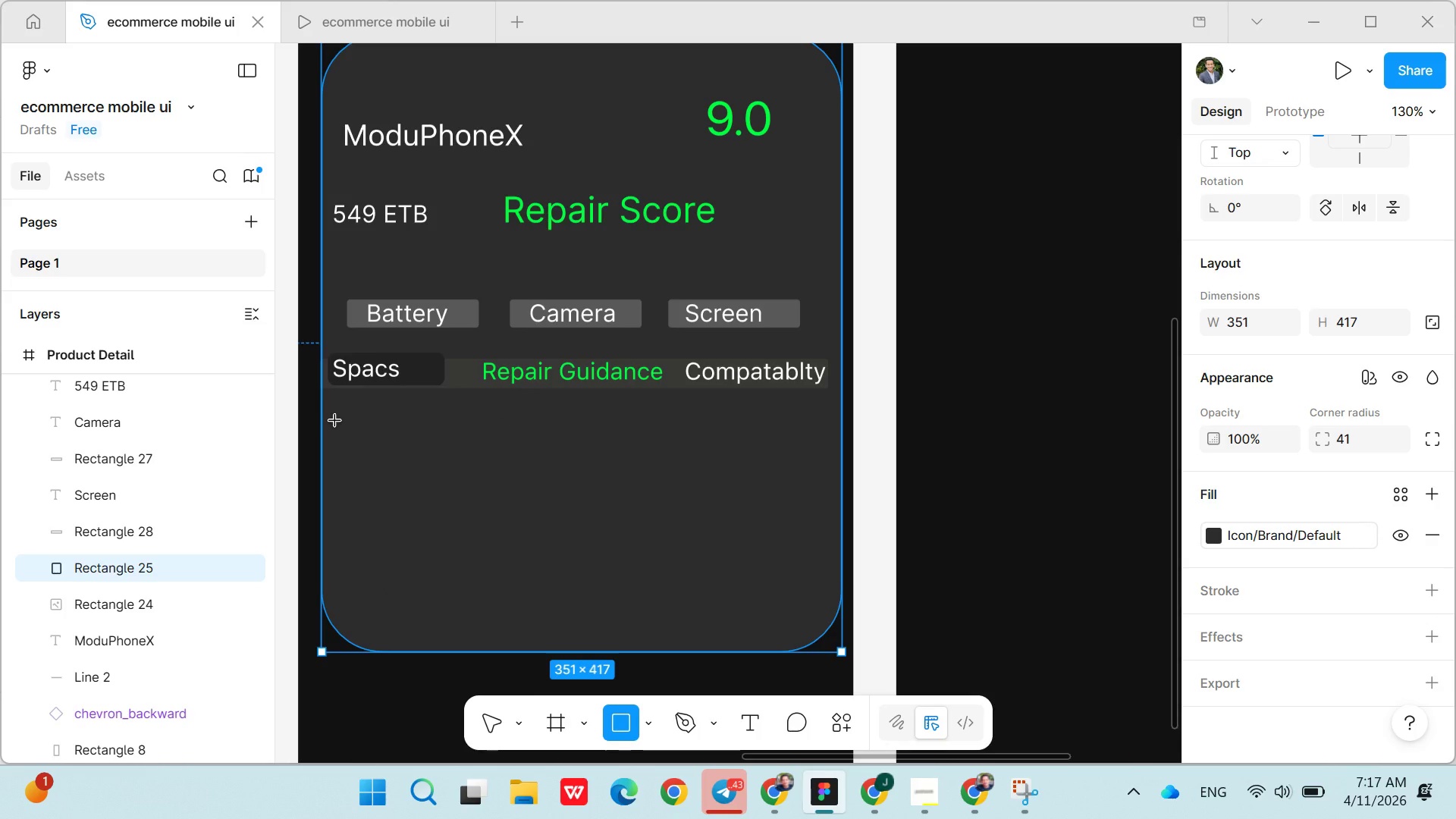 
left_click_drag(start_coordinate=[335, 421], to_coordinate=[828, 455])
 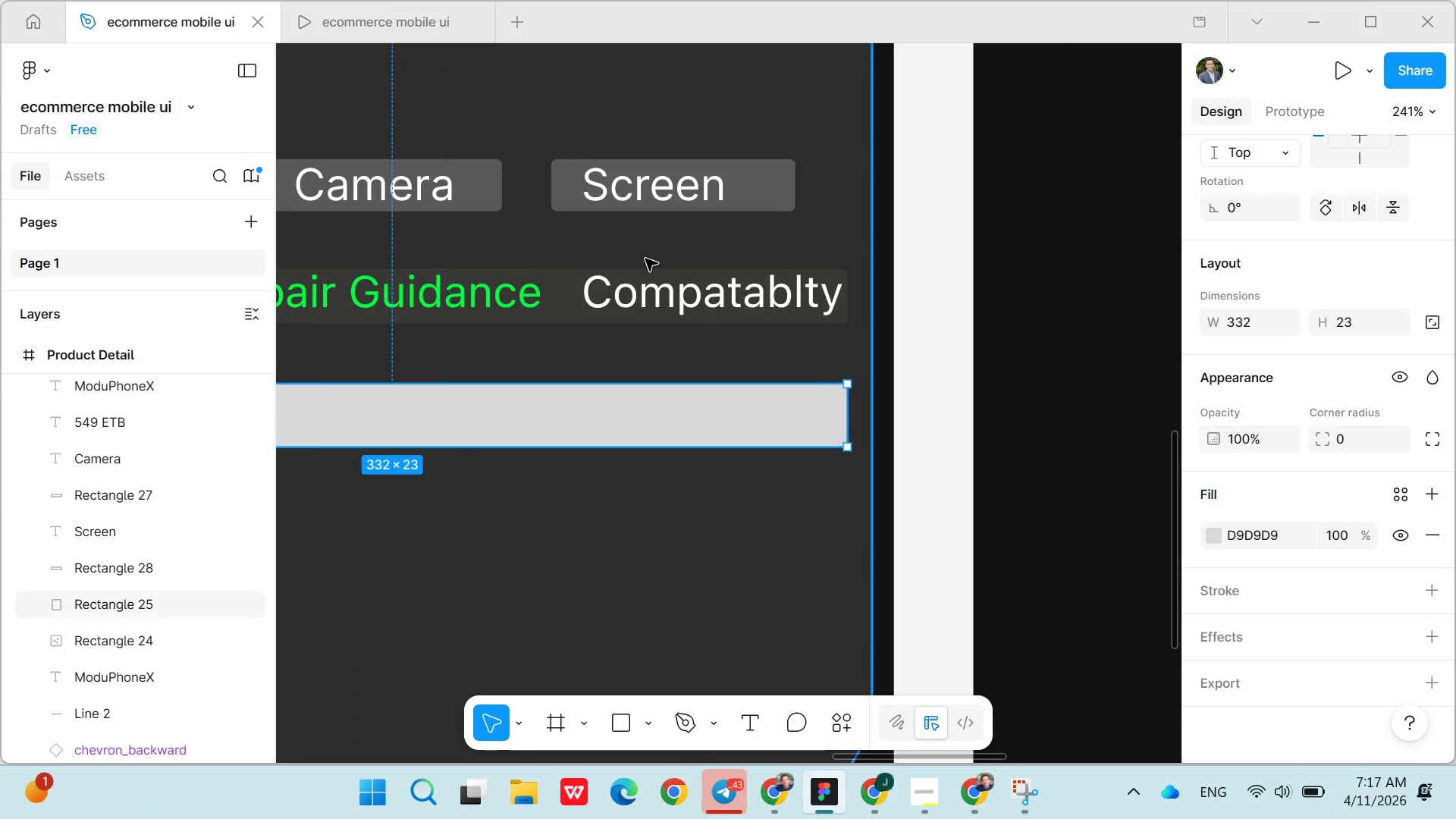 
wait(8.88)
 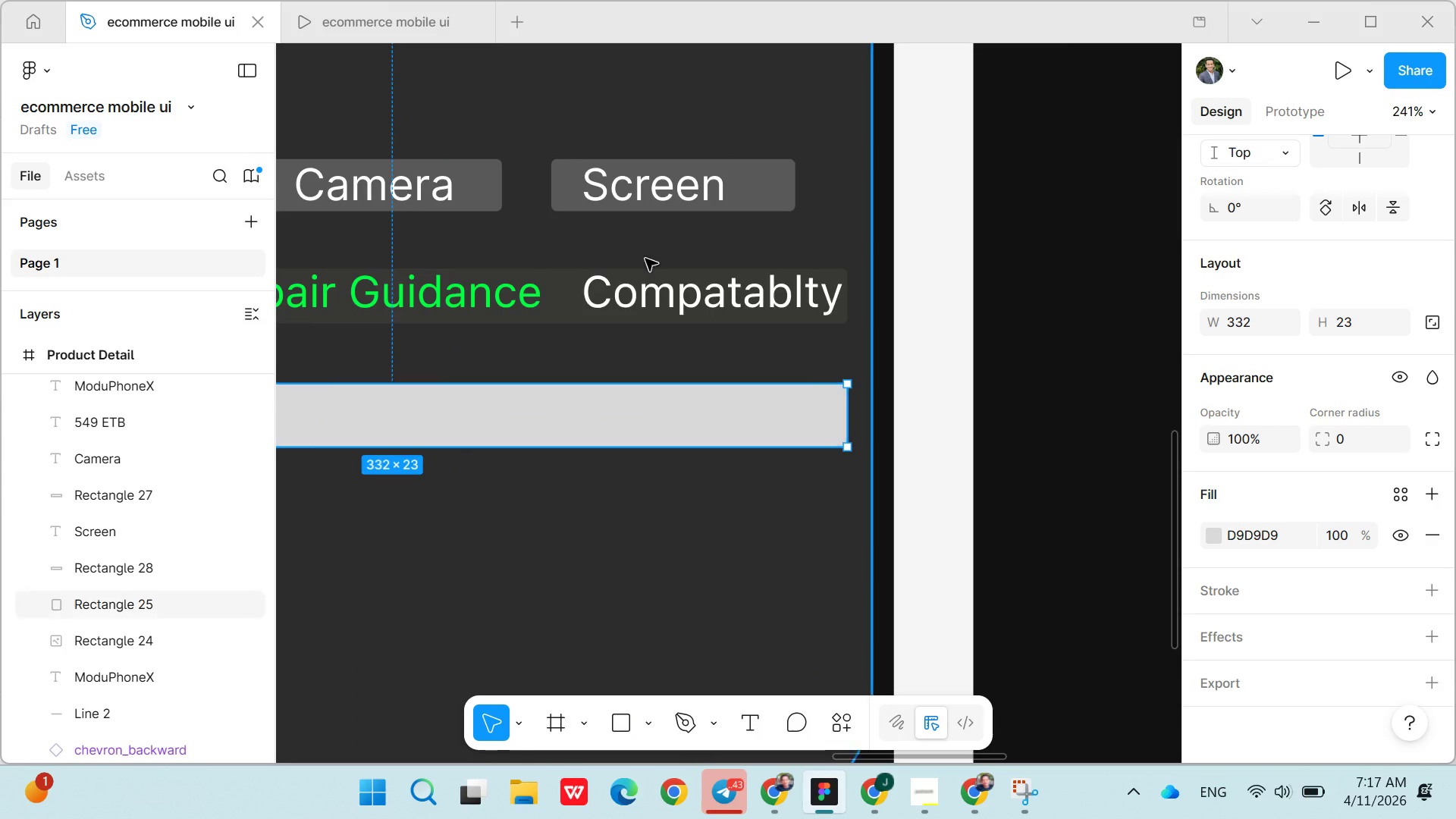 
left_click([799, 367])
 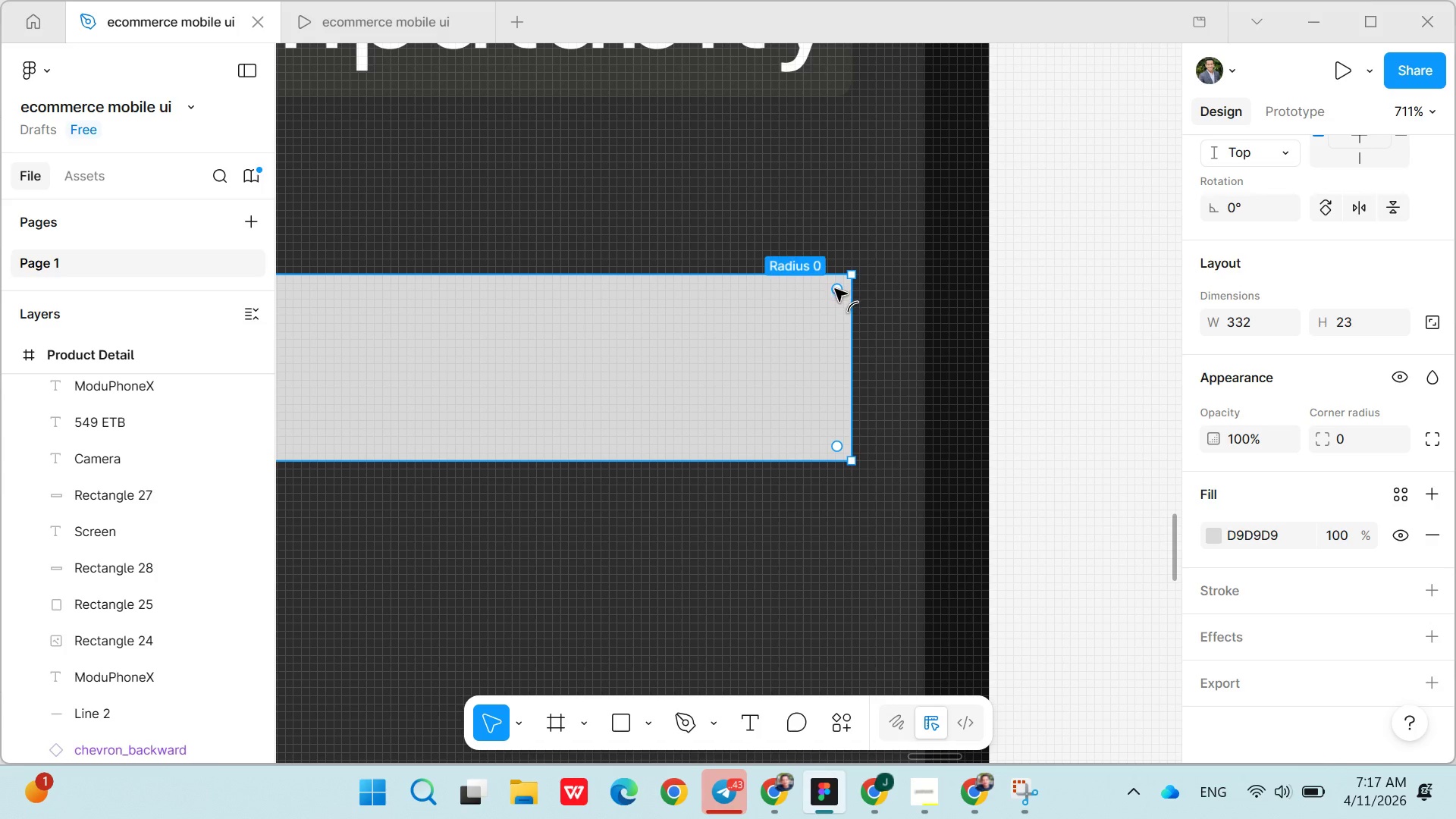 
left_click_drag(start_coordinate=[837, 294], to_coordinate=[831, 301])
 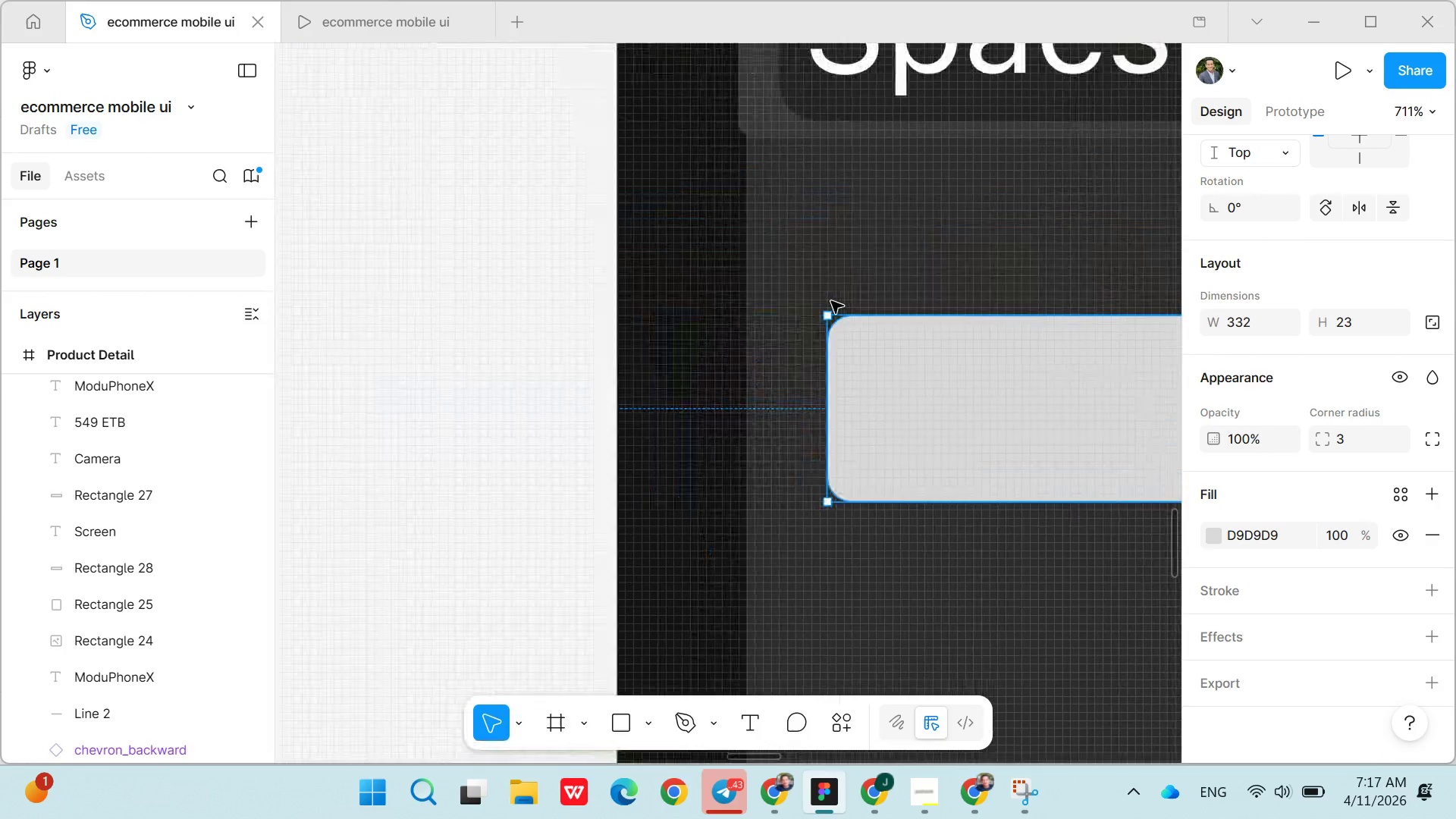 
wait(5.75)
 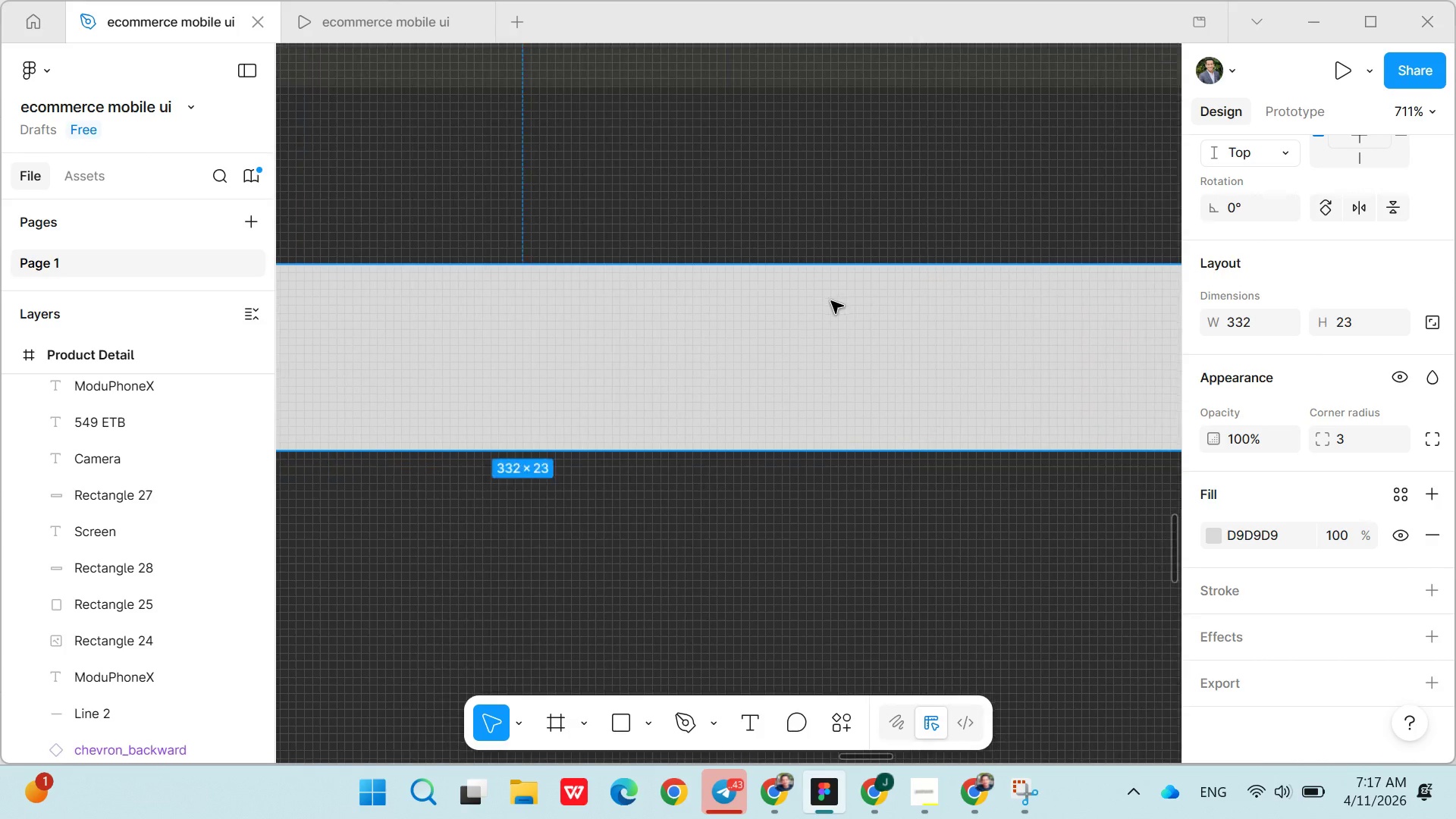 
left_click([687, 404])
 